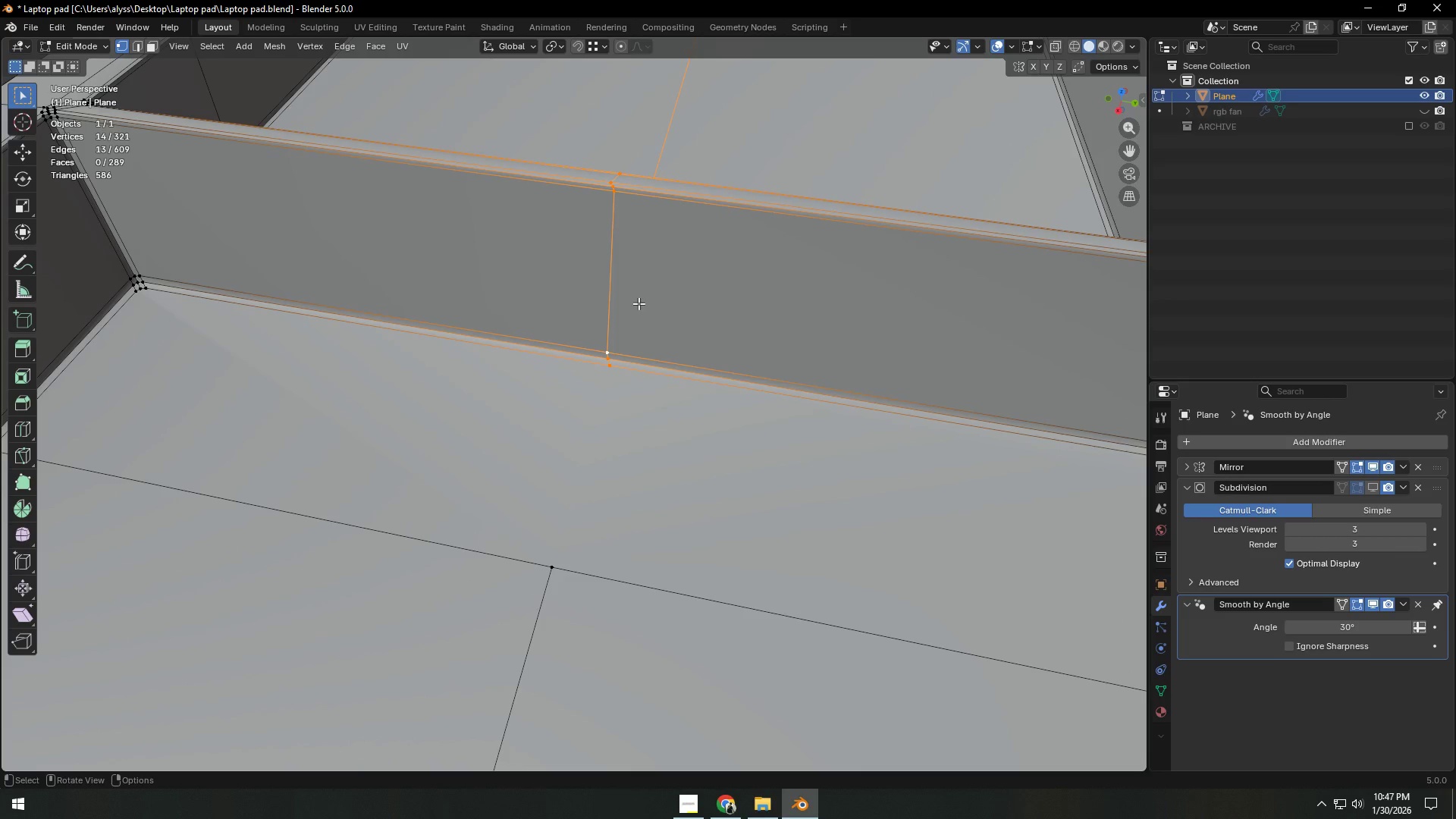 
scroll: coordinate [641, 306], scroll_direction: down, amount: 4.0
 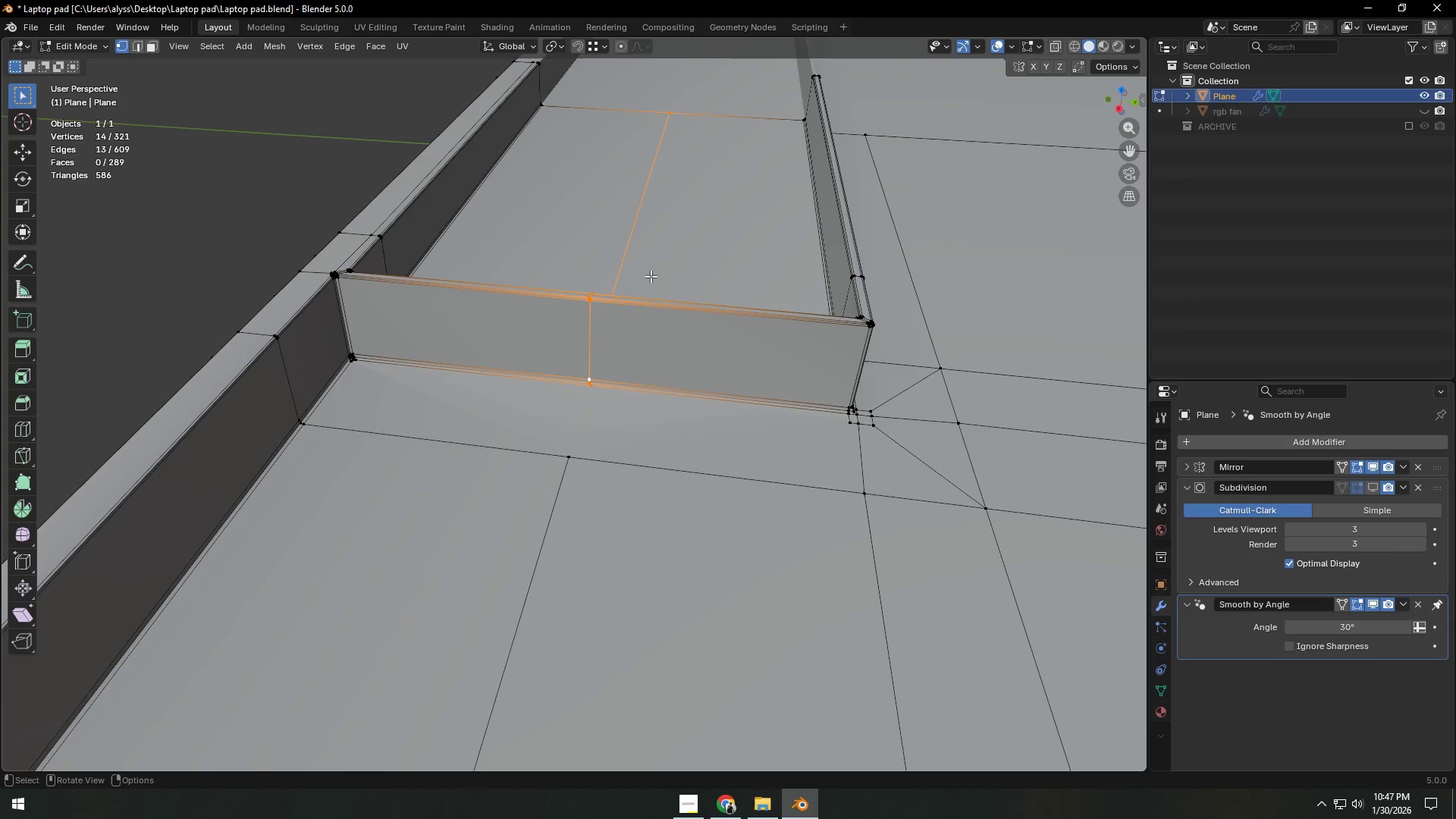 
type(ssy0)
key(NumpadEnter)
 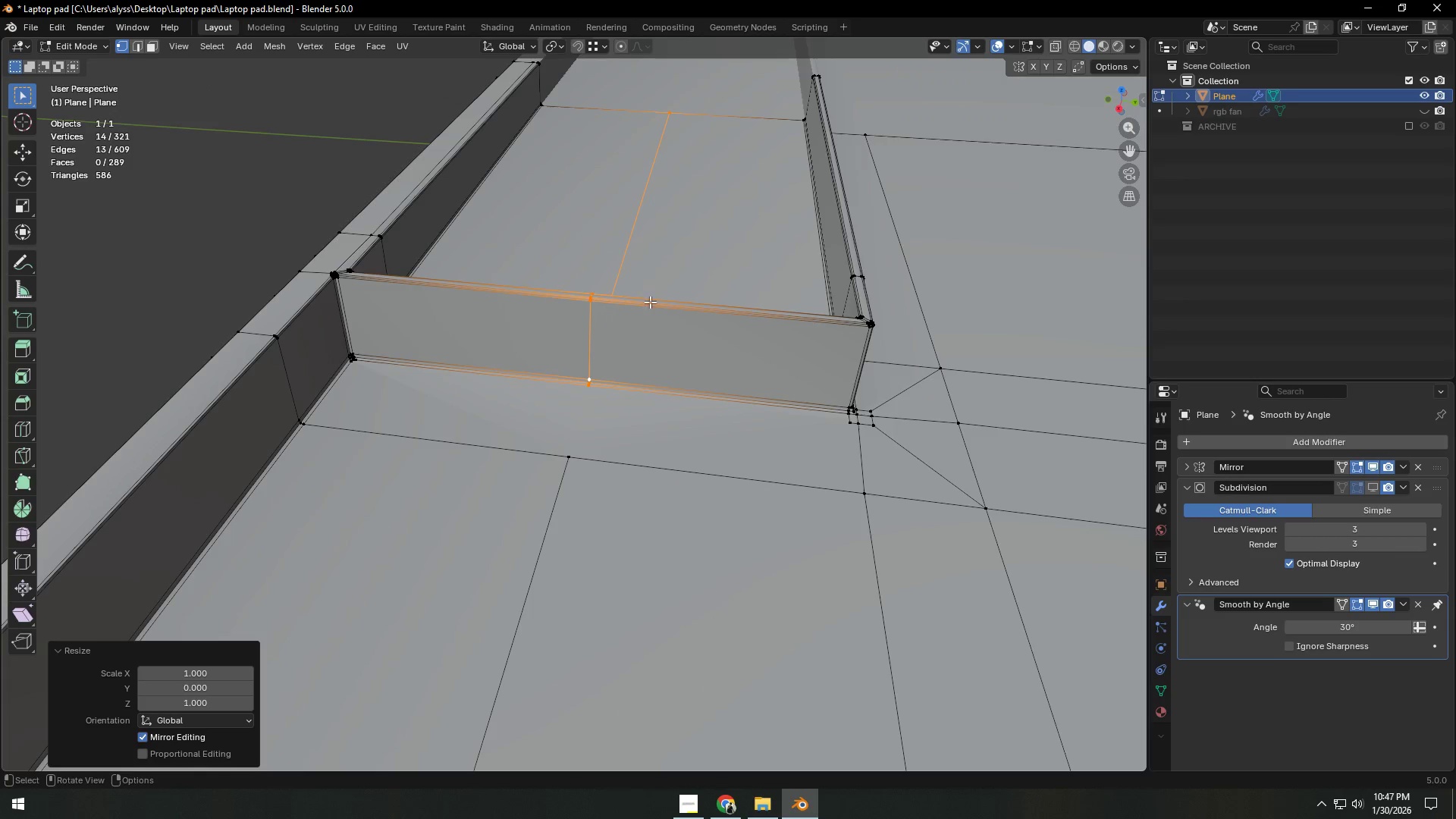 
scroll: coordinate [632, 401], scroll_direction: up, amount: 5.0
 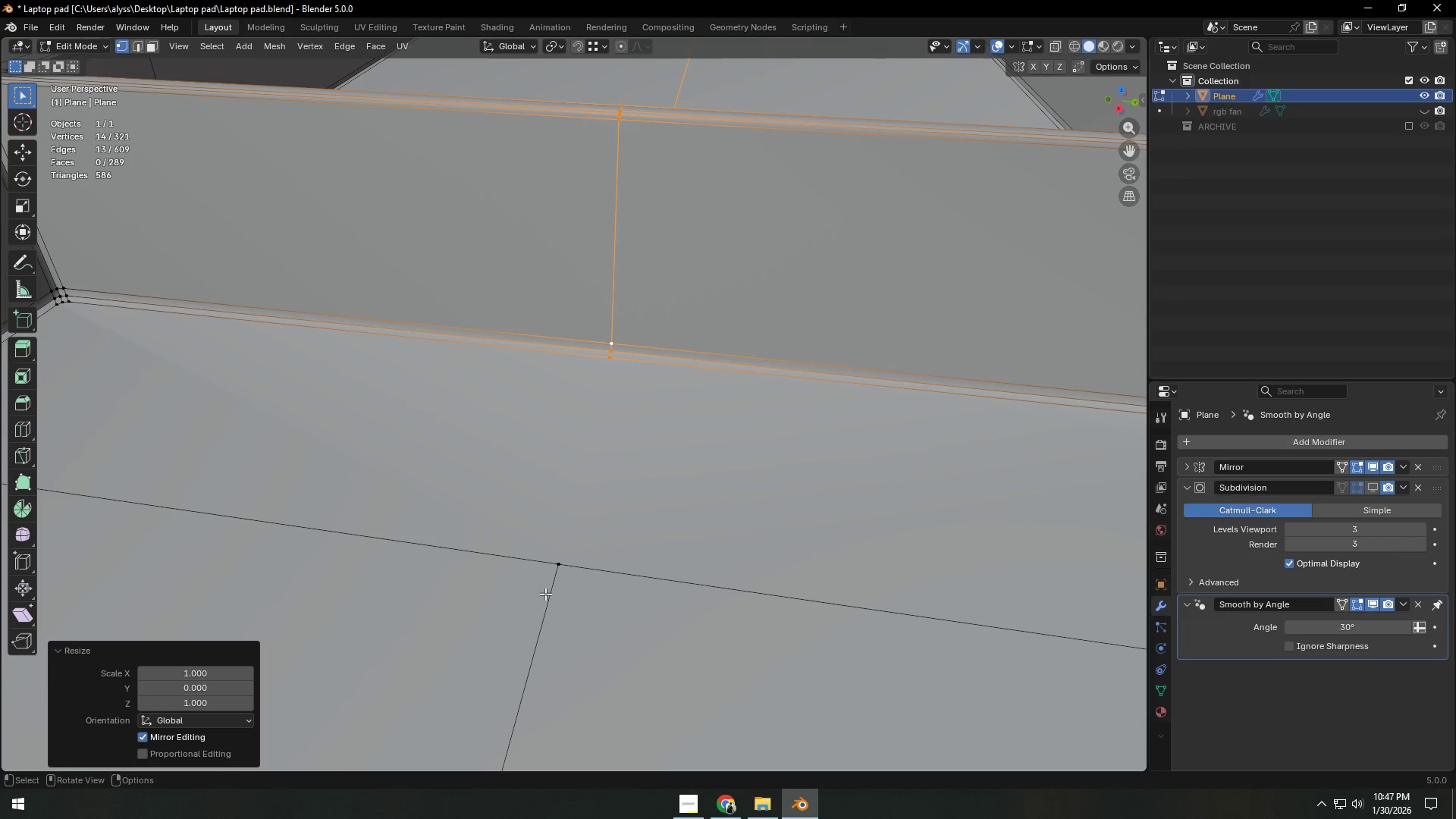 
type(gy)
 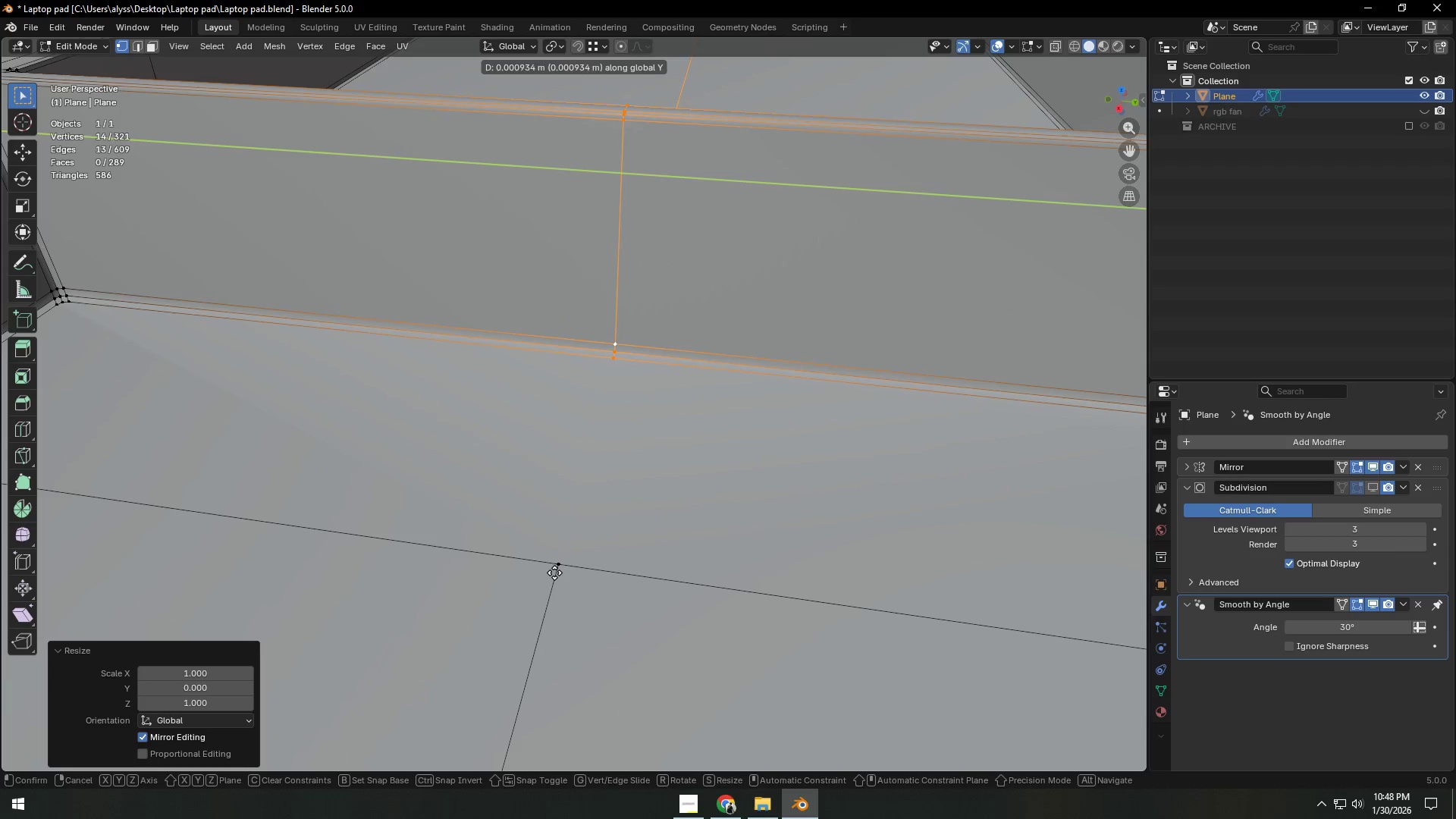 
hold_key(key=ControlLeft, duration=1.11)
left_click([562, 566])
 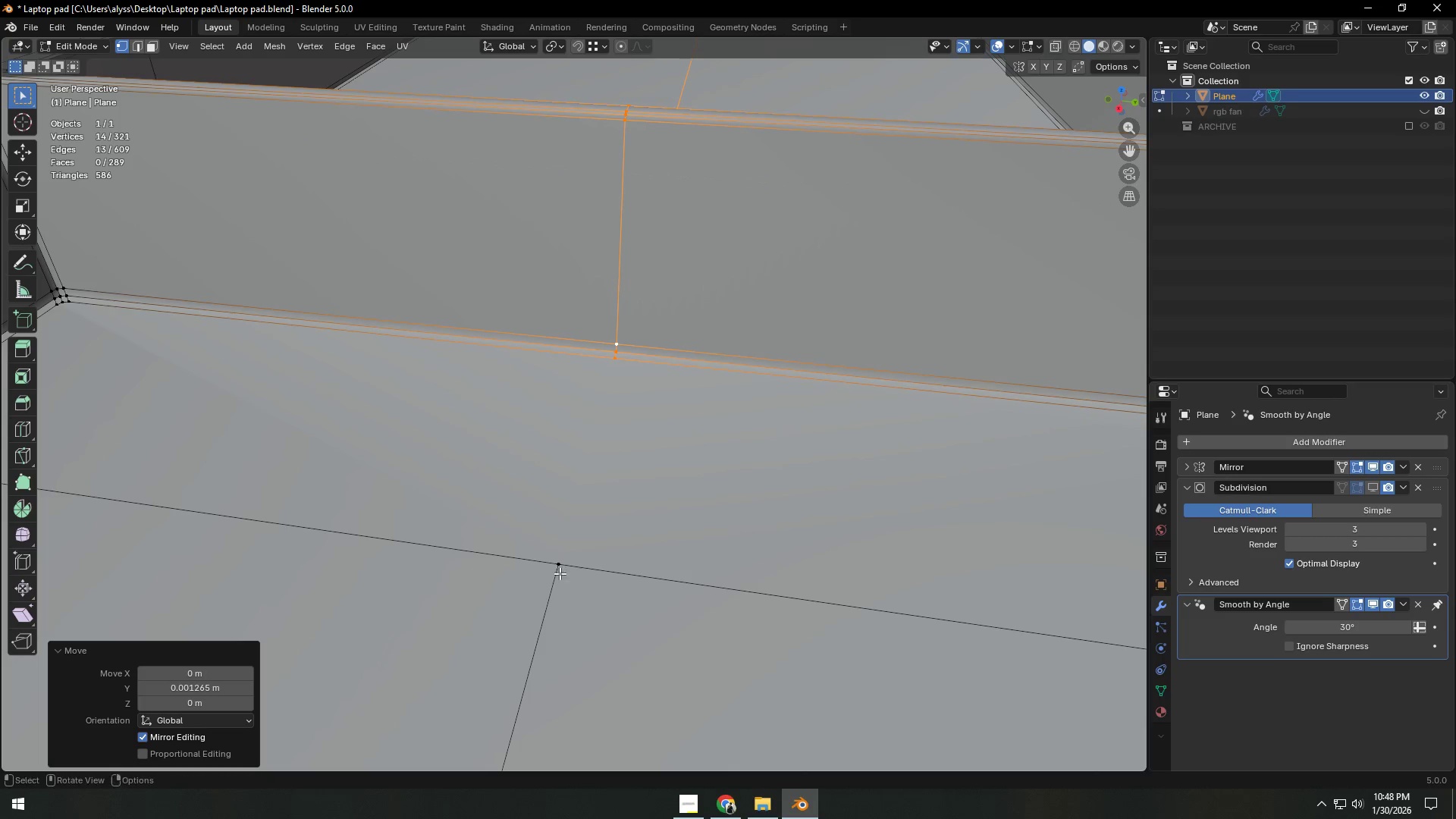 
scroll: coordinate [560, 573], scroll_direction: down, amount: 6.0
 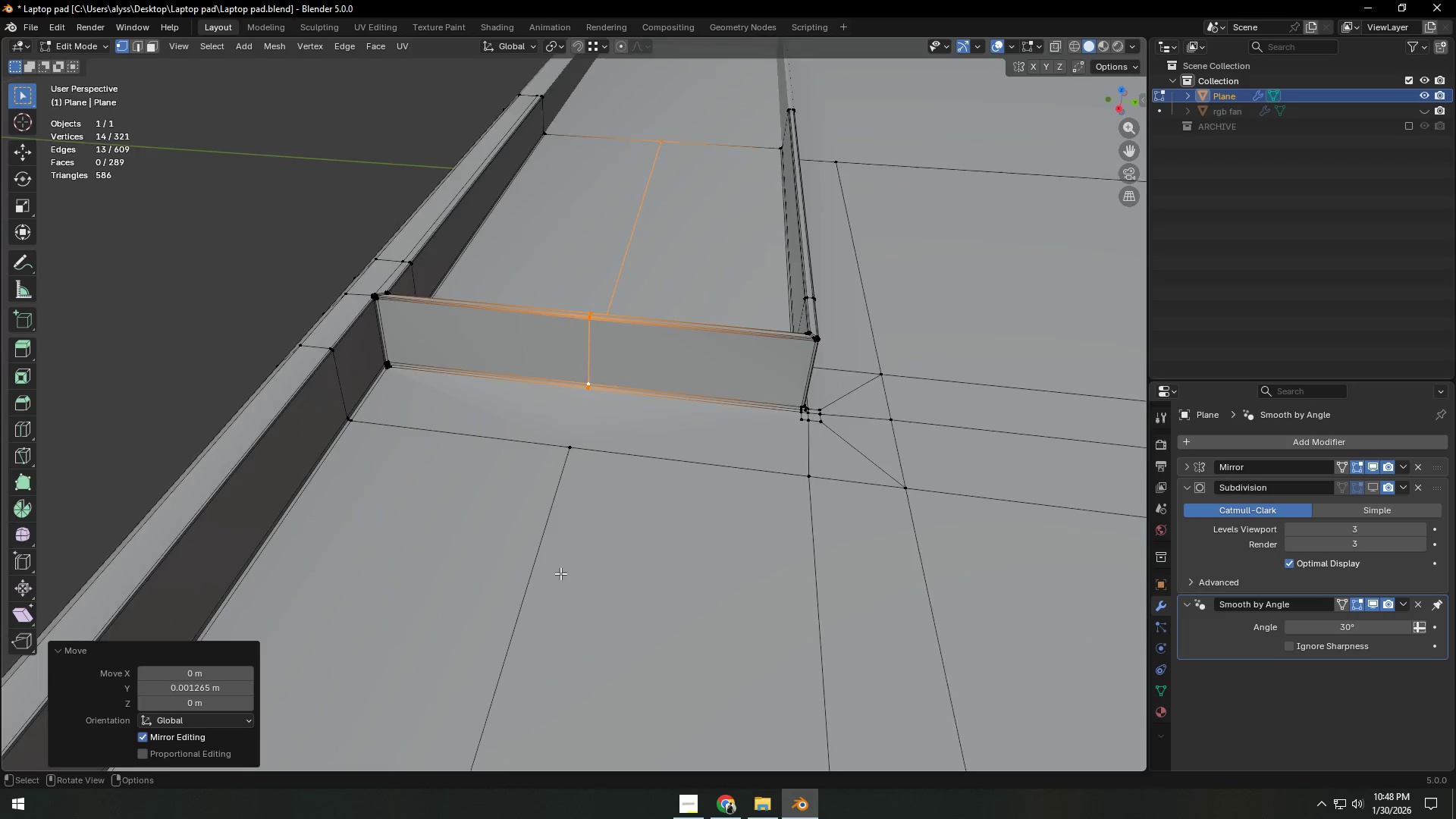 
scroll: coordinate [560, 573], scroll_direction: up, amount: 3.0
 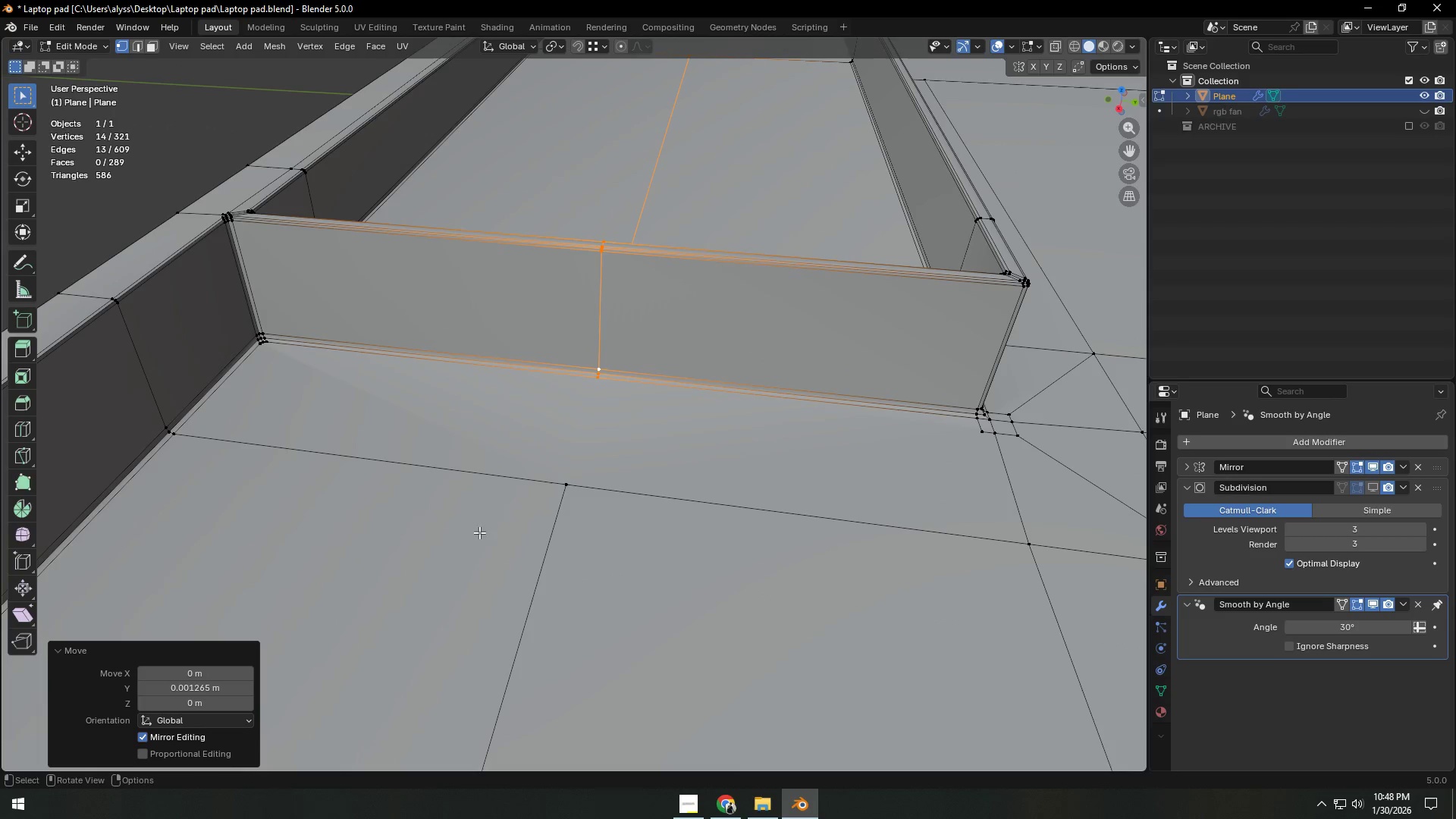 
key(Shift+ShiftLeft)
 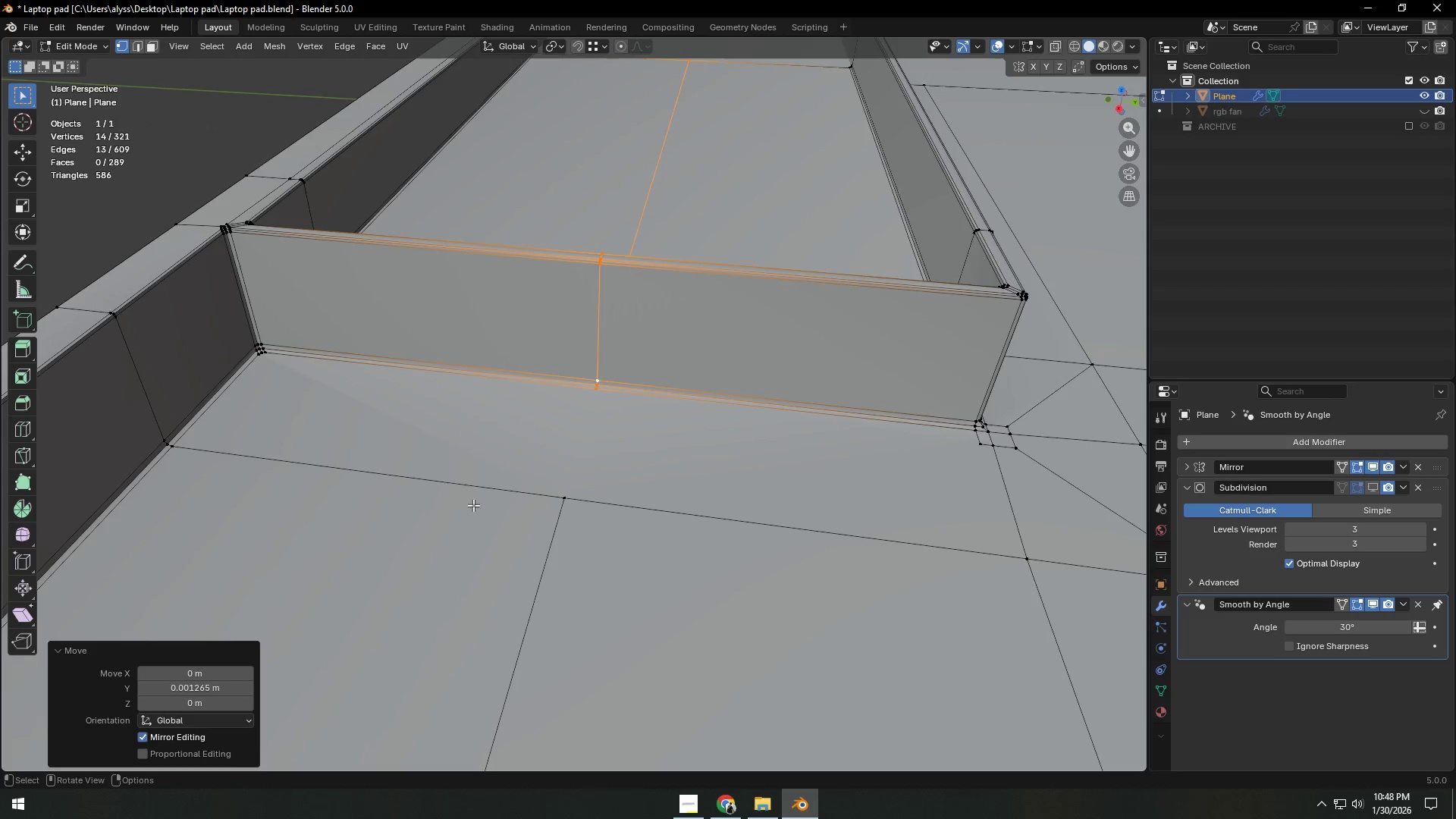 
key(3)
 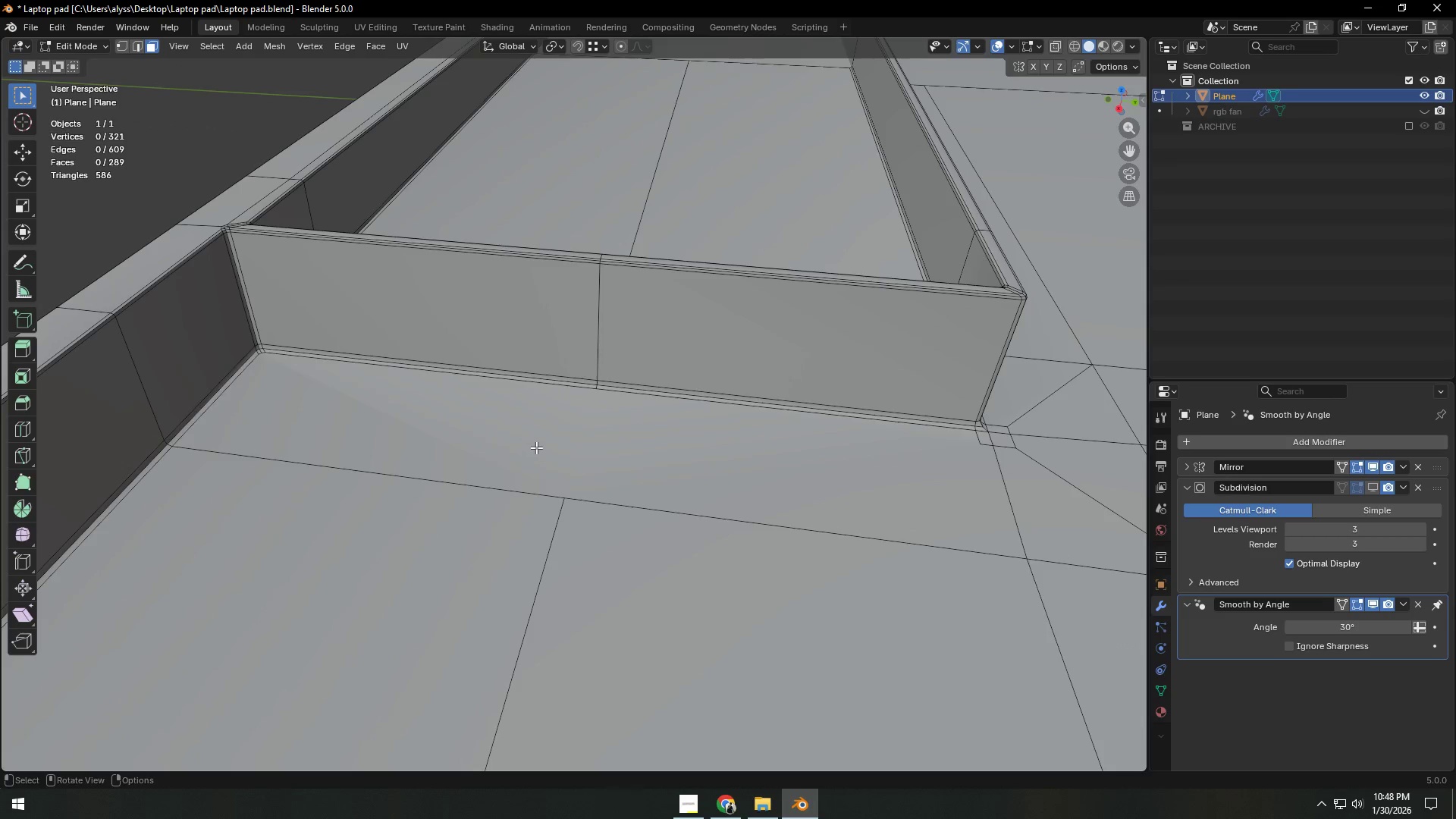 
left_click([536, 447])
 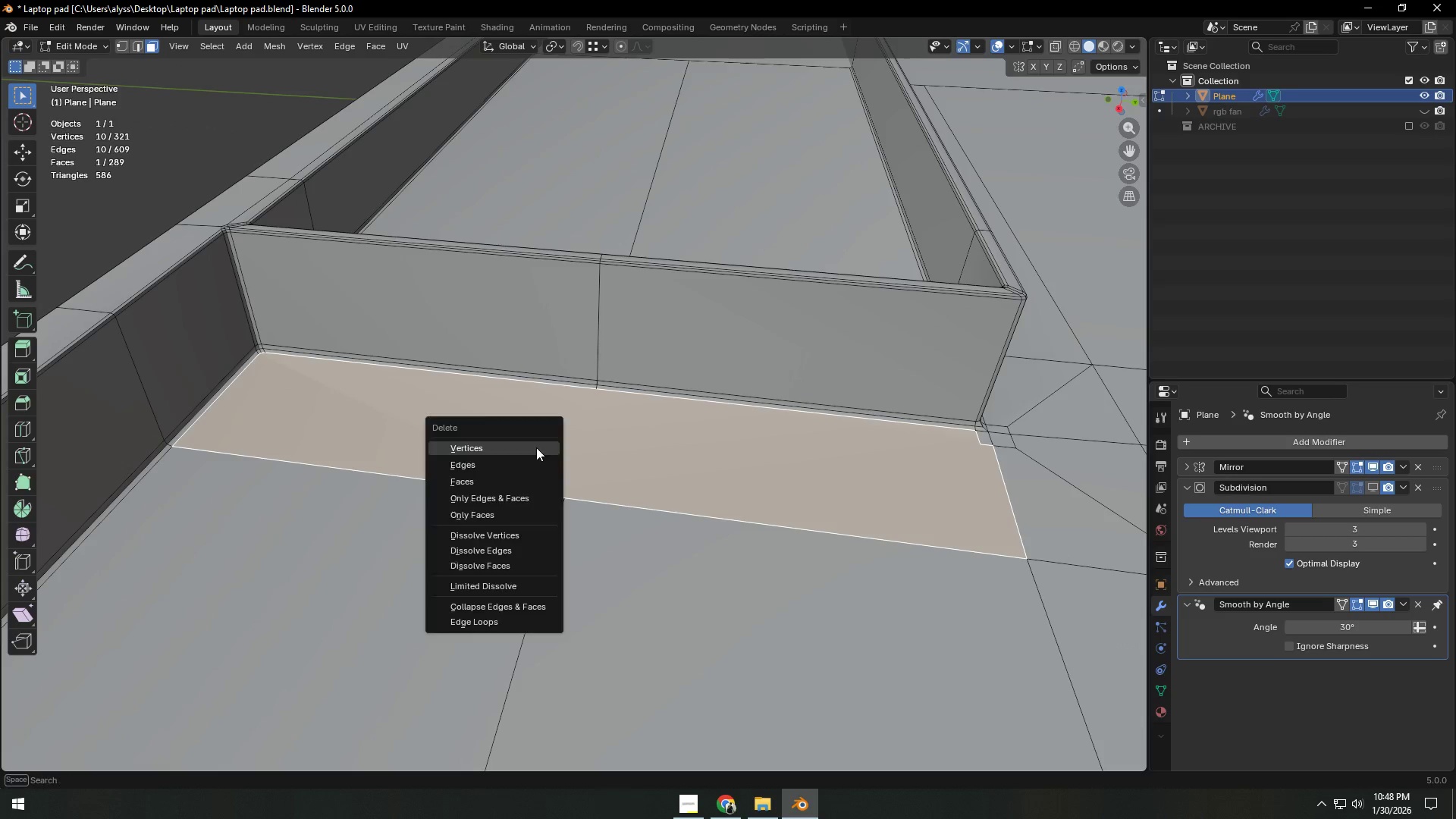 
key(X)
 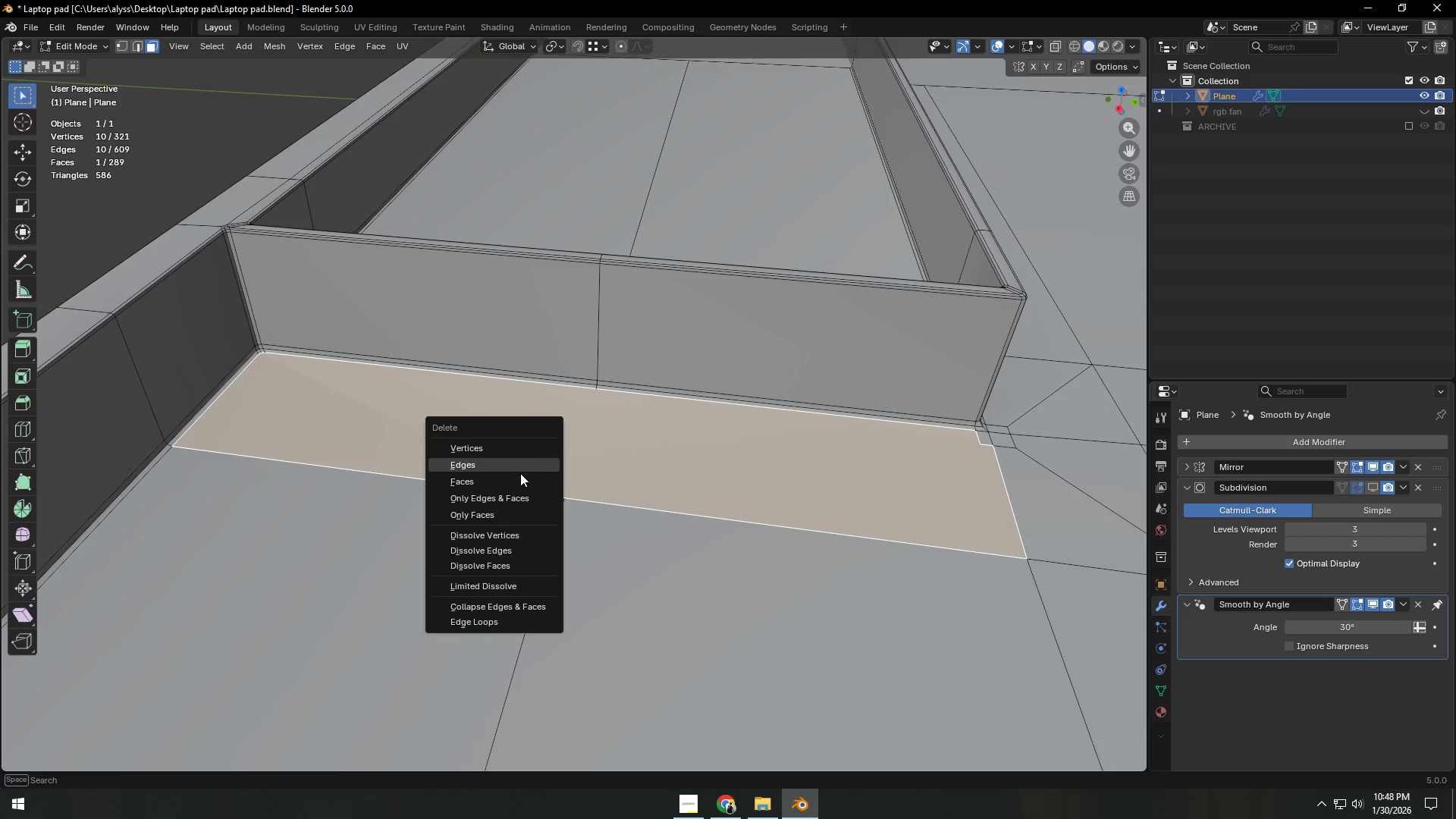 
left_click([516, 479])
 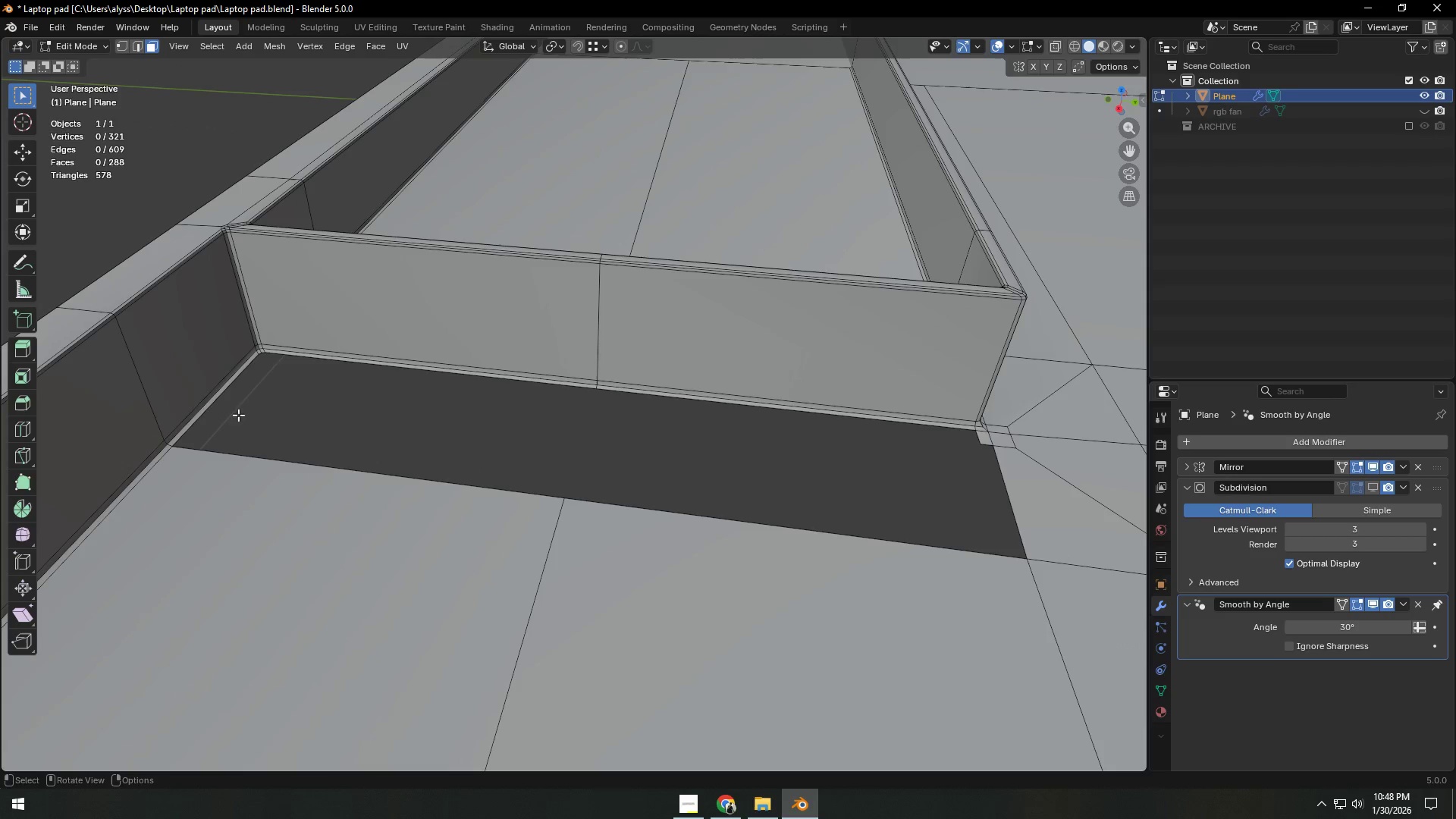 
left_click([212, 403])
 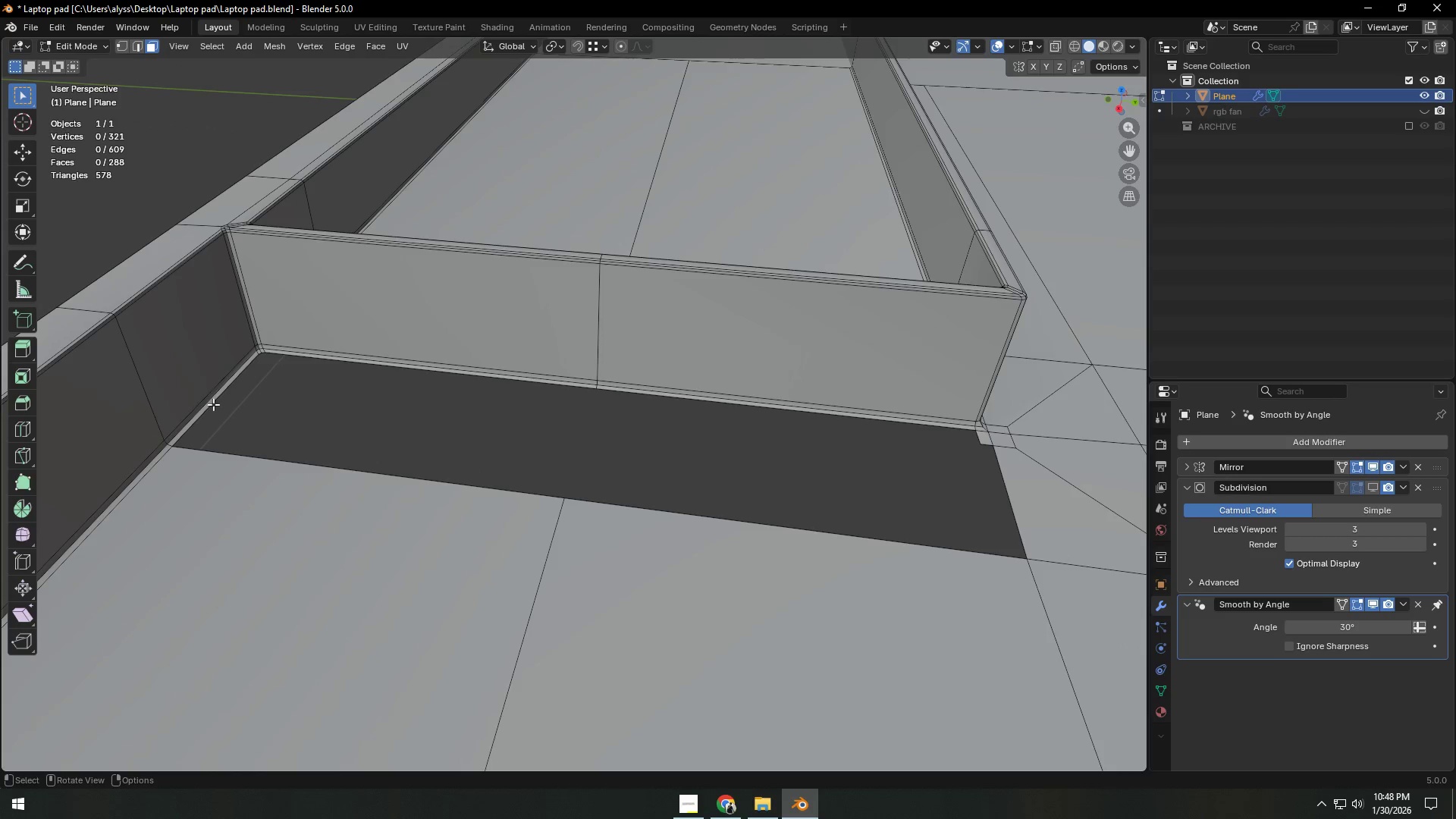 
key(2)
 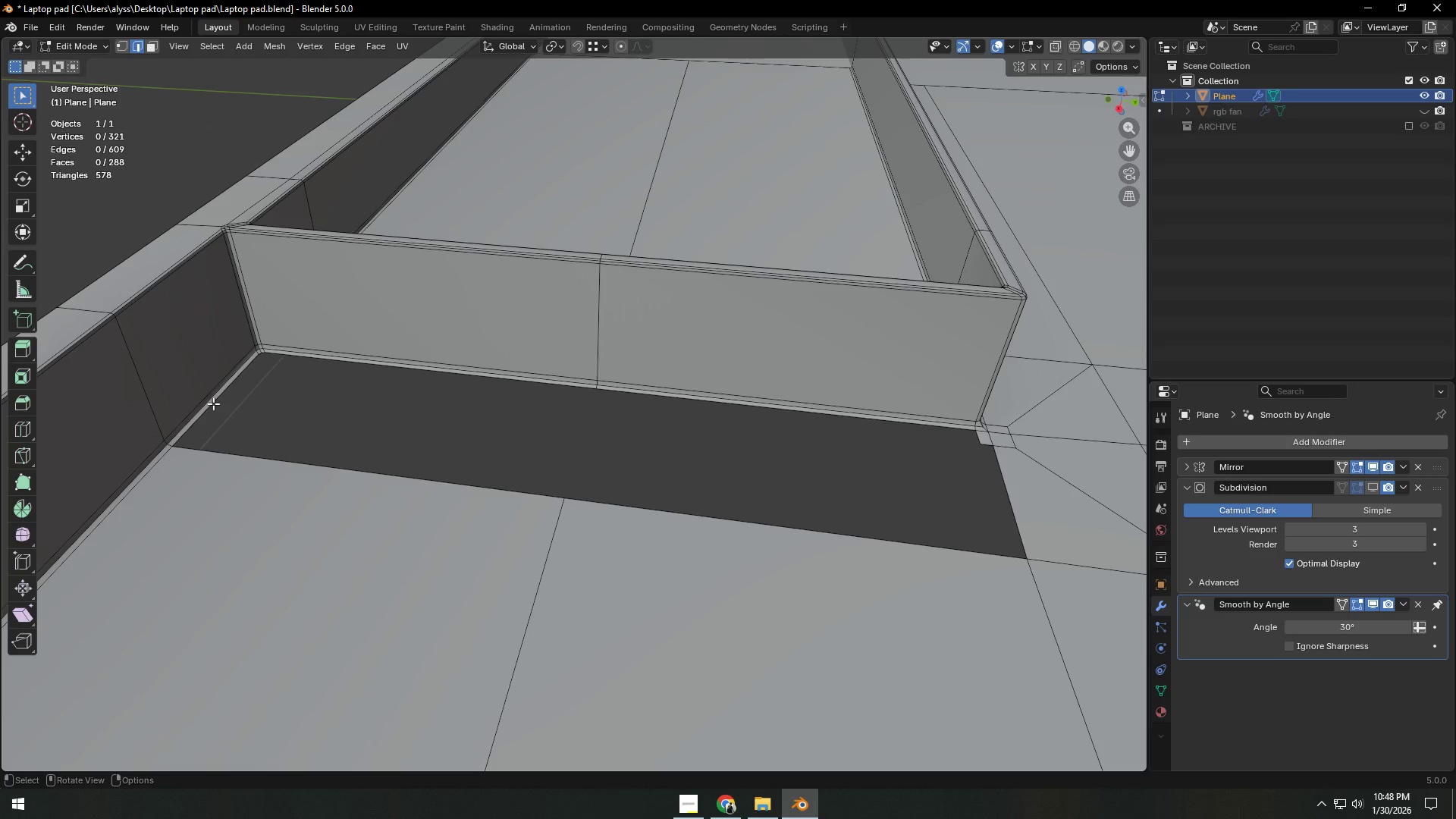 
left_click([213, 403])
 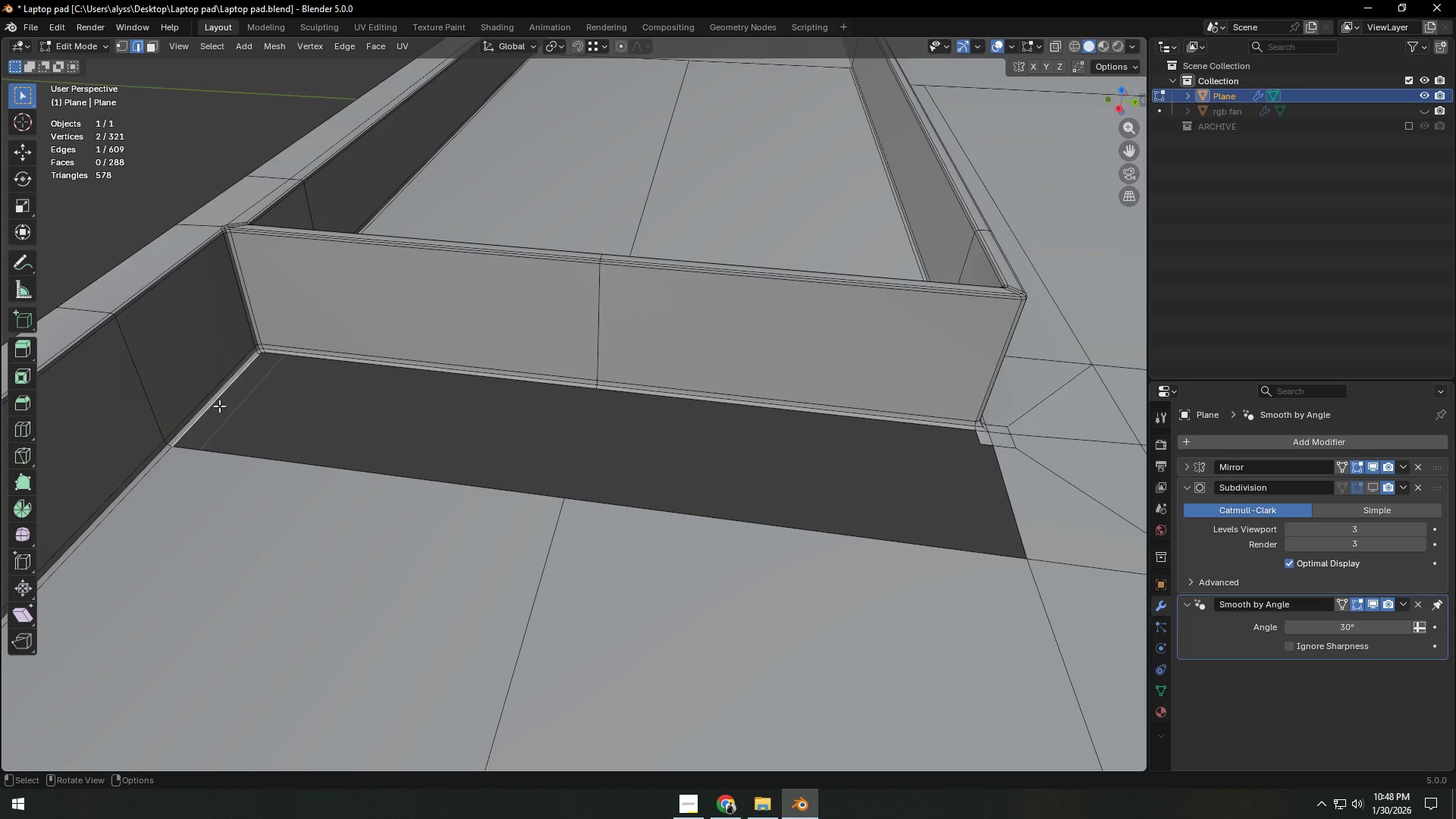 
key(F)
 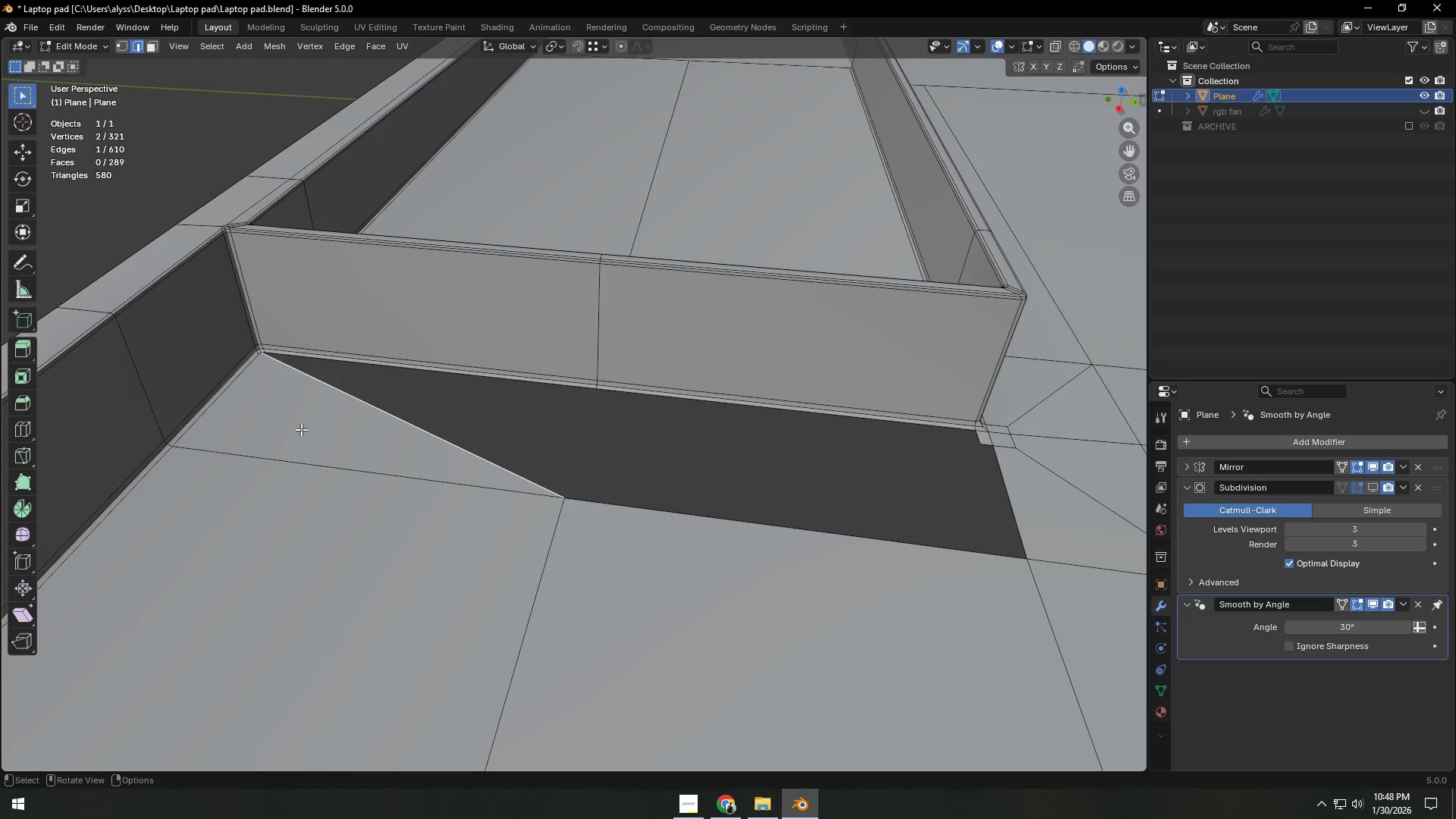 
key(Control+Z)
 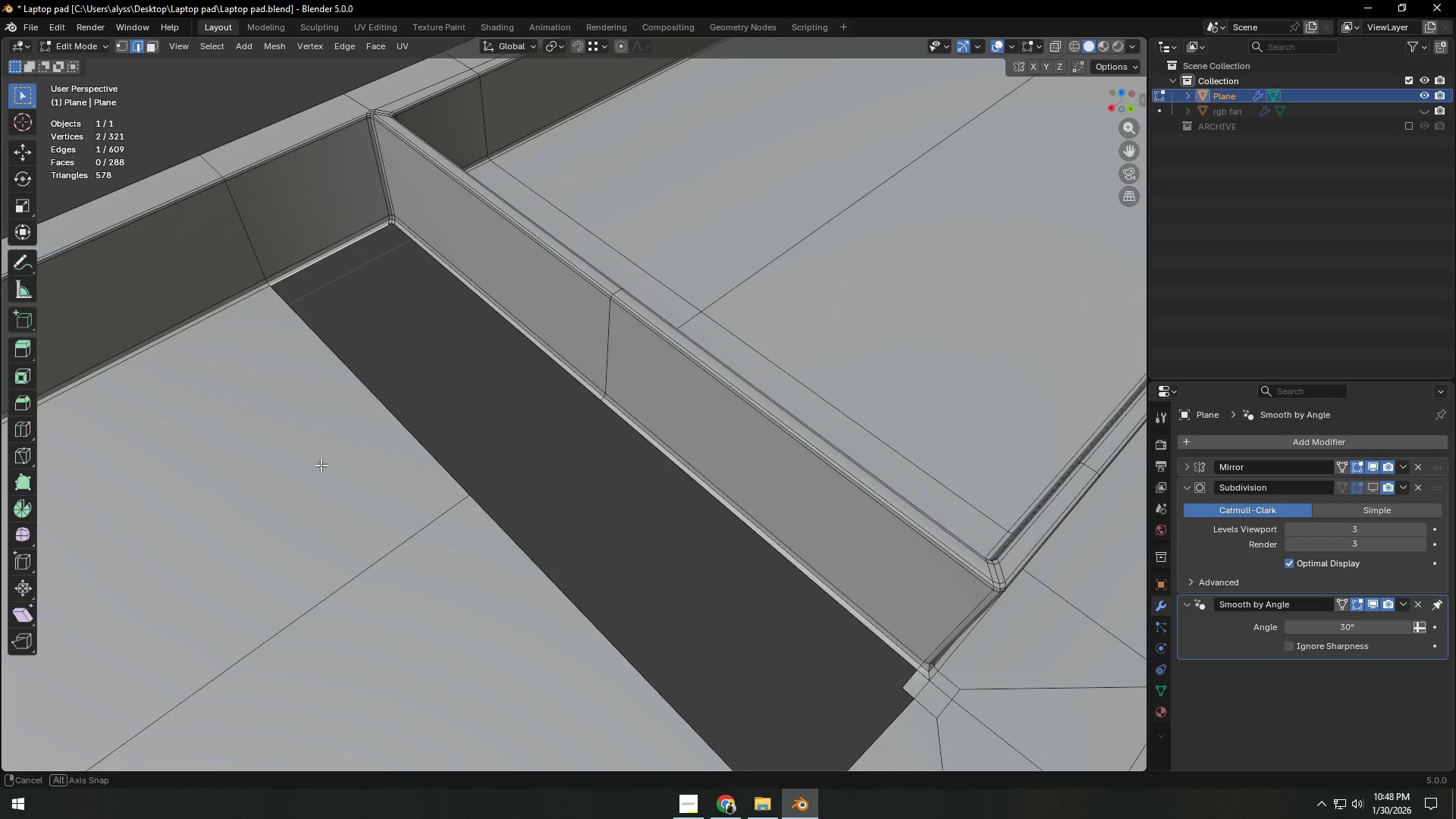 
wait(7.2)
 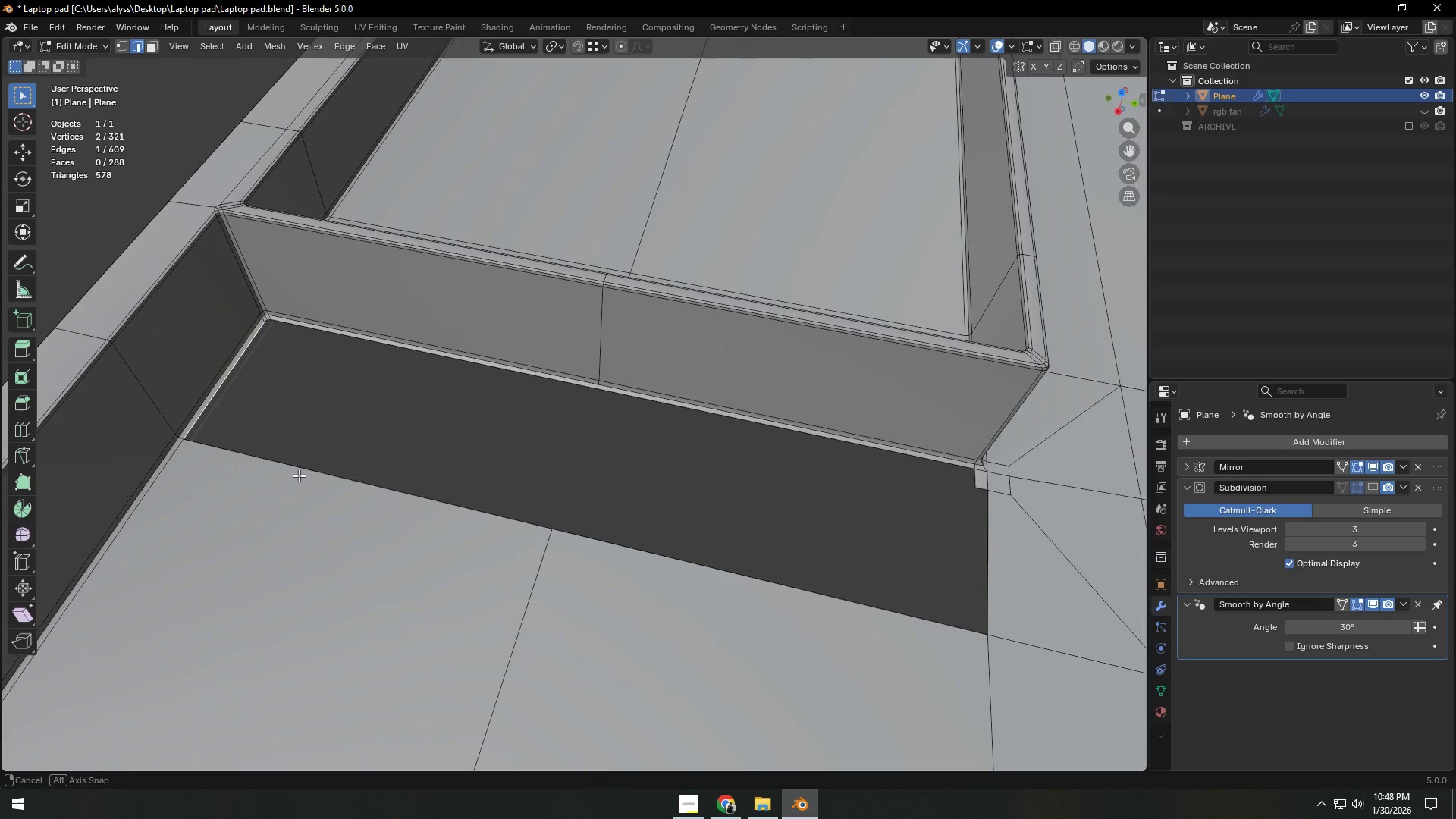 
hold_key(key=ShiftLeft, duration=1.03)
 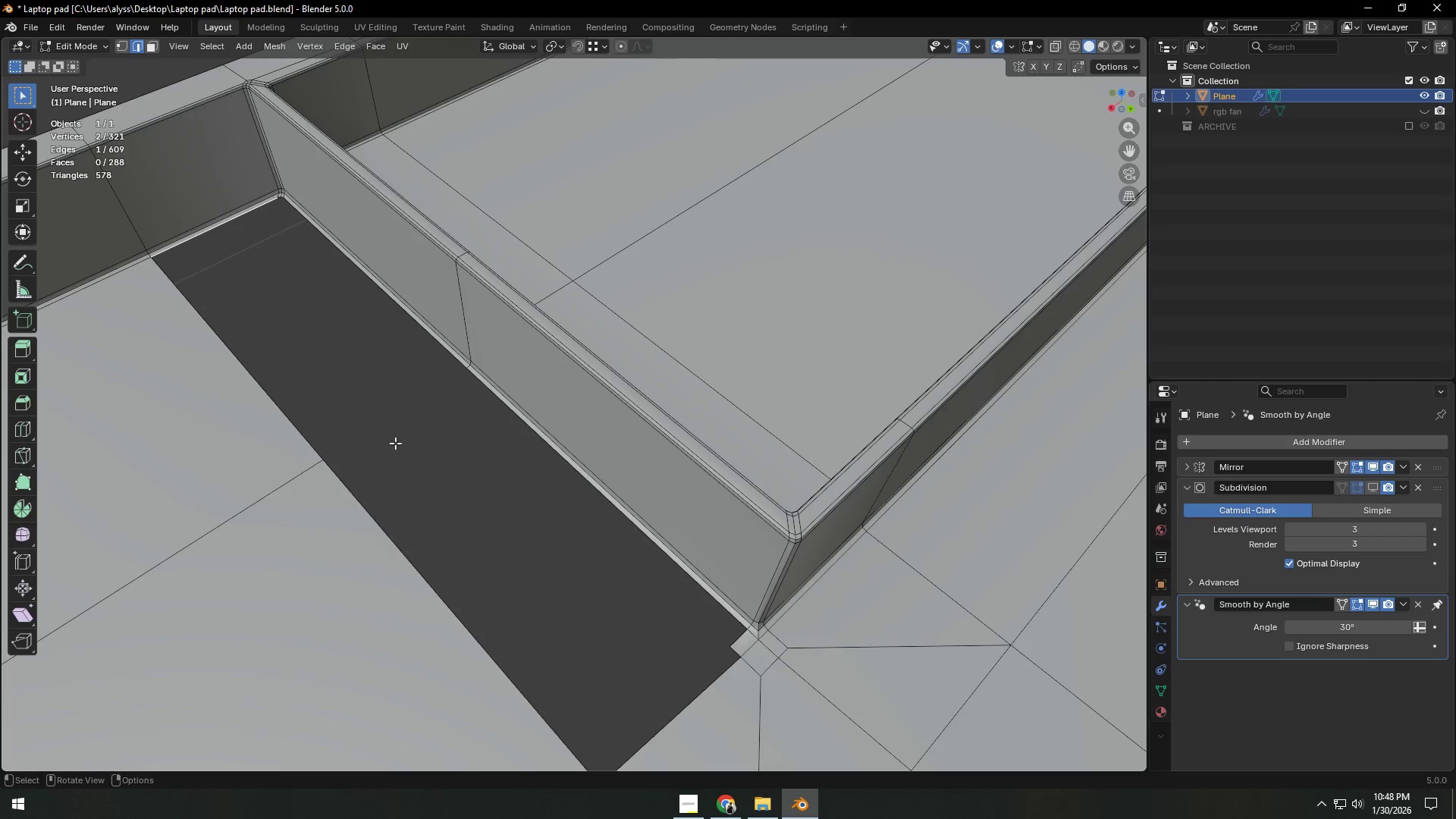 
wait(9.72)
 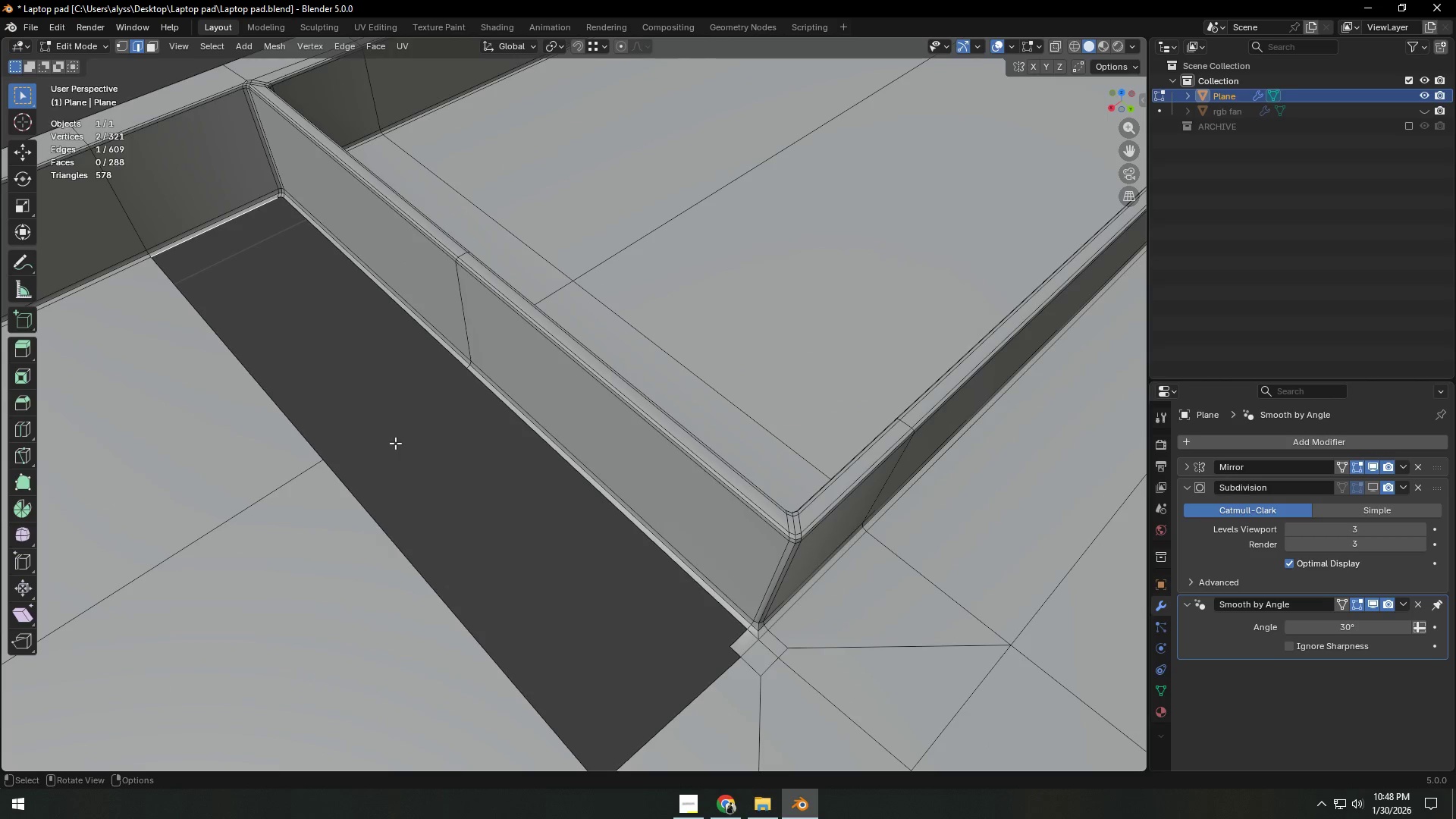 
hold_key(key=ShiftLeft, duration=0.8)
 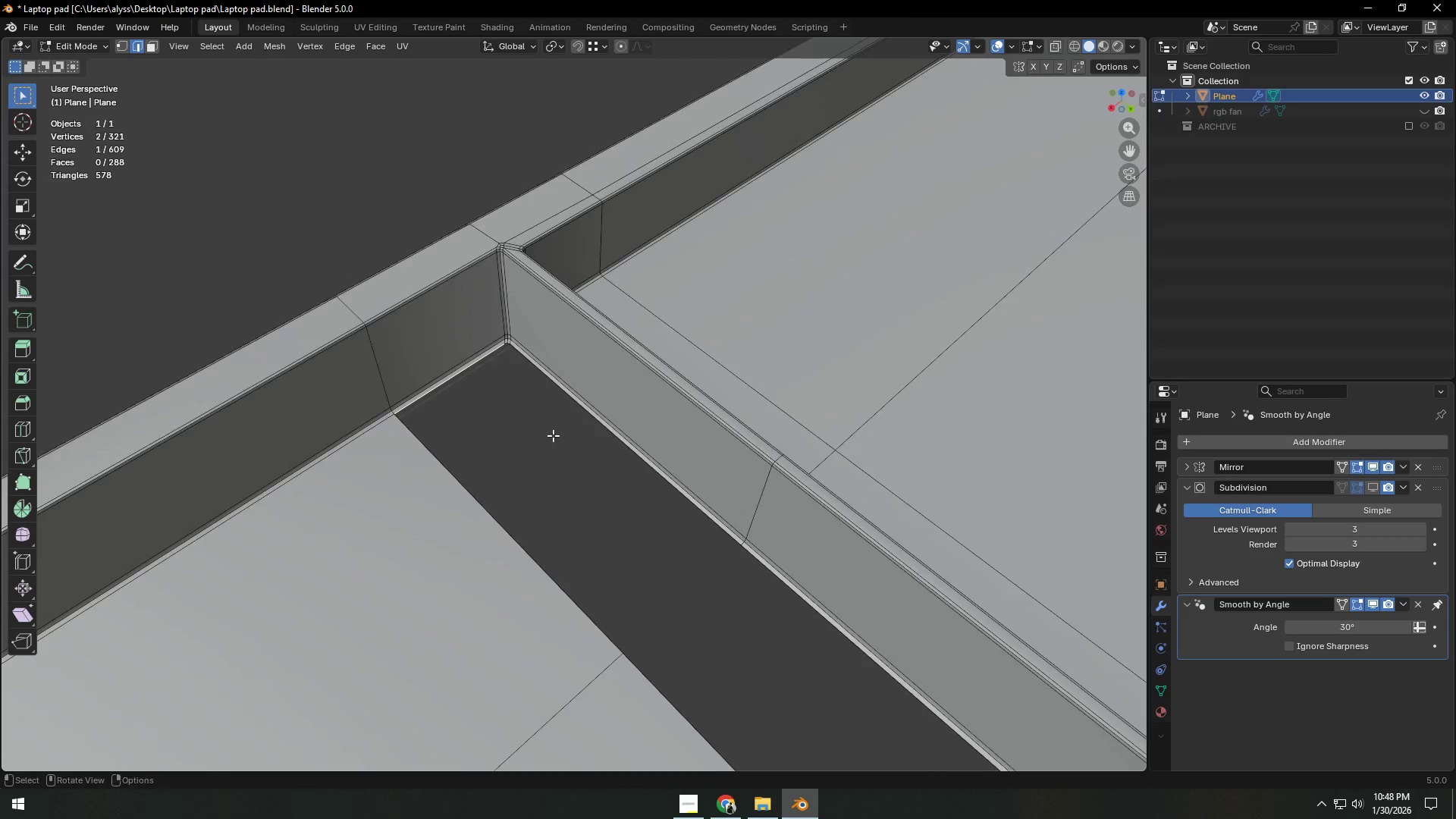 
hold_key(key=ShiftLeft, duration=0.95)
 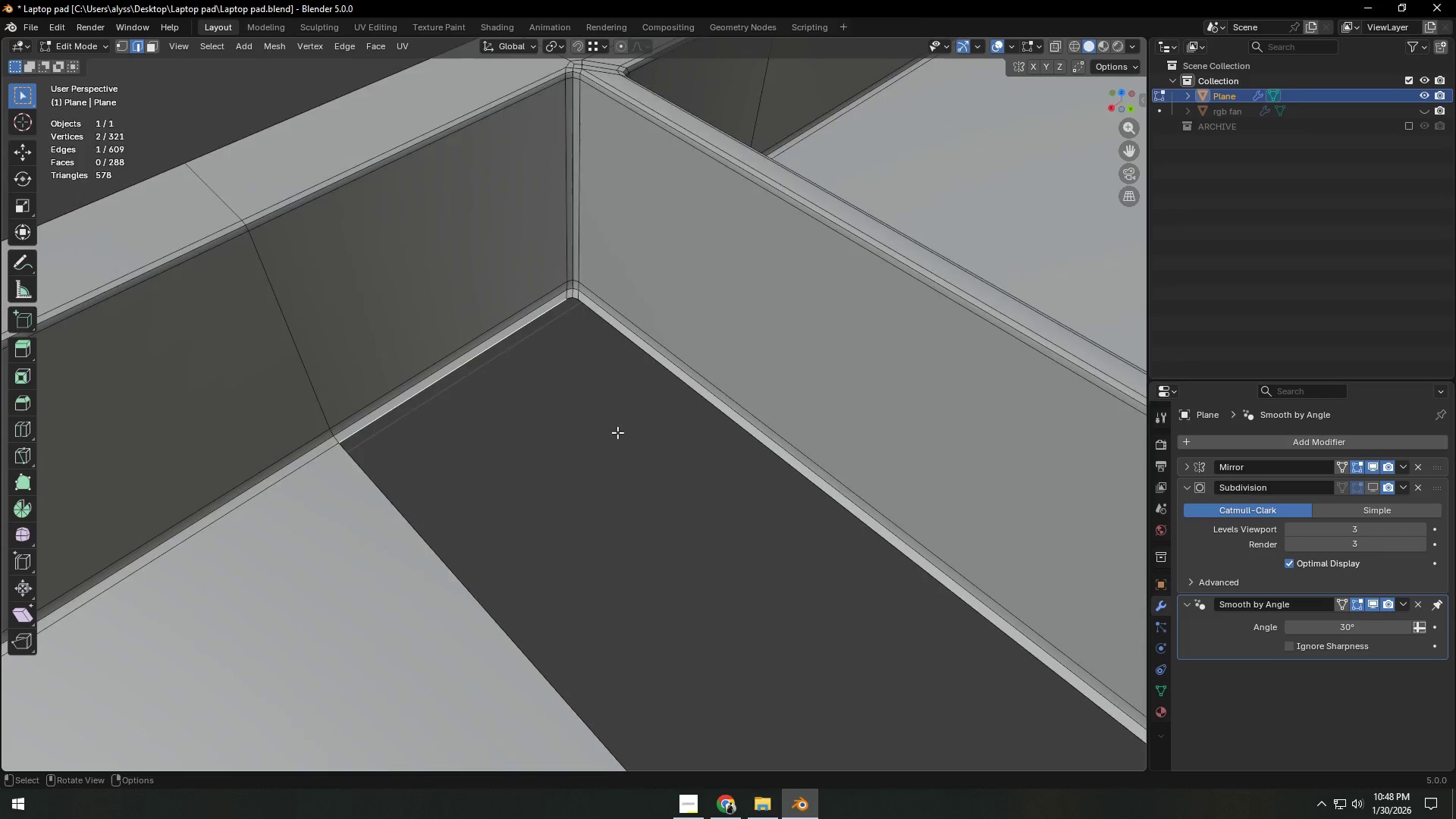 
scroll: coordinate [615, 434], scroll_direction: up, amount: 9.0
 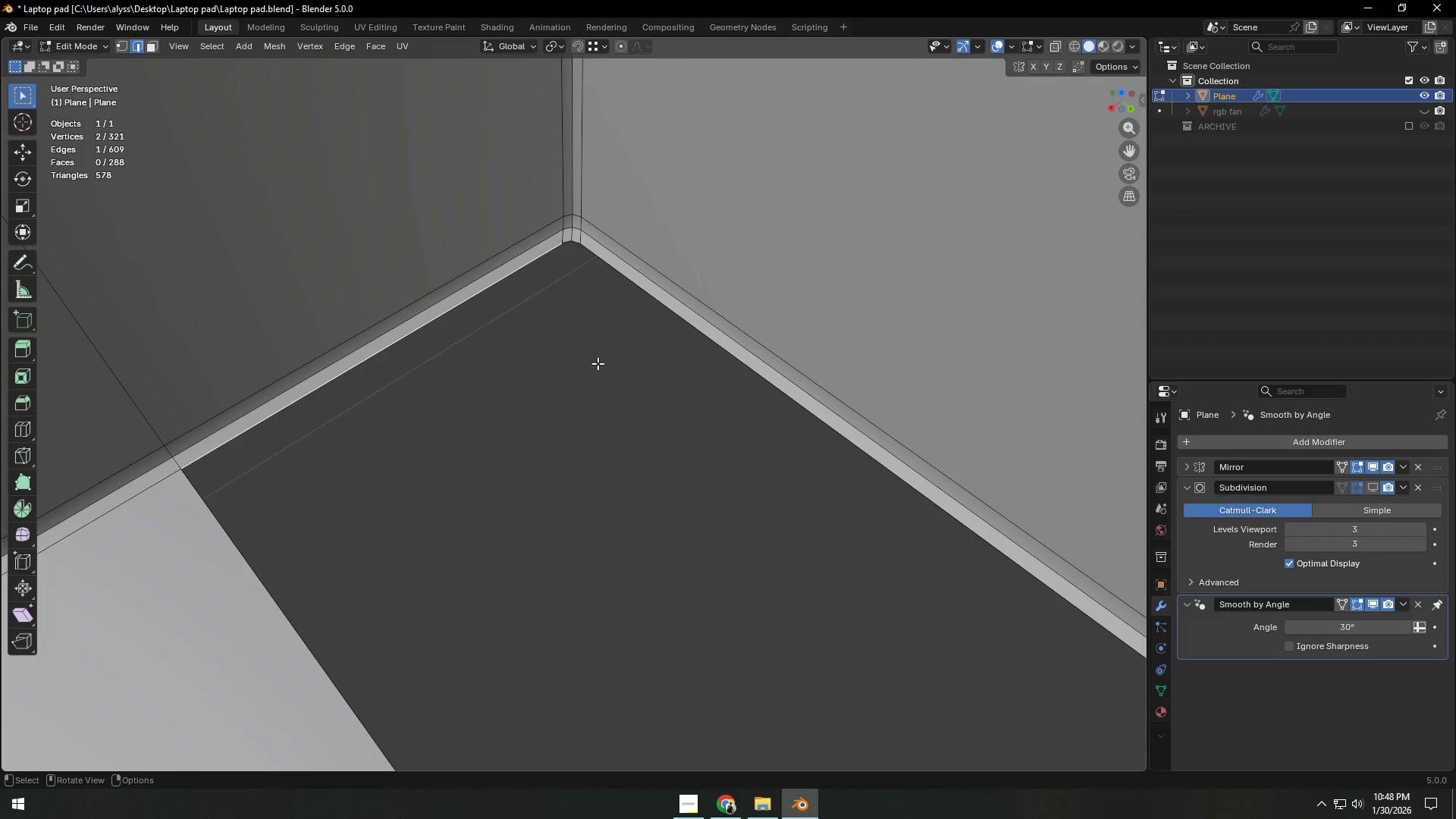 
scroll: coordinate [594, 351], scroll_direction: down, amount: 6.0
 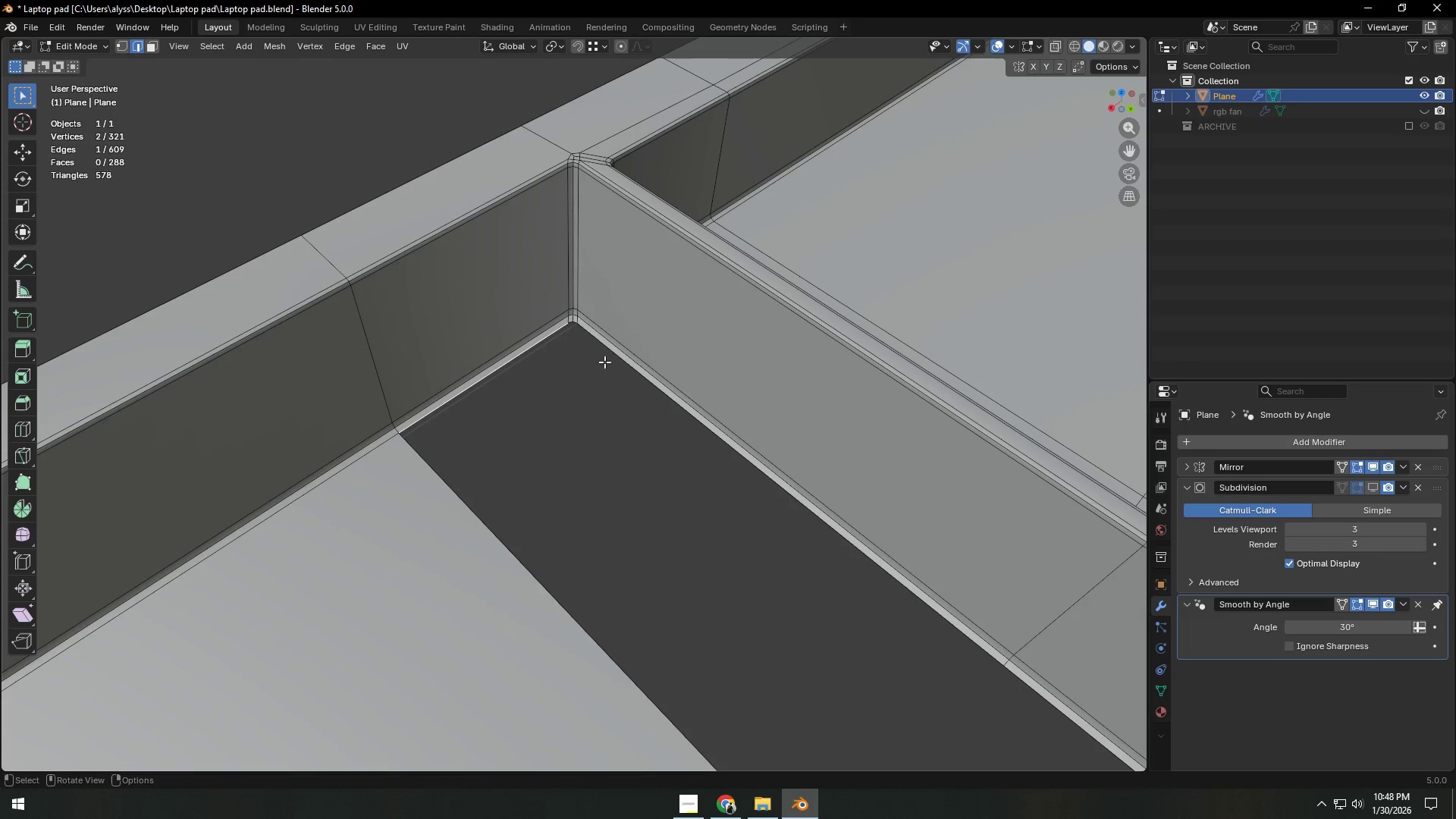 
hold_key(key=ShiftLeft, duration=0.45)
 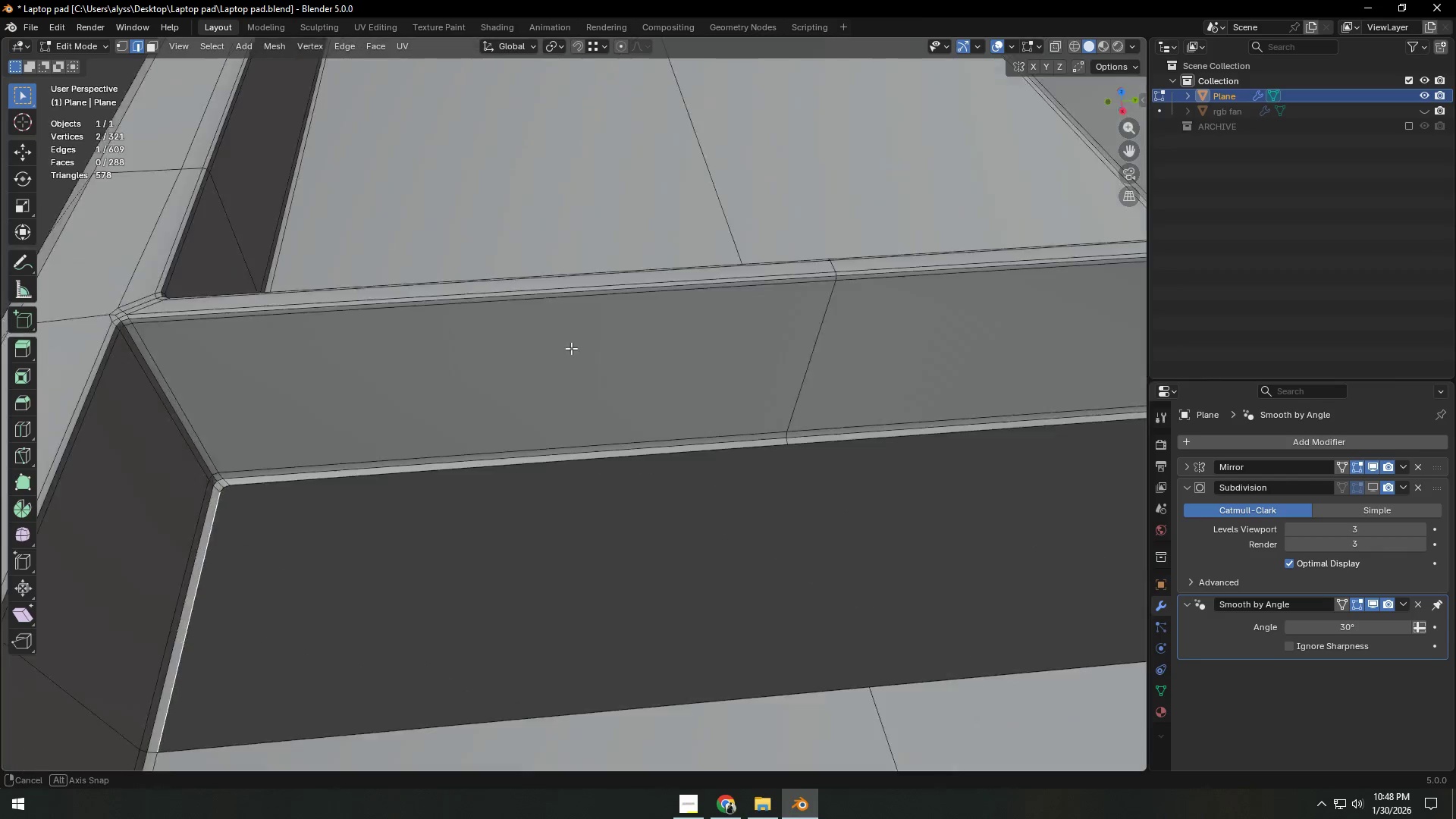 
hold_key(key=ShiftLeft, duration=1.31)
 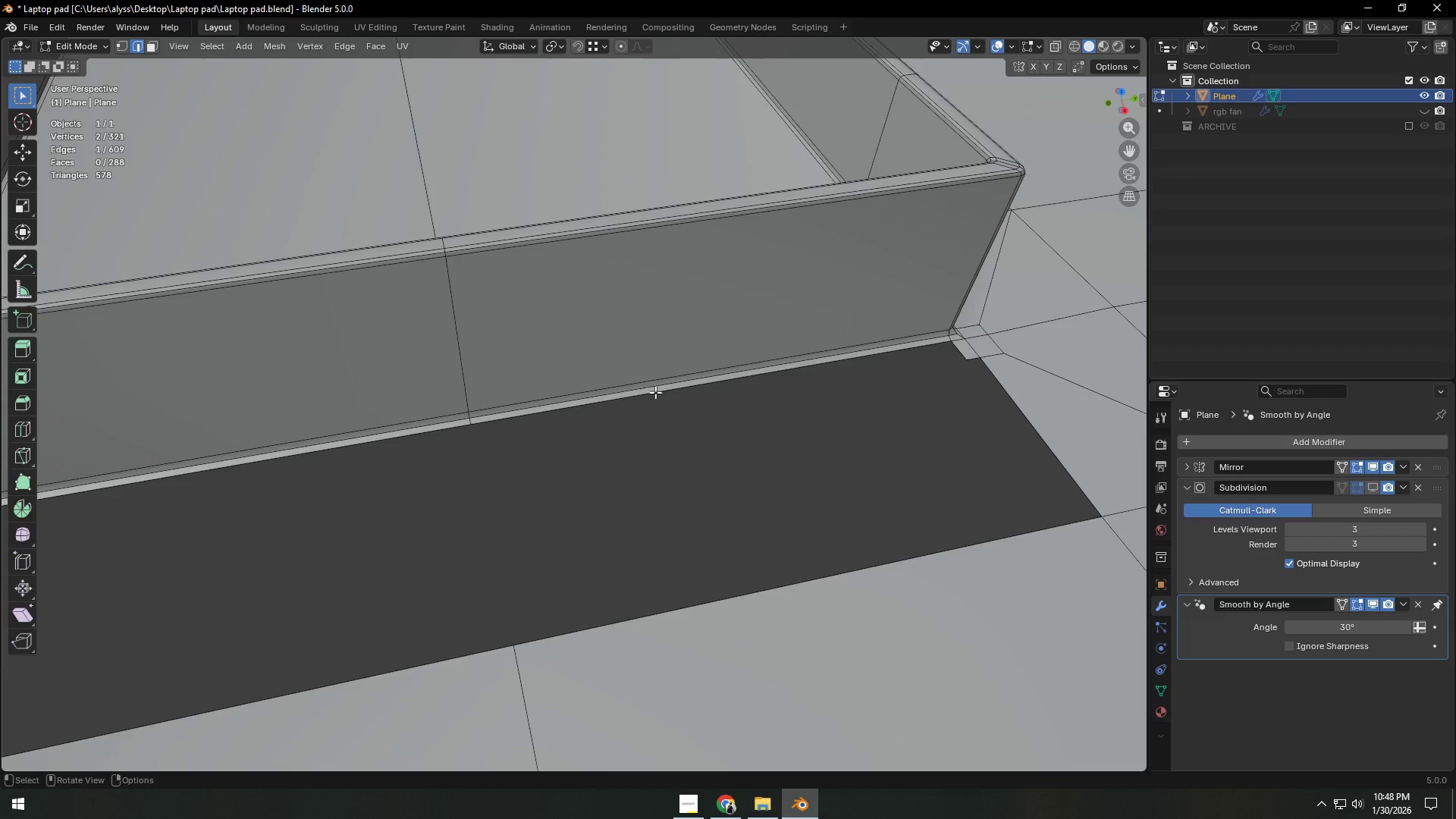 
hold_key(key=ShiftLeft, duration=1.74)
 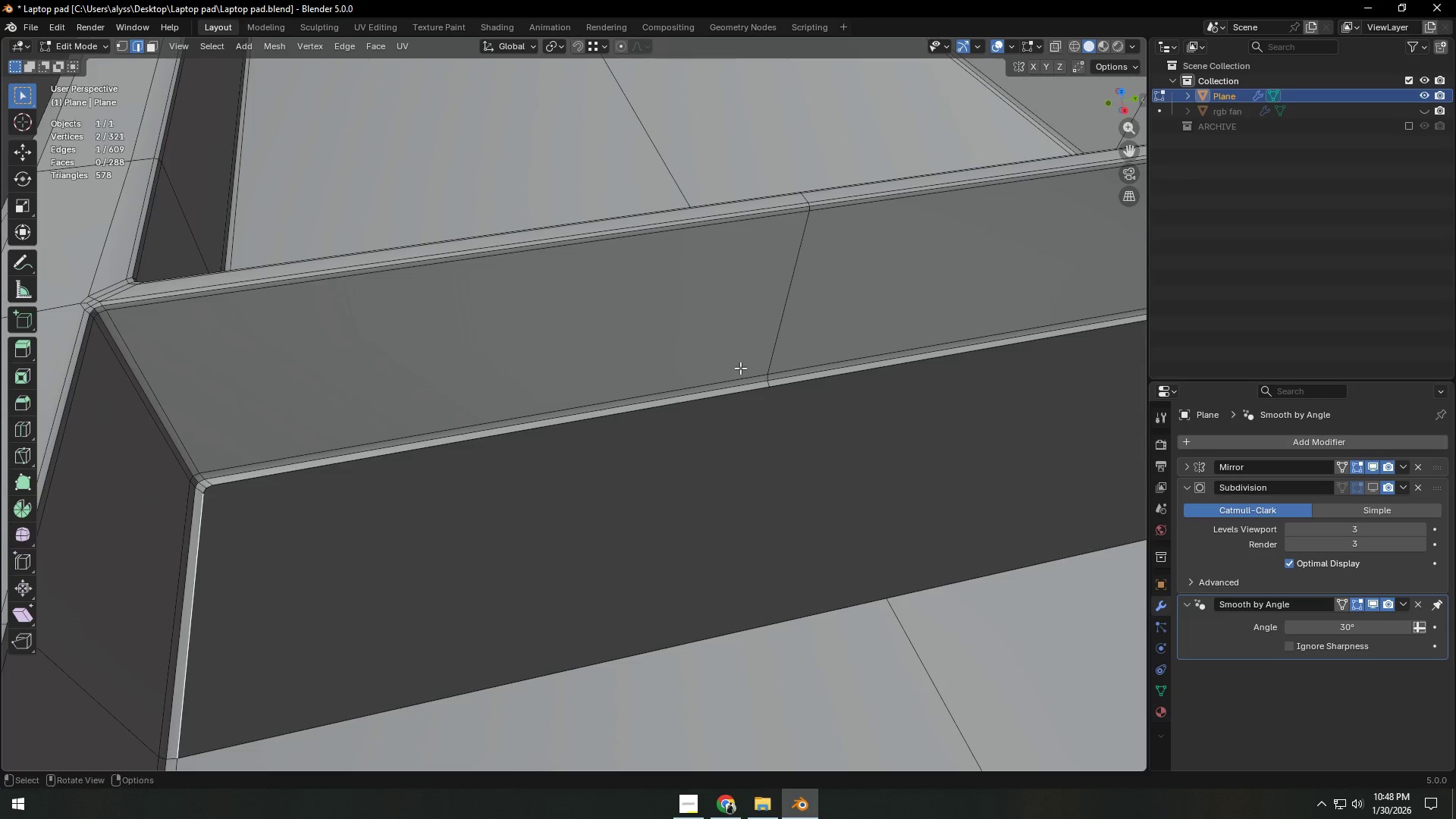 
hold_key(key=ShiftLeft, duration=0.56)
 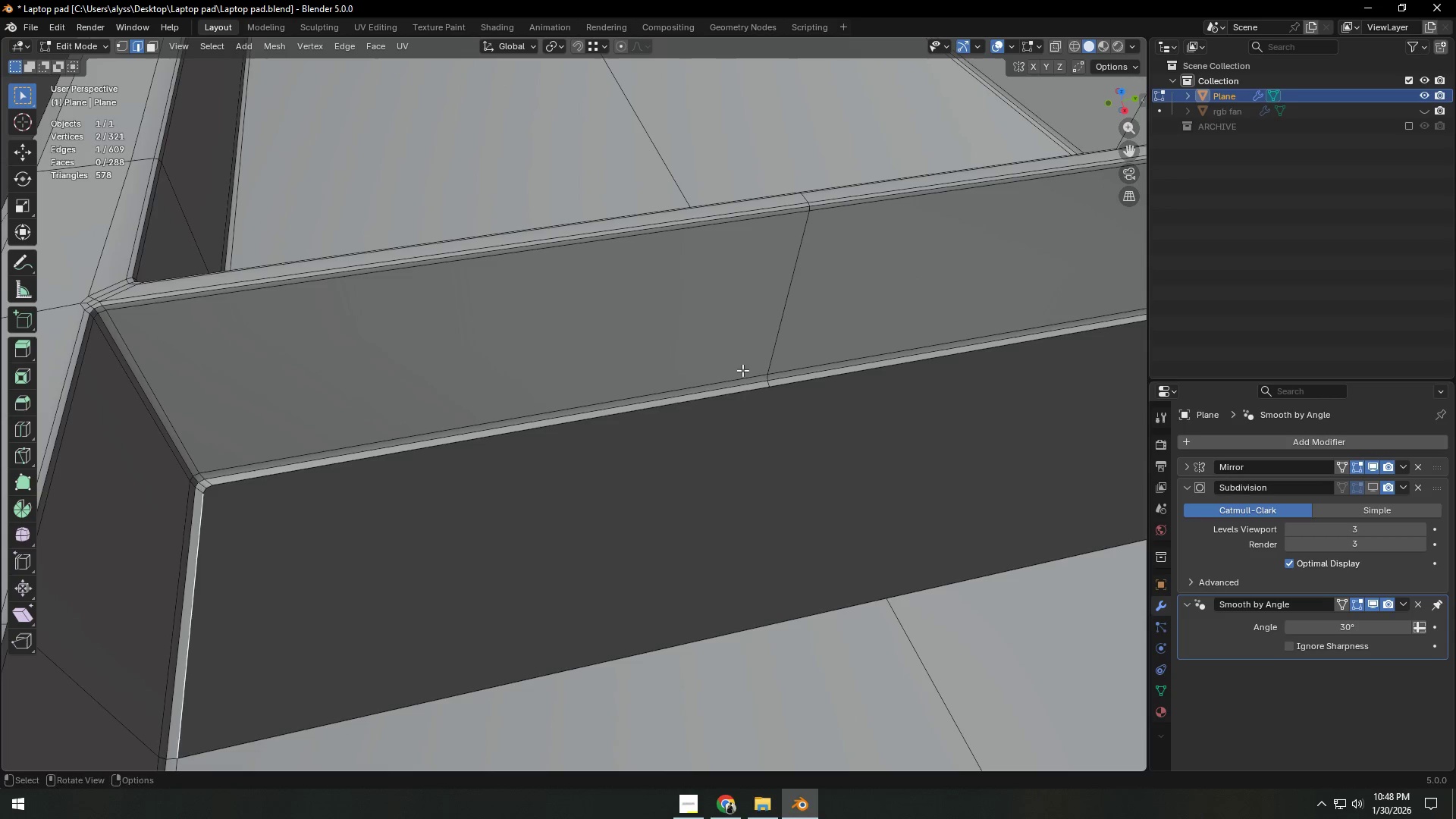 
hold_key(key=ShiftLeft, duration=1.52)
 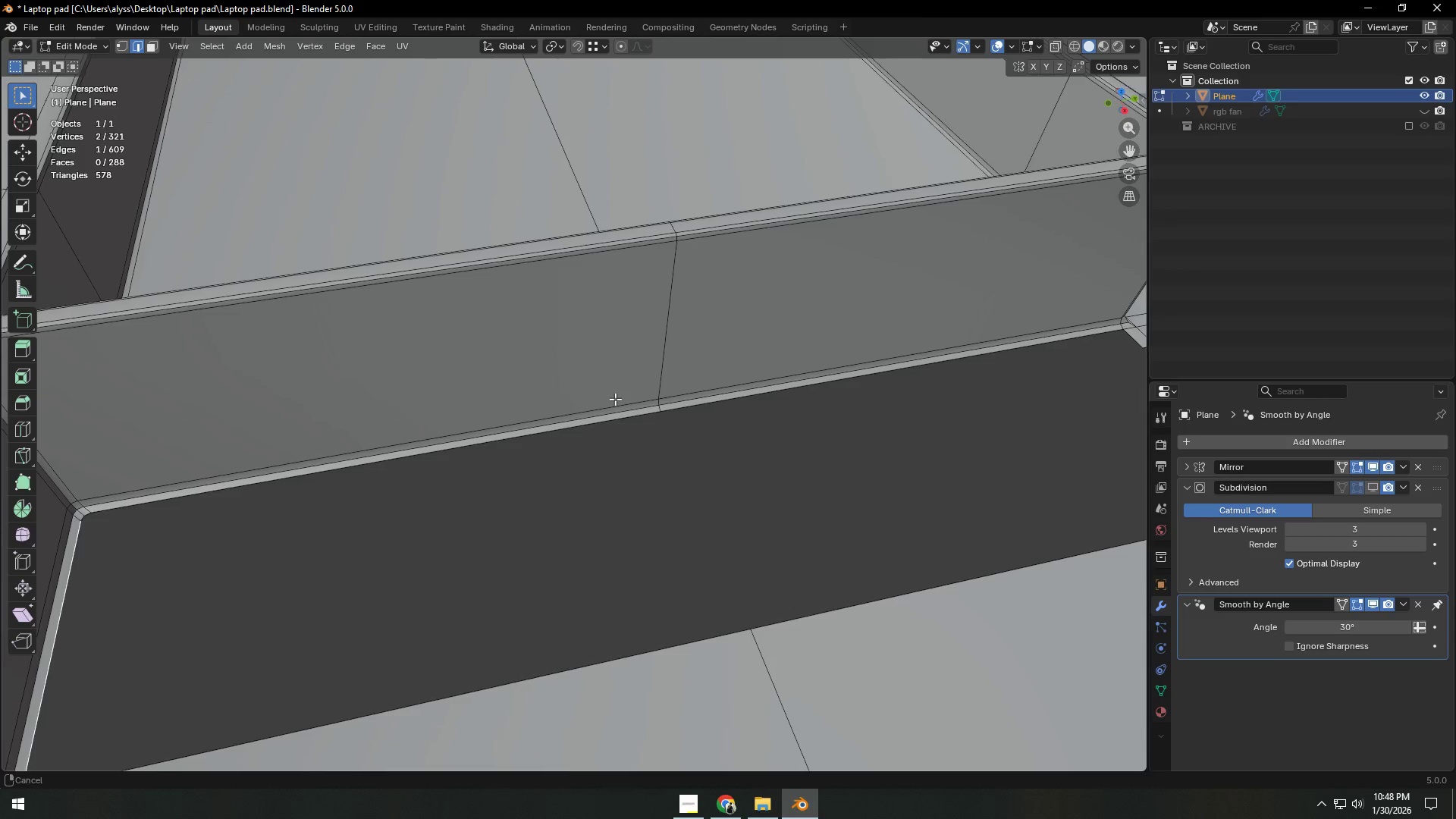 
hold_key(key=ShiftLeft, duration=1.36)
 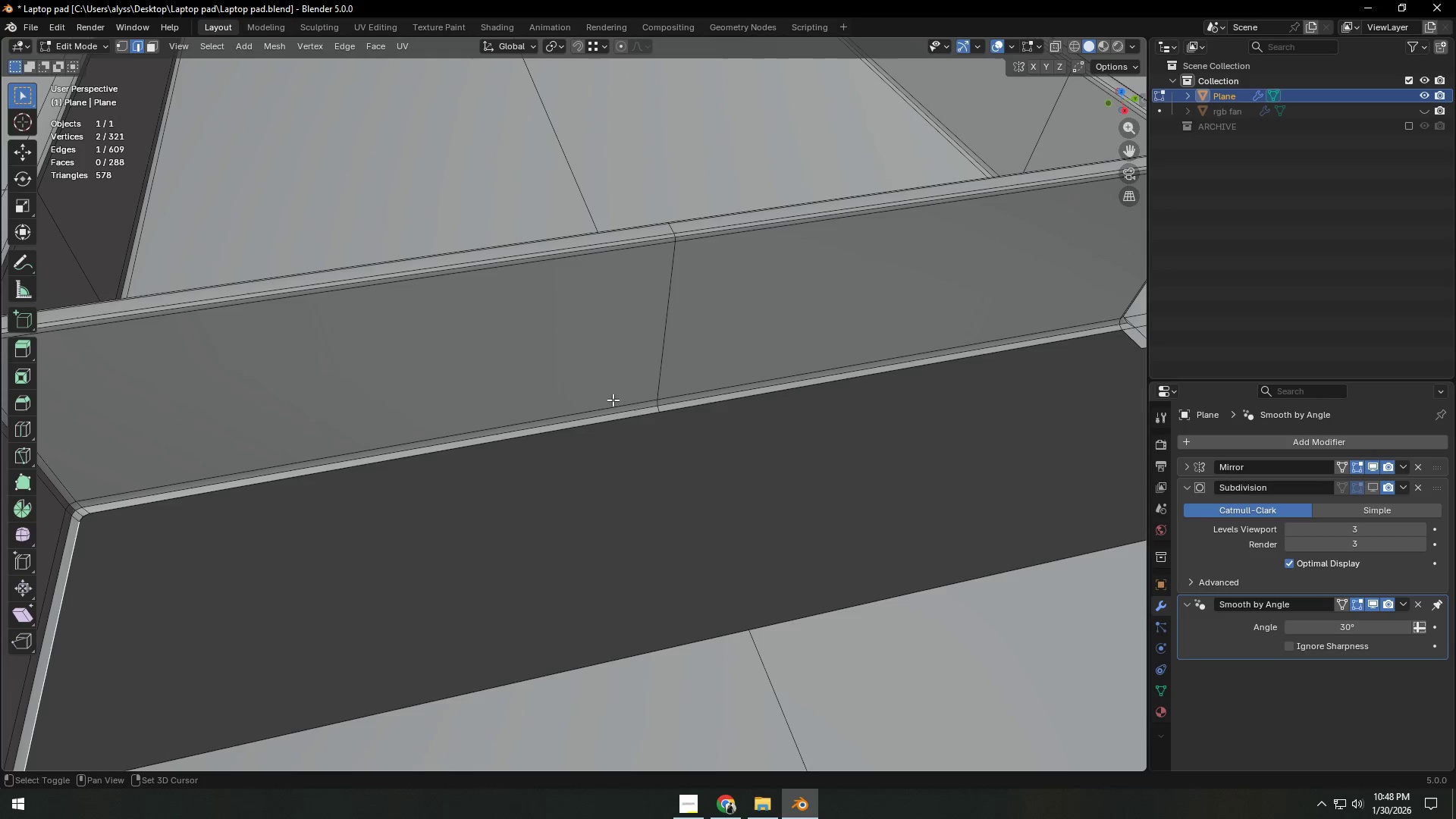 
hold_key(key=ShiftLeft, duration=0.91)
 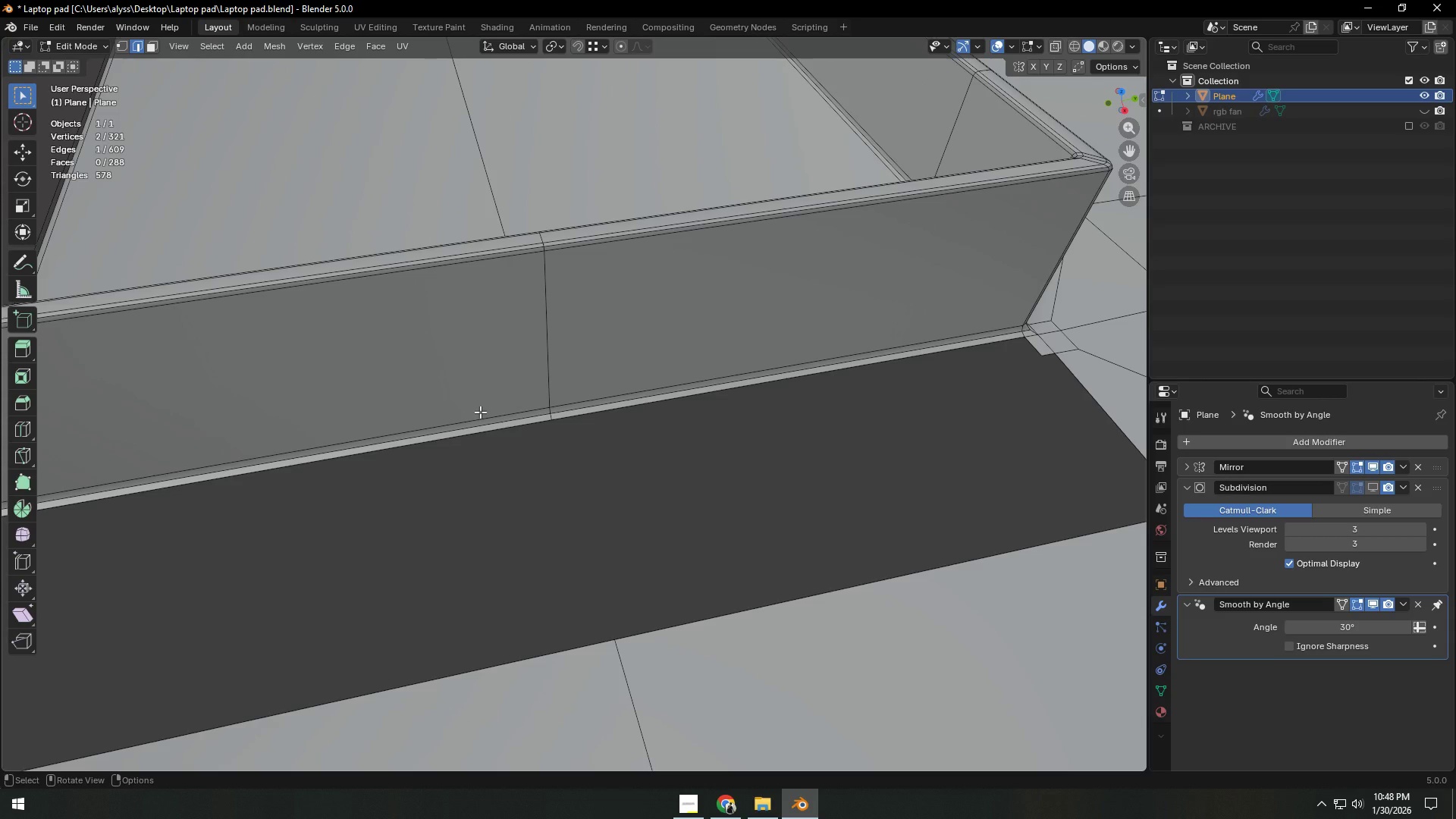 
hold_key(key=ShiftLeft, duration=9.67)
scroll: coordinate [796, 453], scroll_direction: down, amount: 5.0
 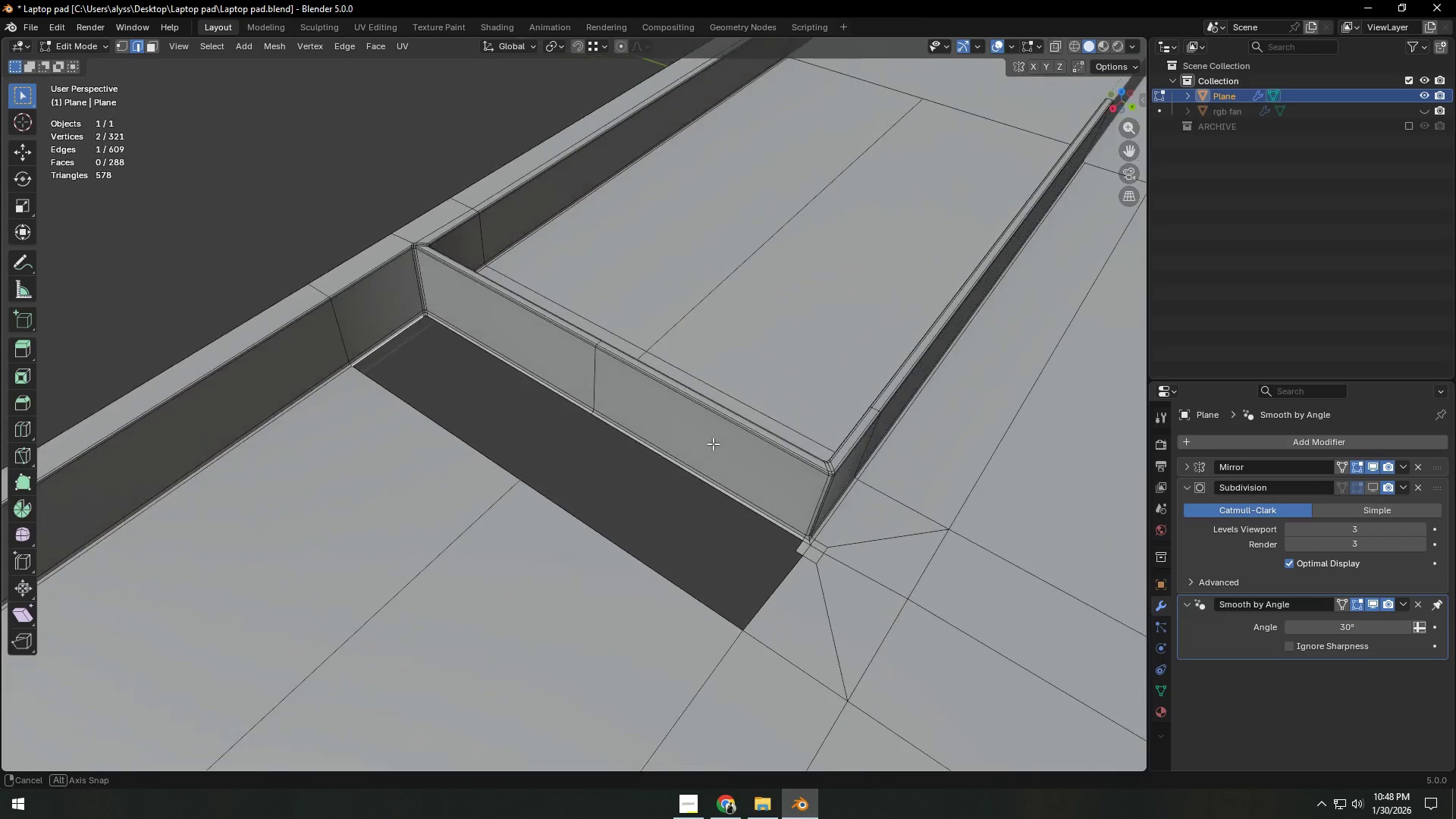 
hold_key(key=ShiftLeft, duration=0.38)
 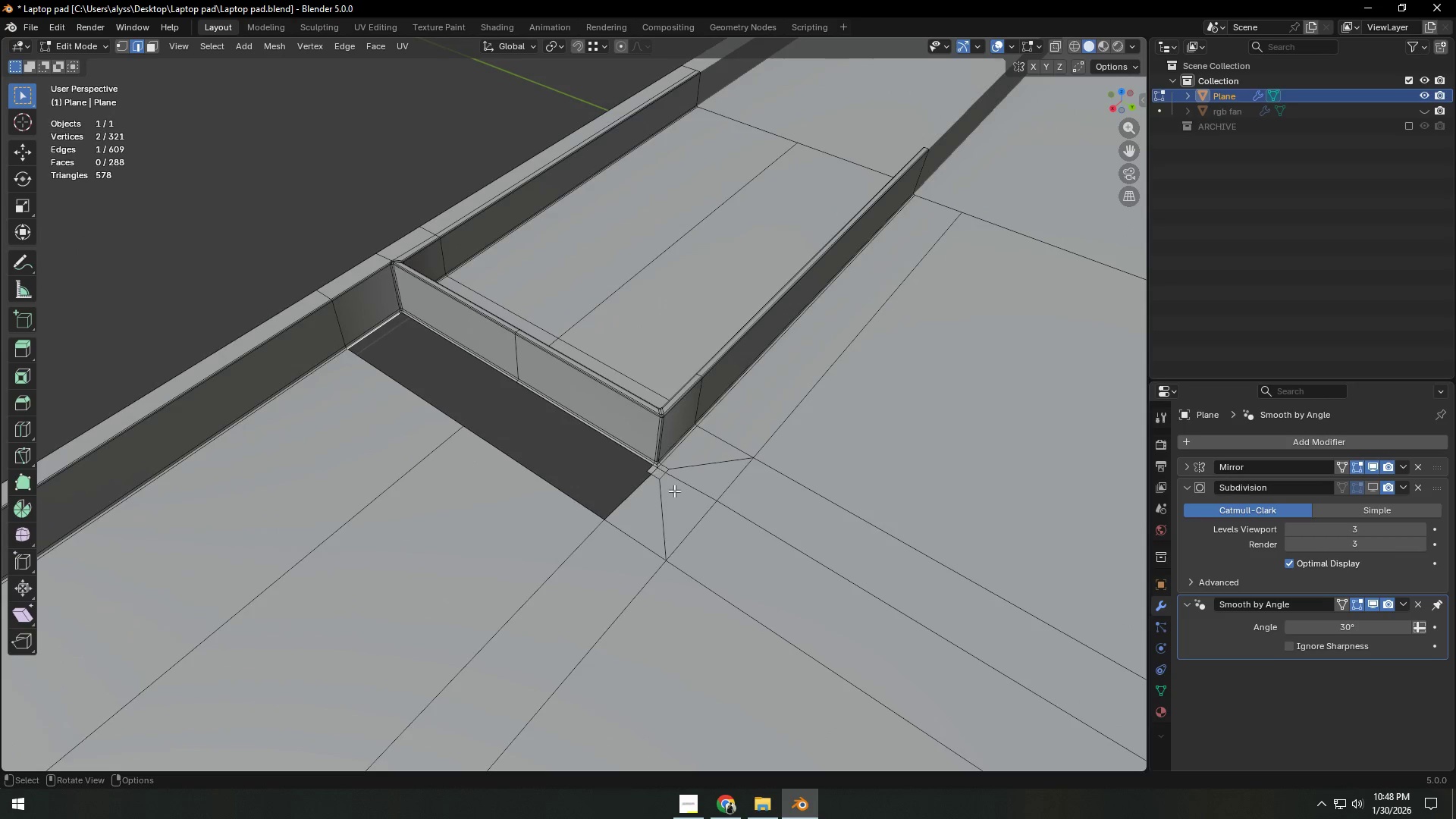 
scroll: coordinate [709, 483], scroll_direction: down, amount: 2.0
 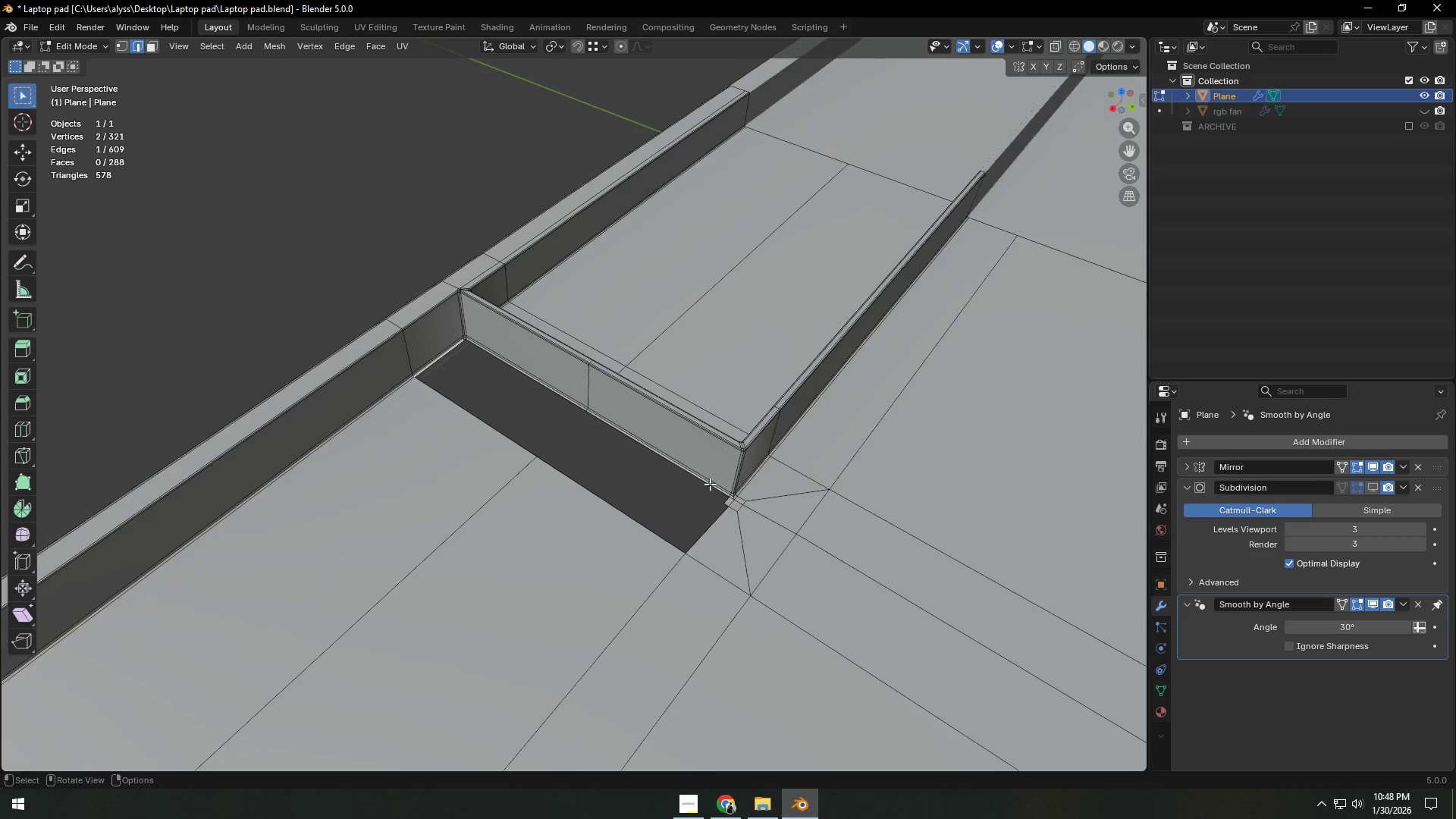 
key(1)
 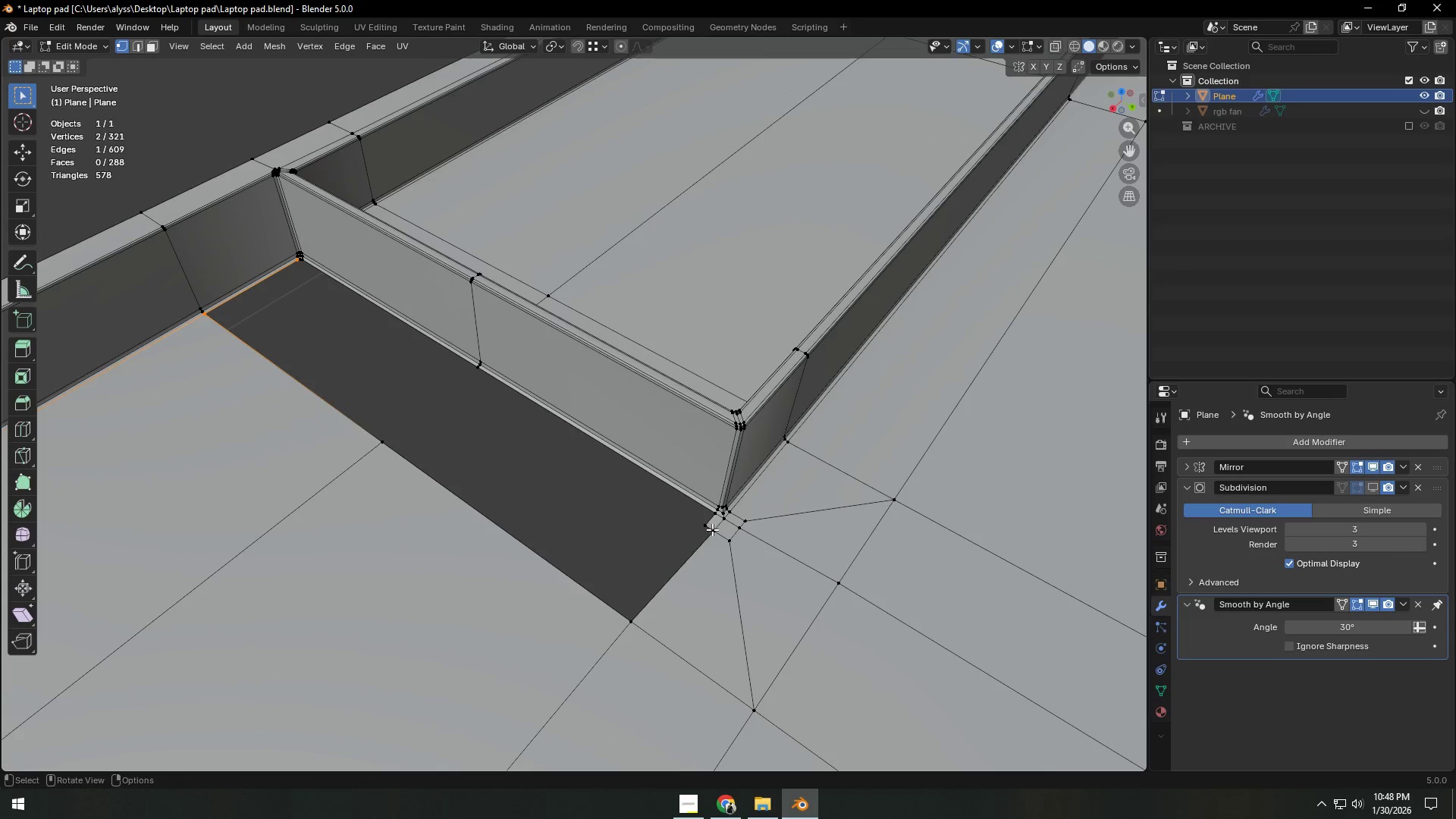 
scroll: coordinate [676, 500], scroll_direction: up, amount: 3.0
 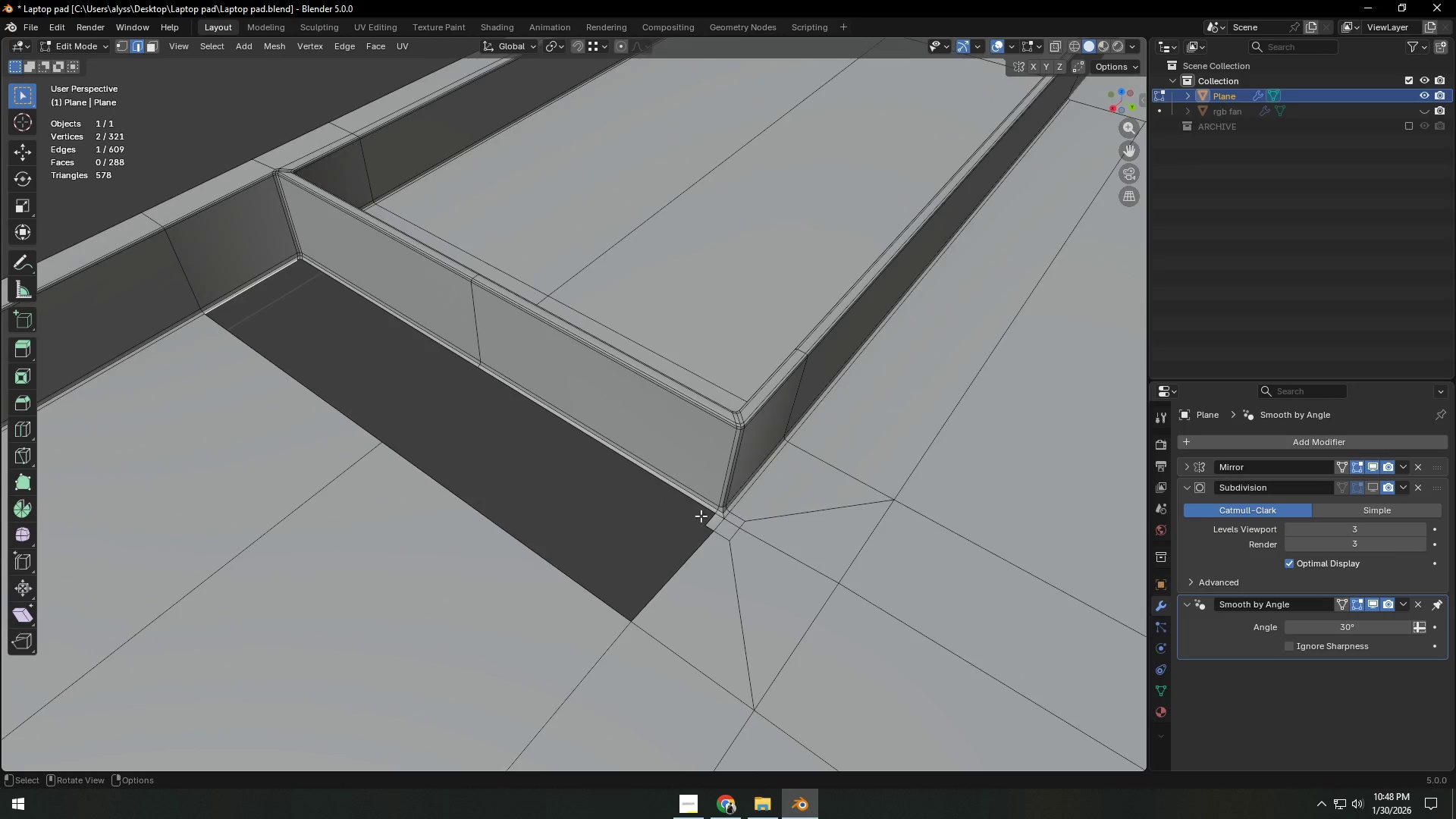 
left_click([711, 529])
 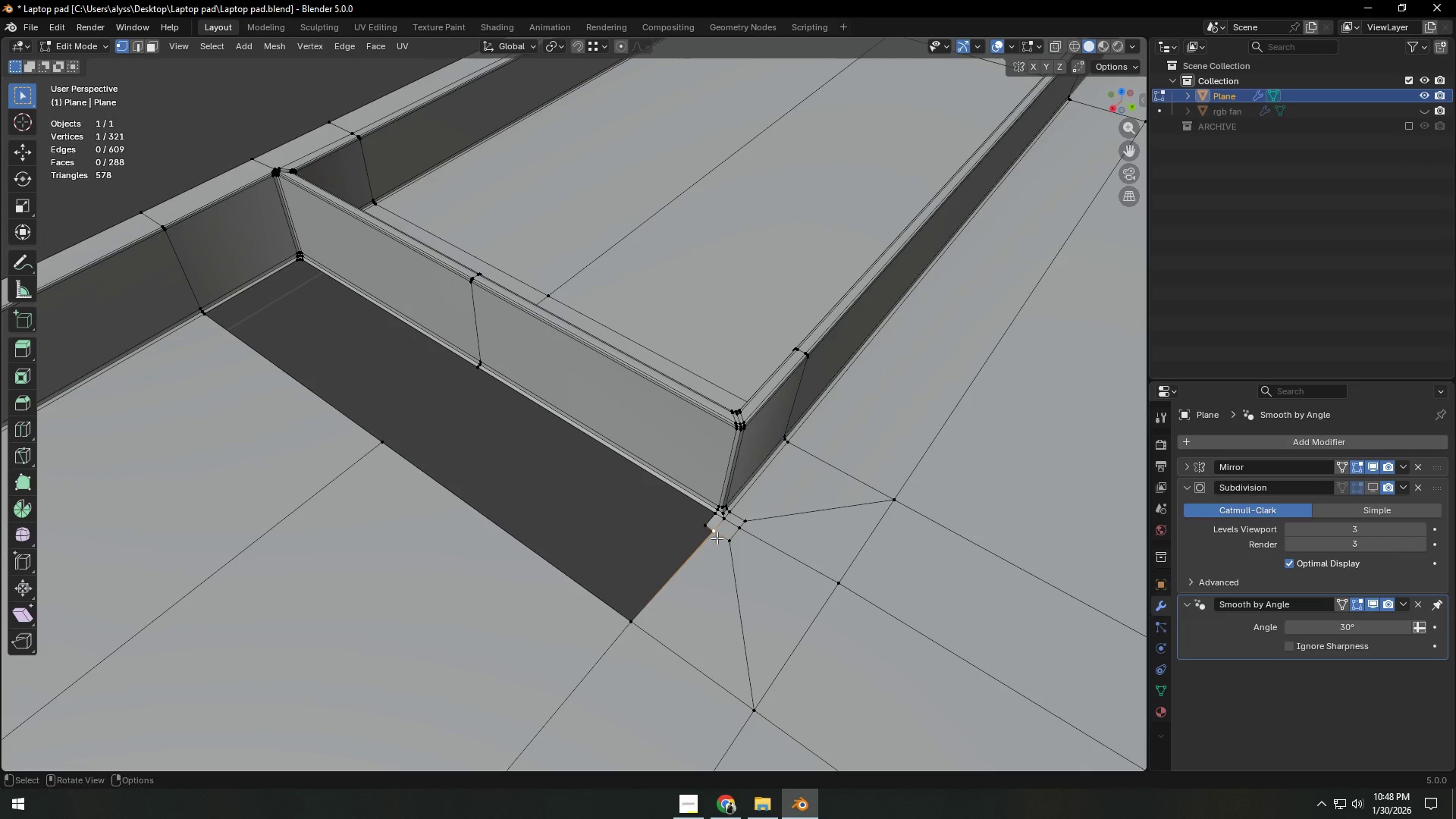 
hold_key(key=ShiftLeft, duration=1.5)
double_click([717, 538])
 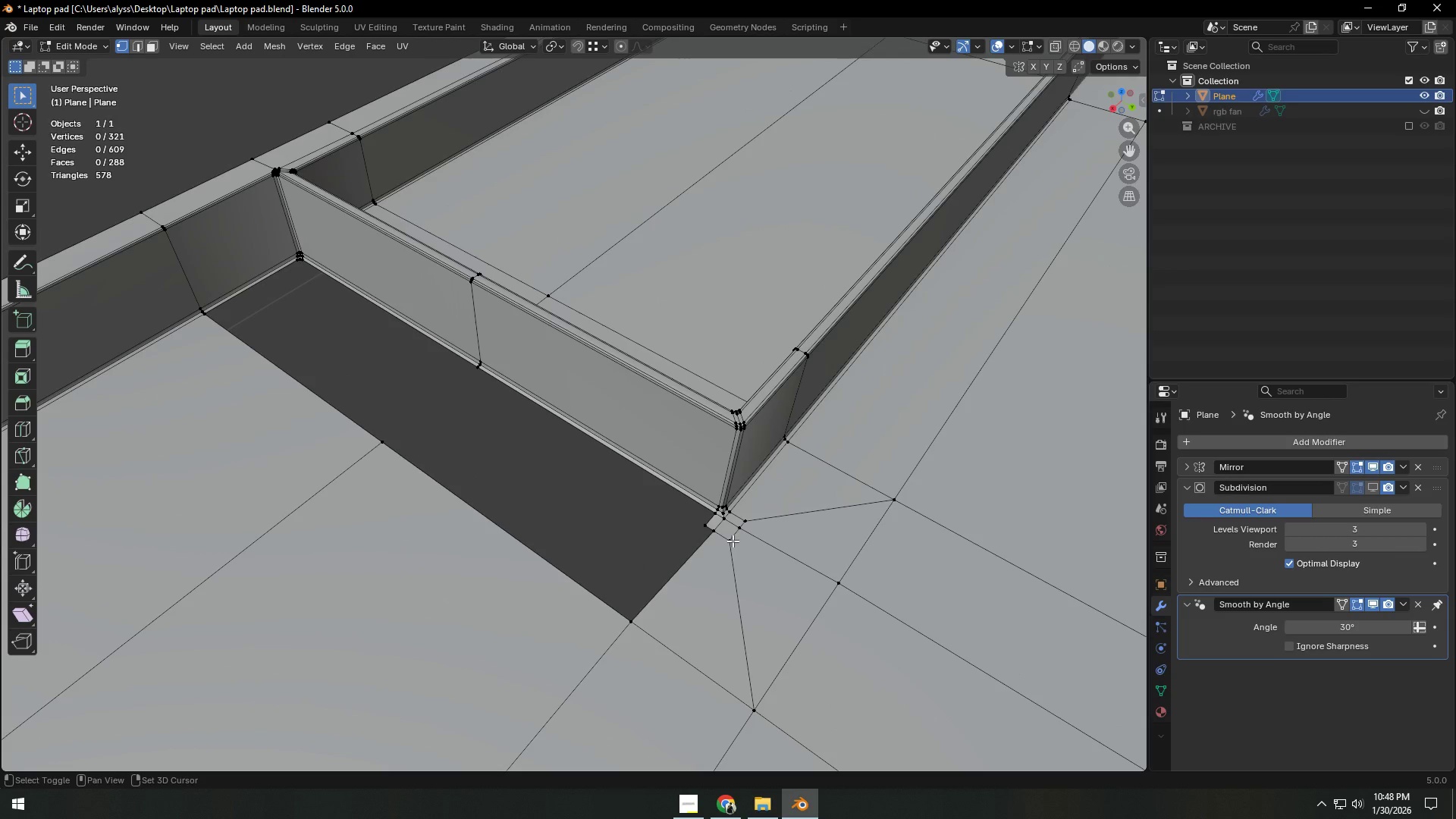 
triple_click([733, 541])
 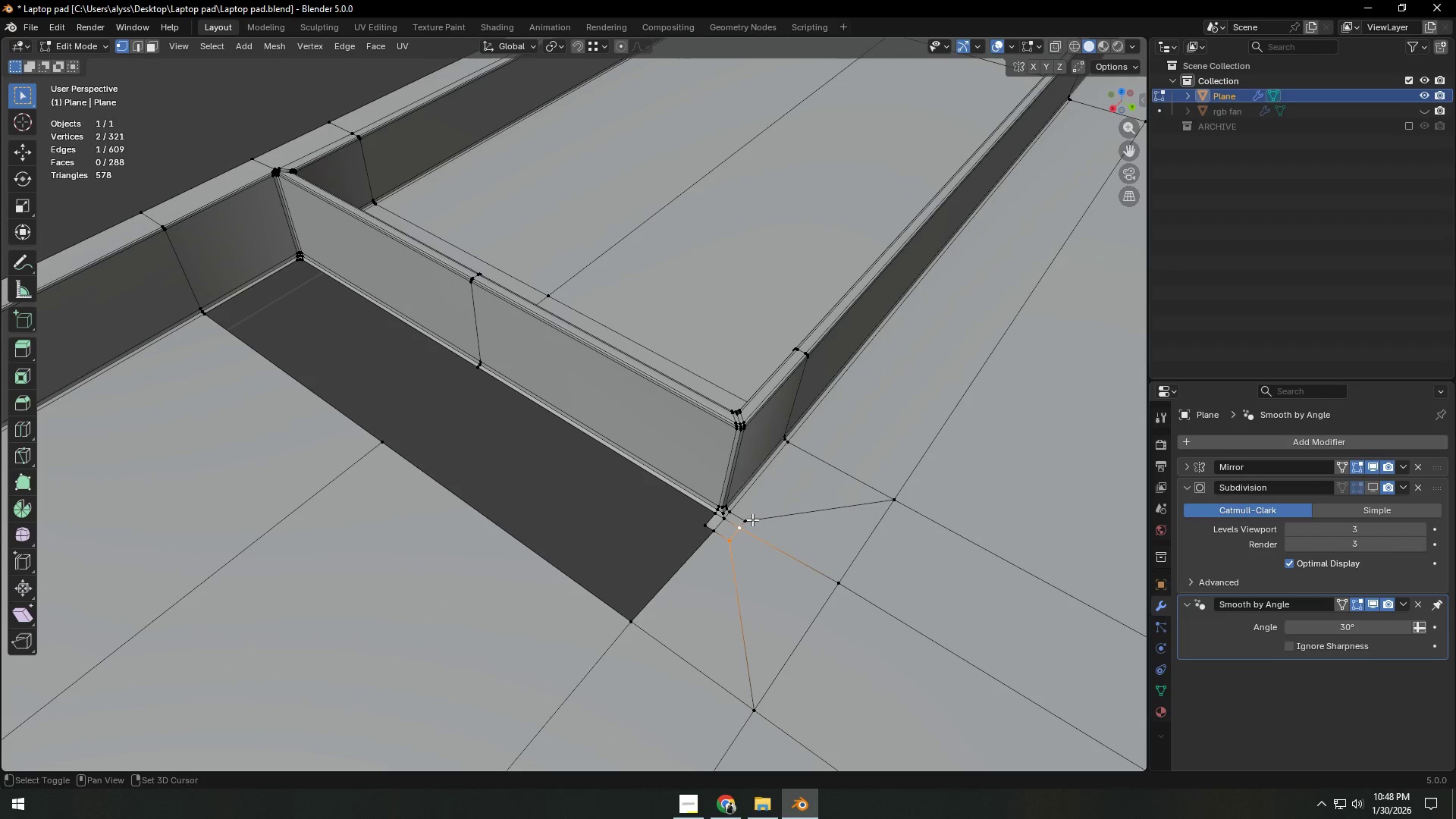 
triple_click([752, 518])
 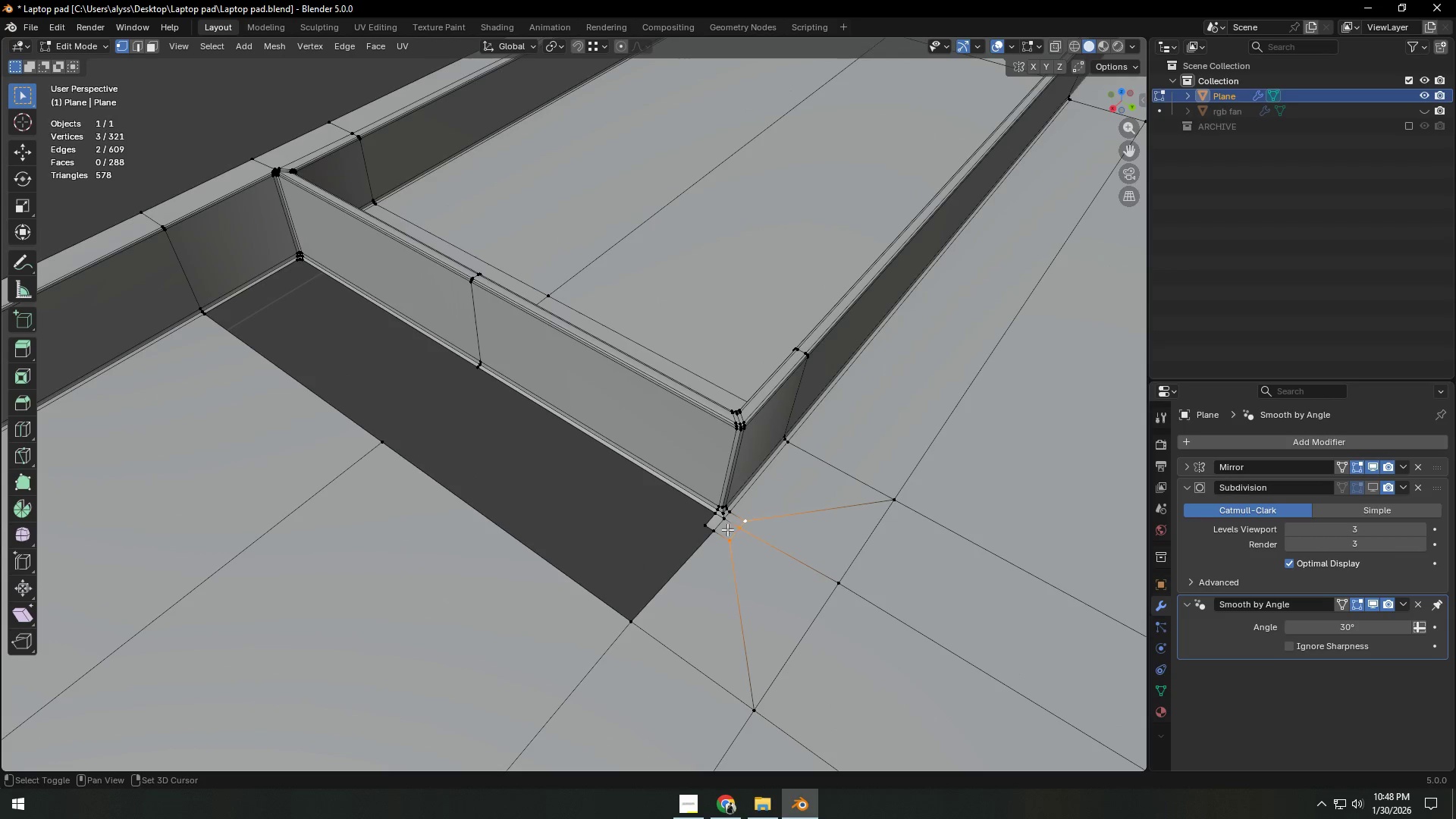 
hold_key(key=ShiftLeft, duration=0.98)
left_click([711, 532])
 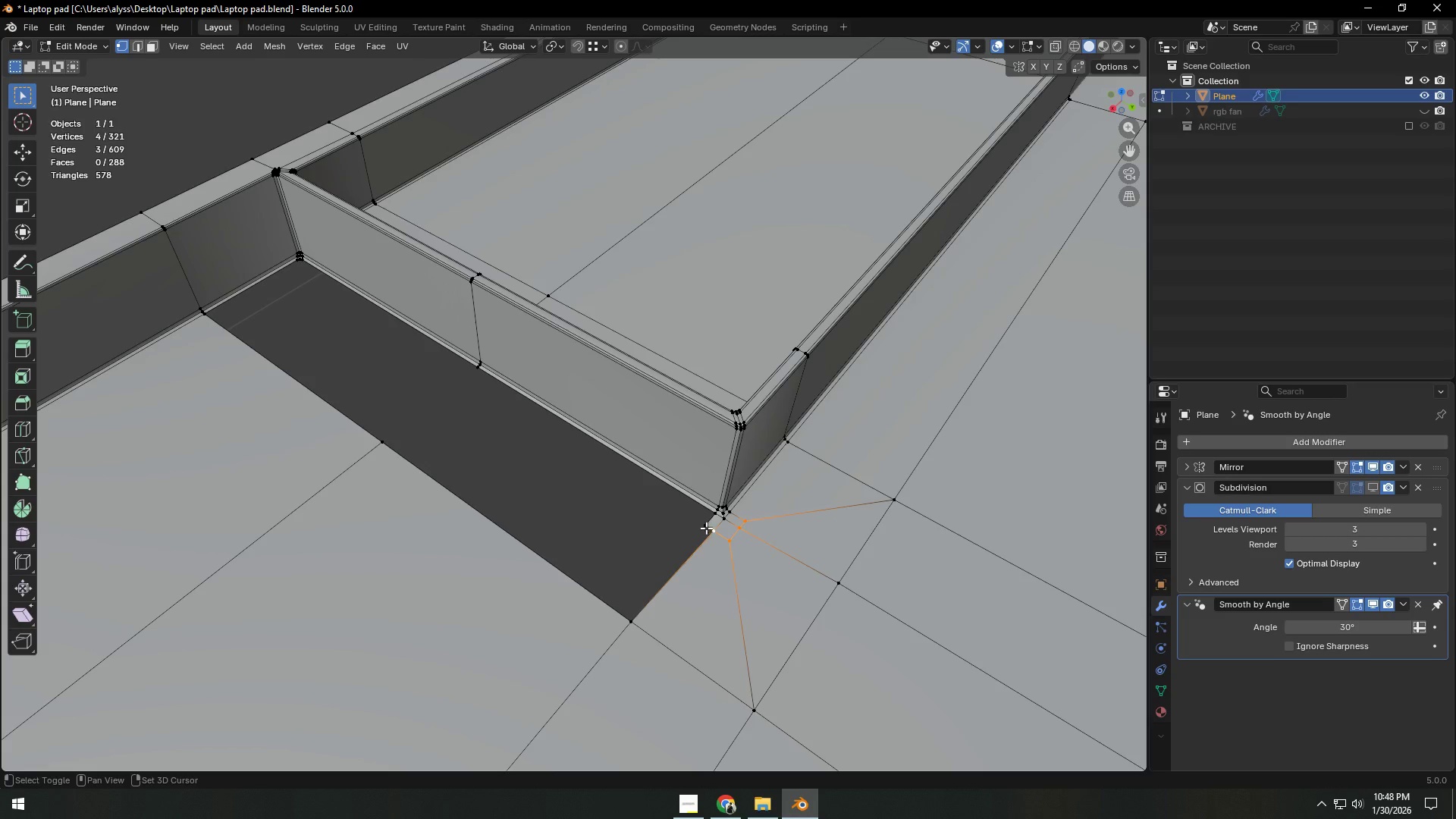 
left_click([705, 526])
 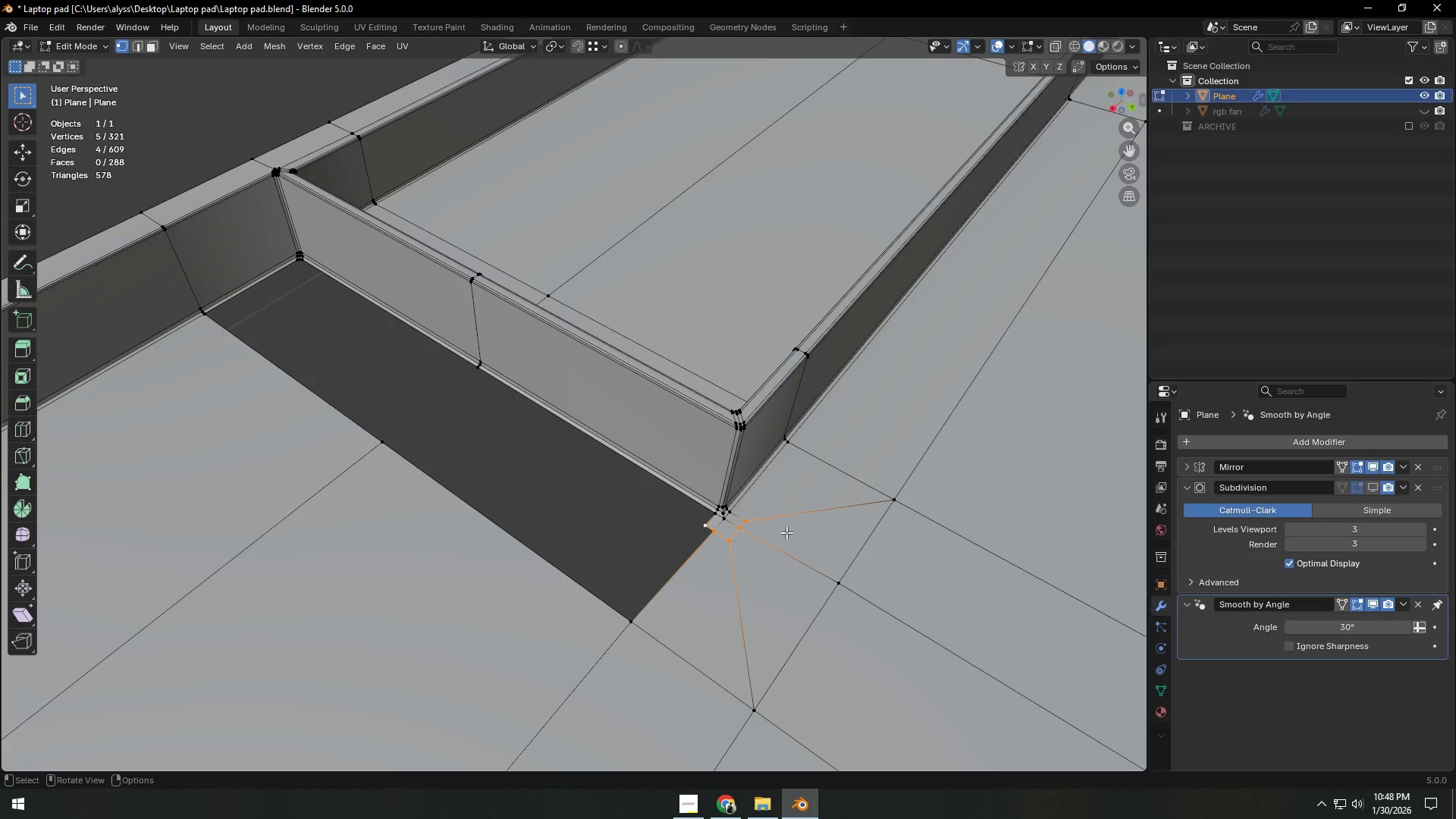 
hold_key(key=ShiftLeft, duration=0.66)
 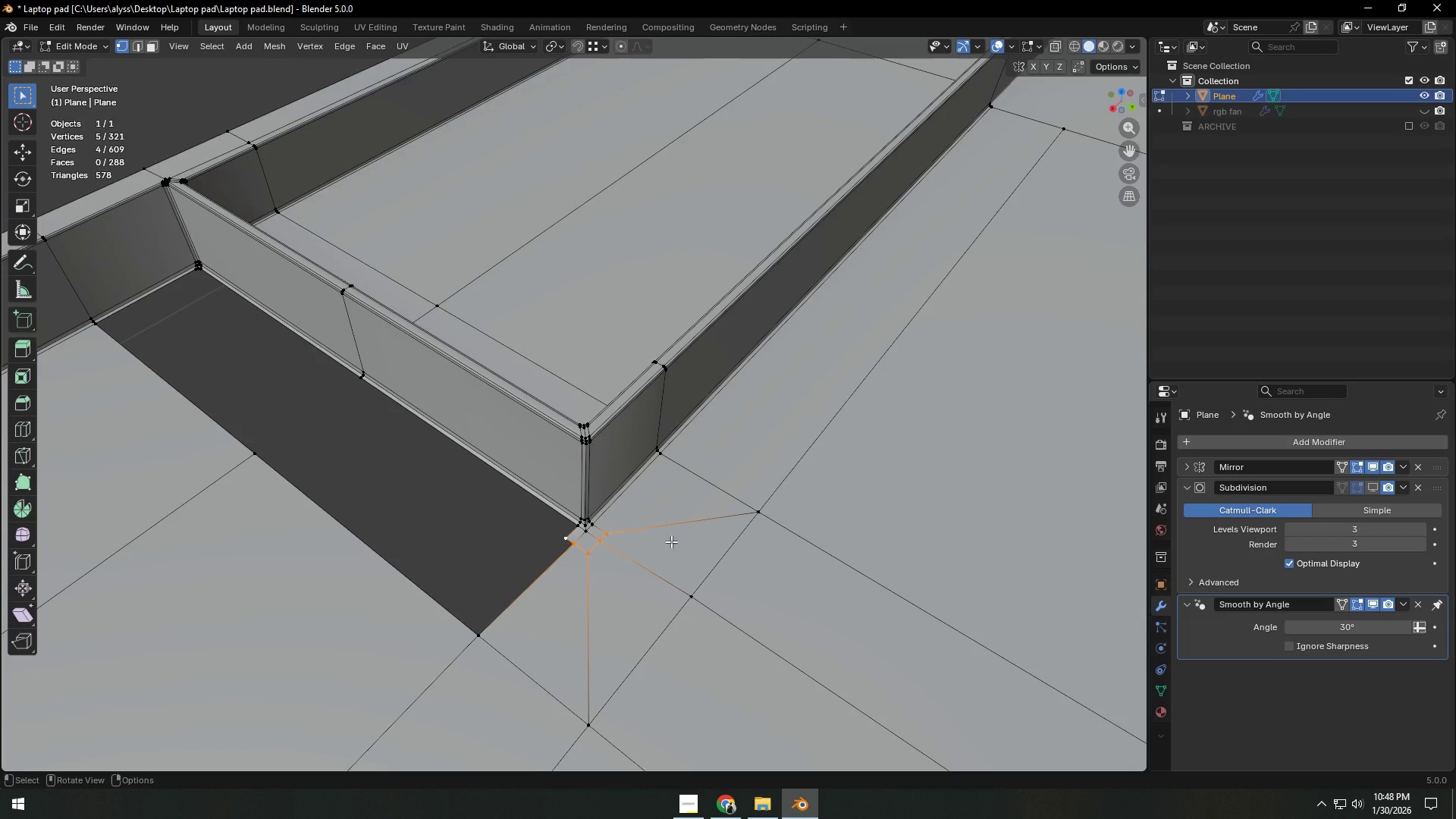 
key(X)
 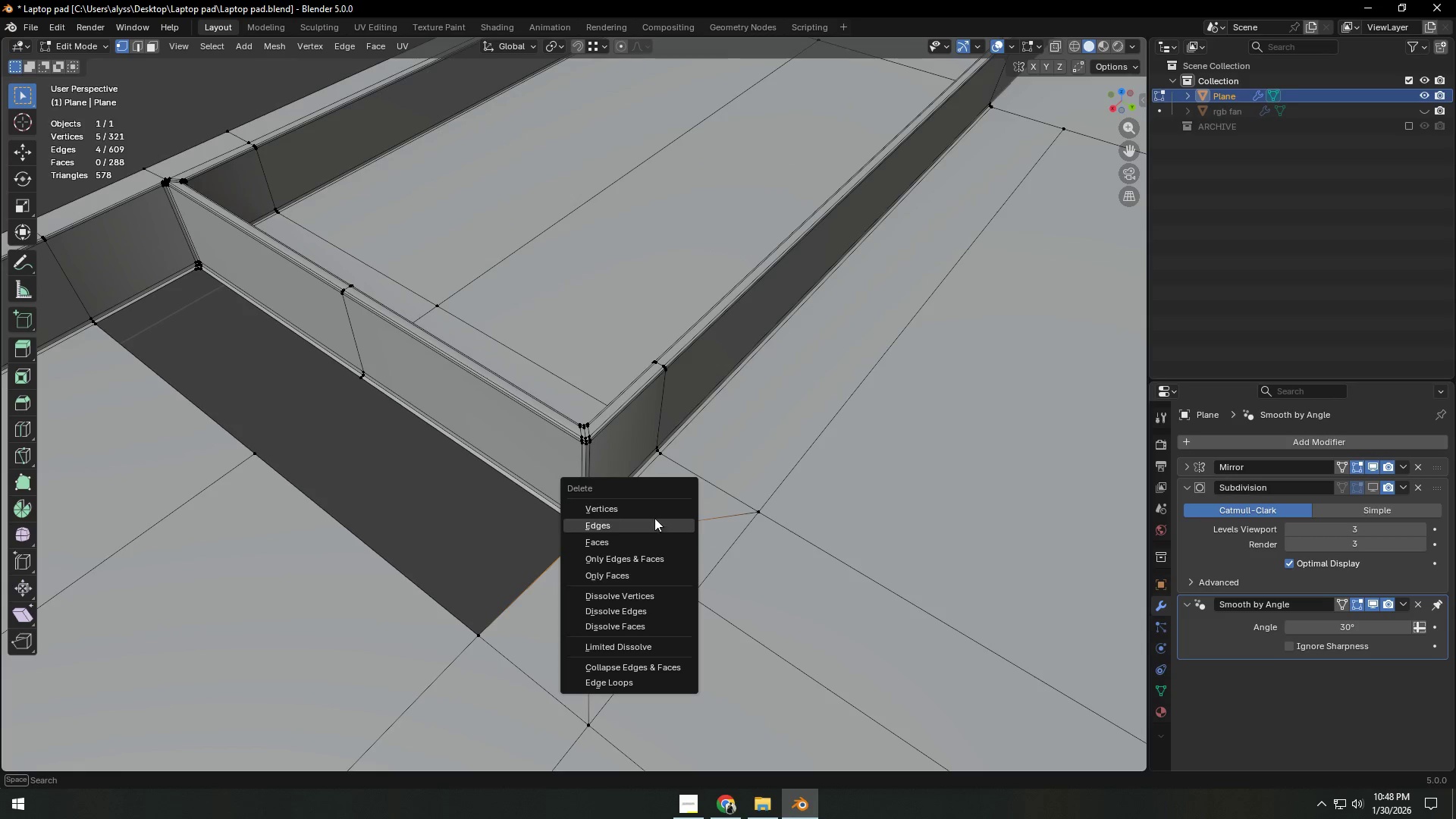 
left_click([654, 510])
 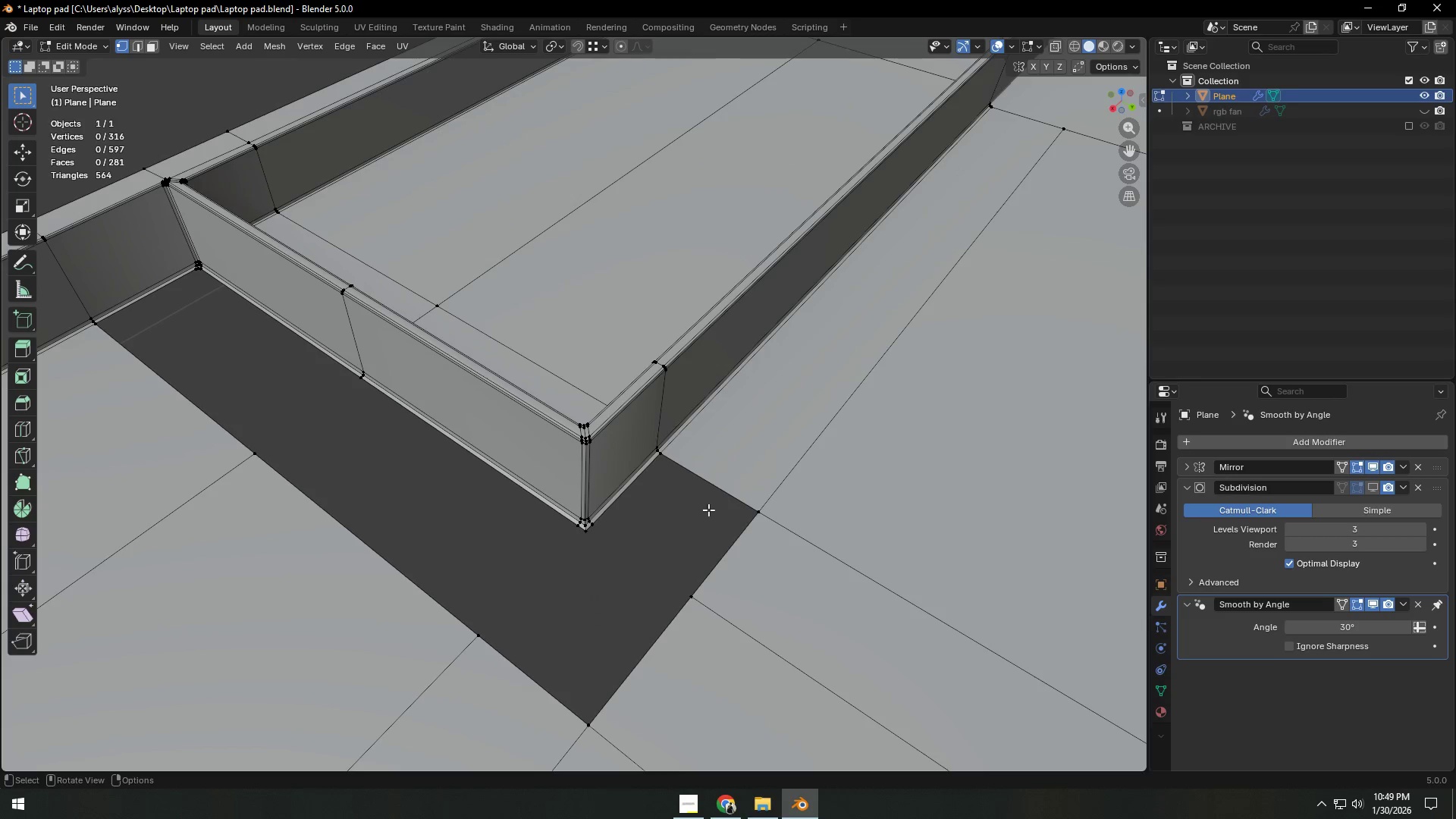 
key(3)
 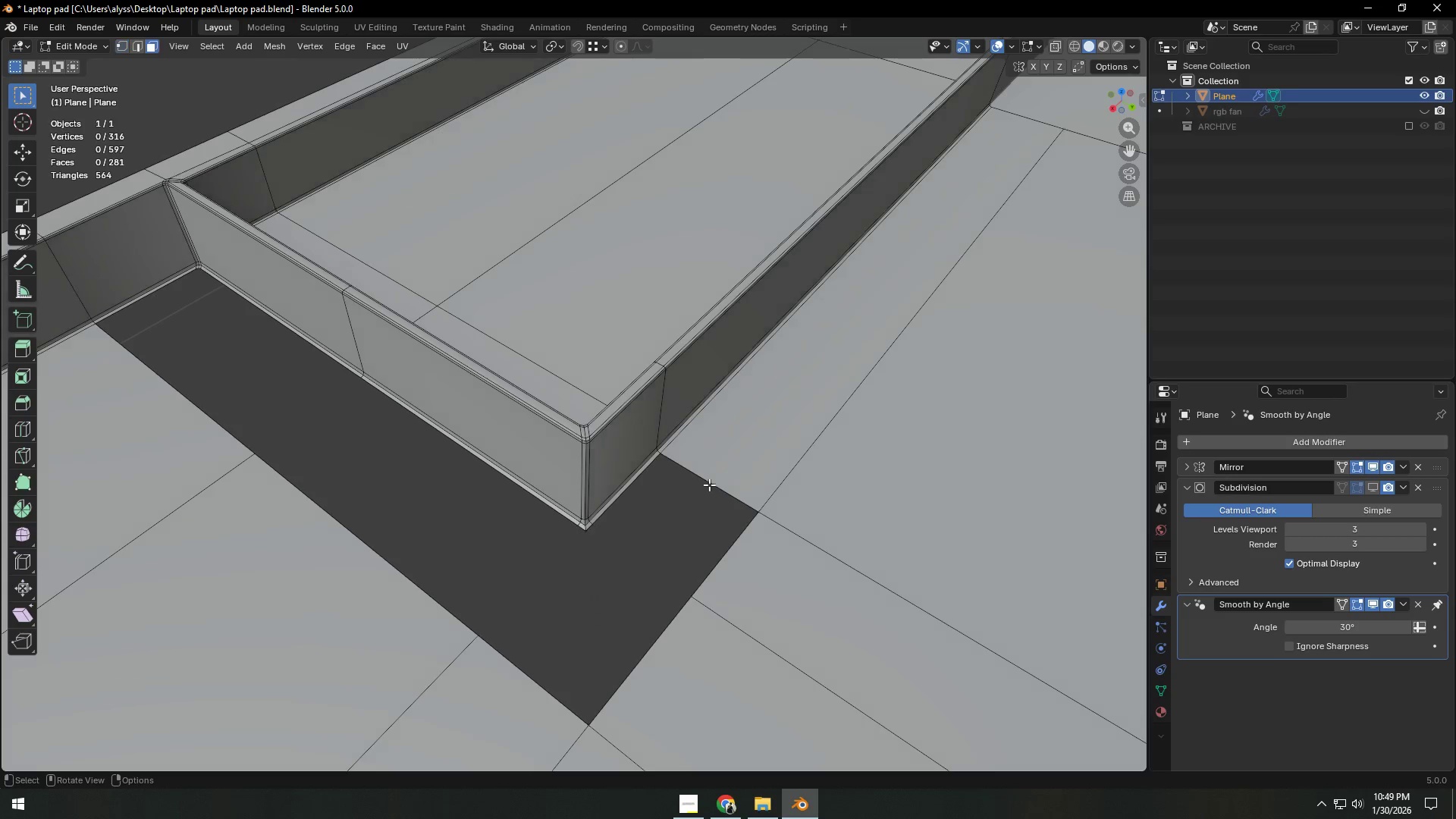 
left_click([709, 485])
 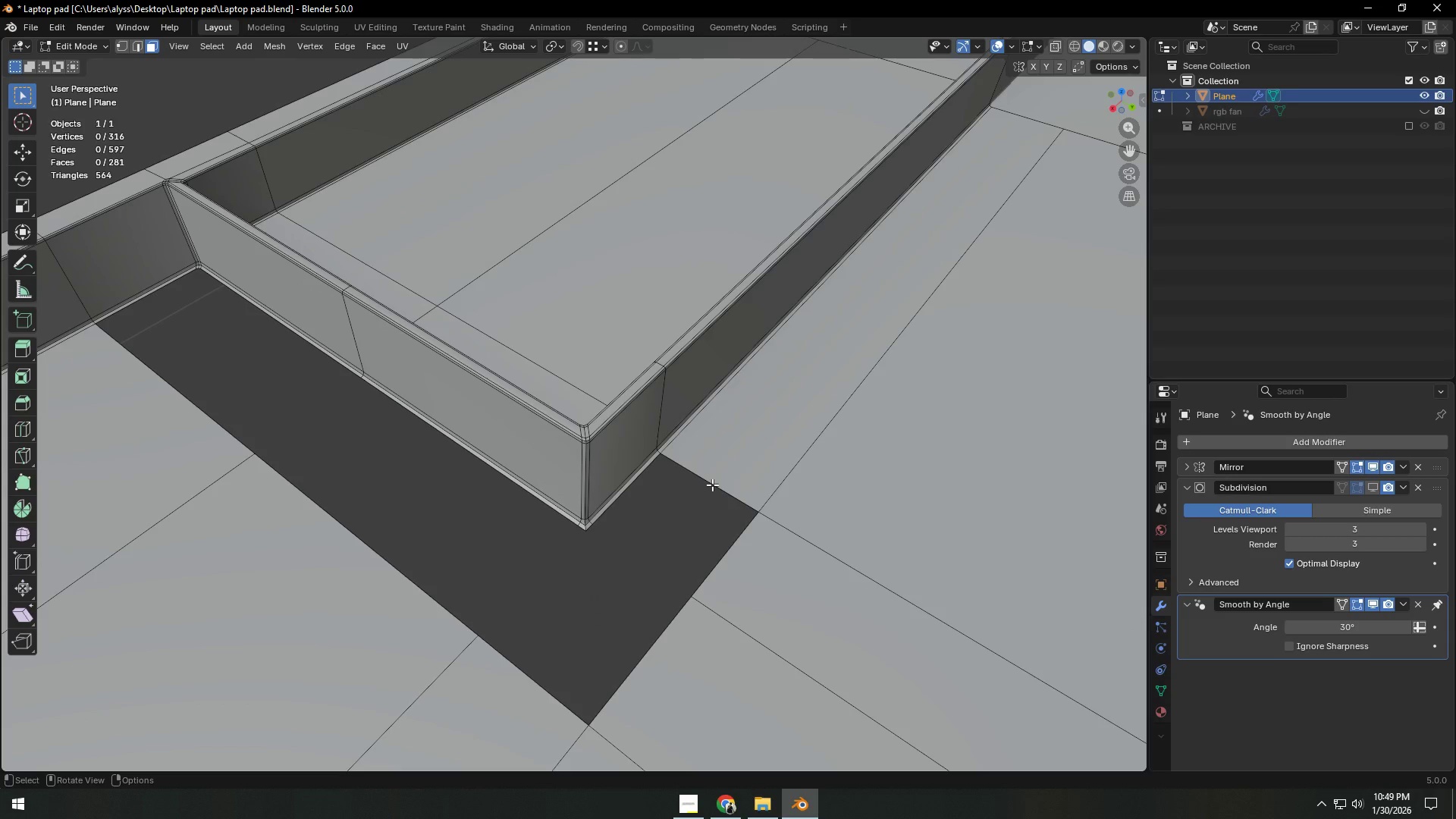 
key(2)
 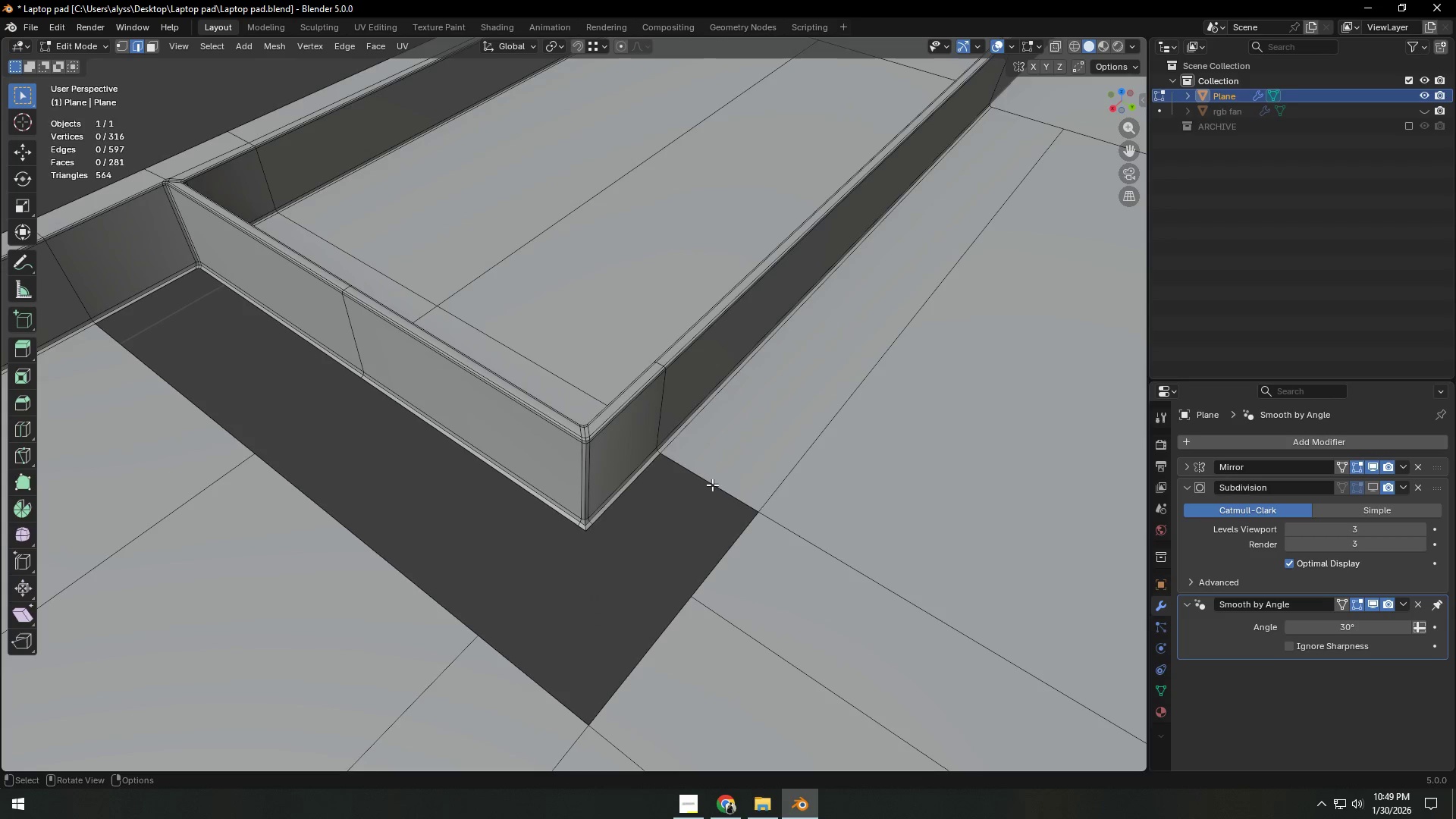 
left_click([712, 485])
 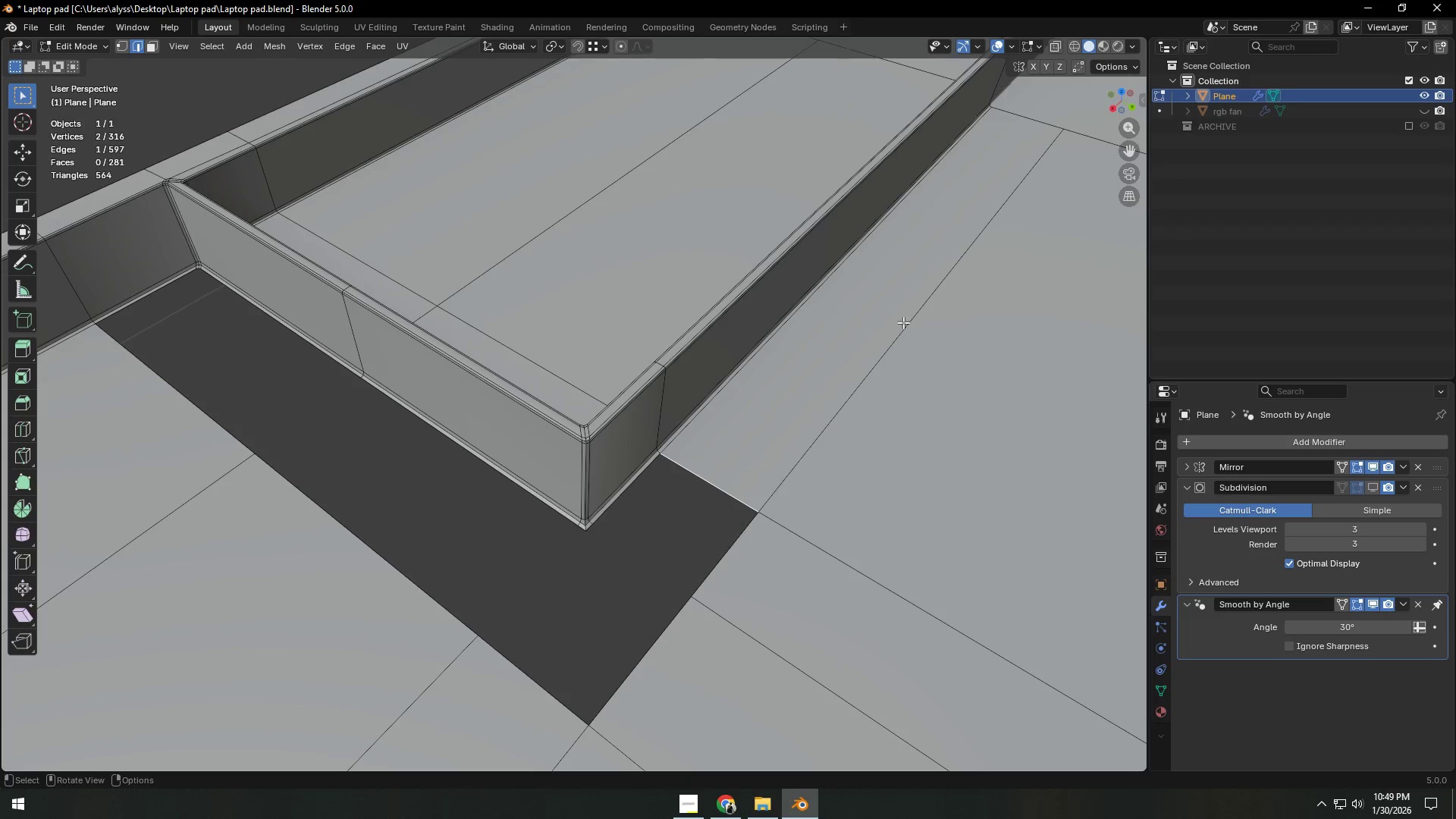 
hold_key(key=ShiftLeft, duration=0.59)
left_click([1030, 109])
 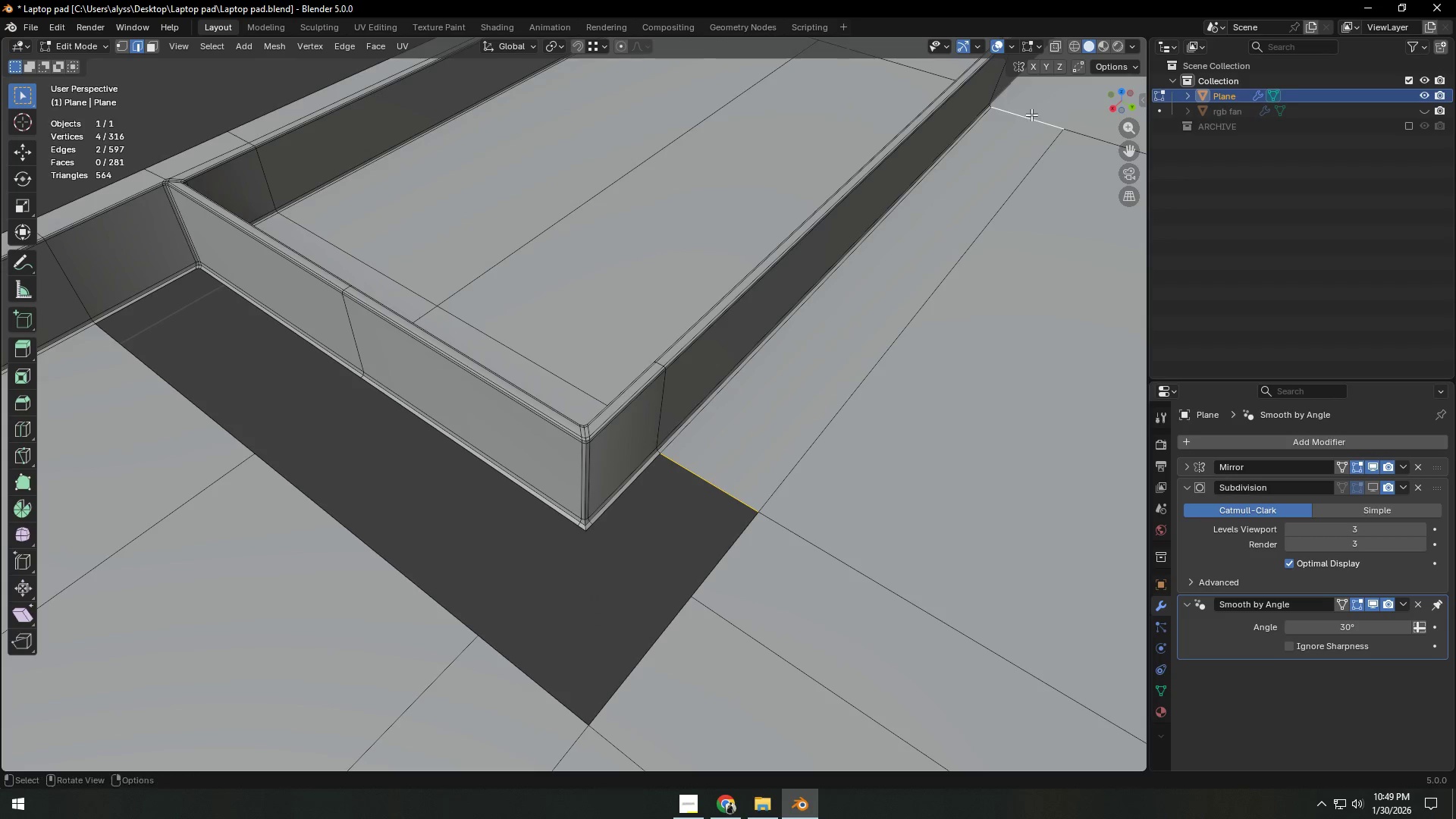 
key(X)
 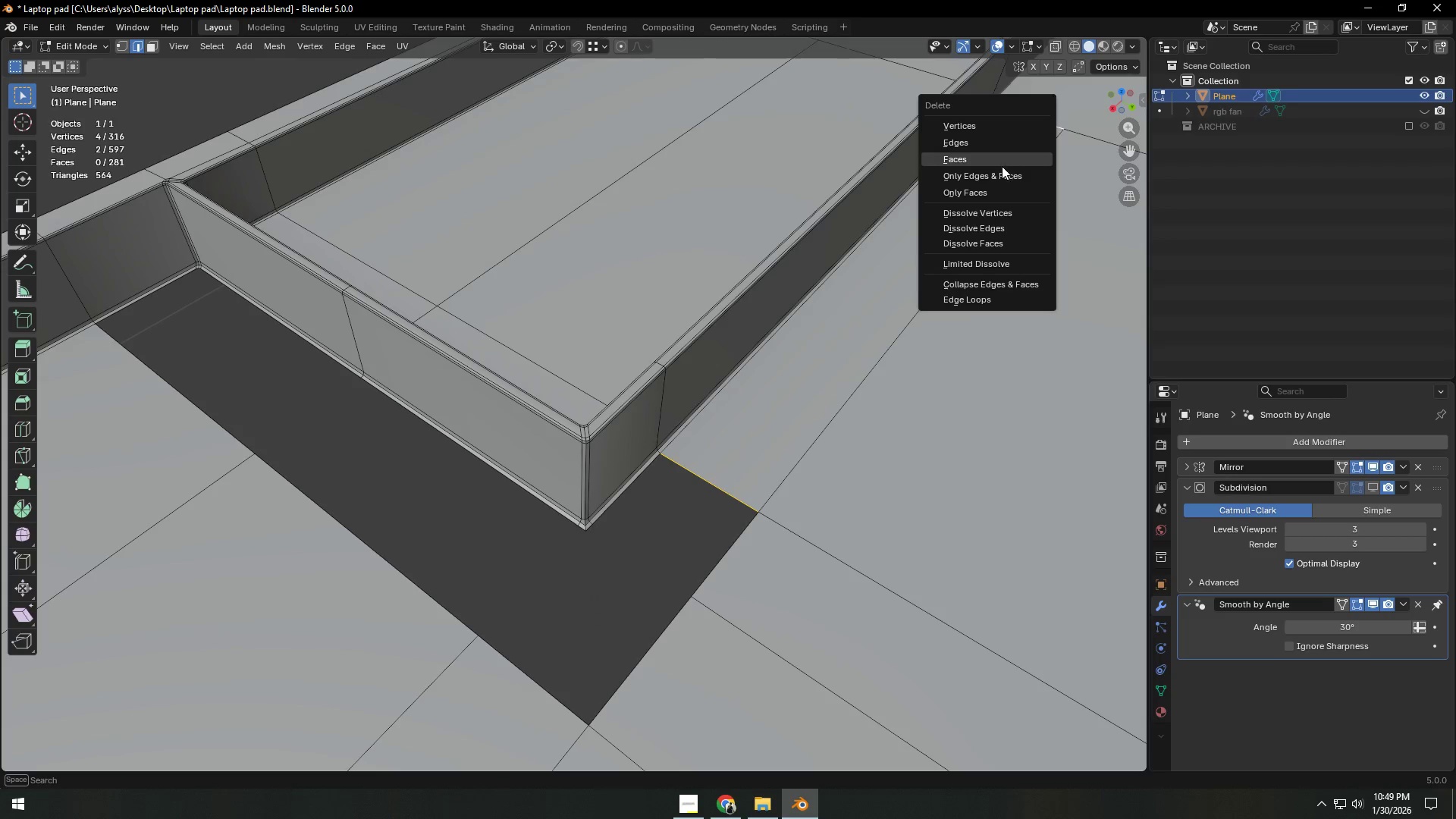 
left_click([999, 171])
 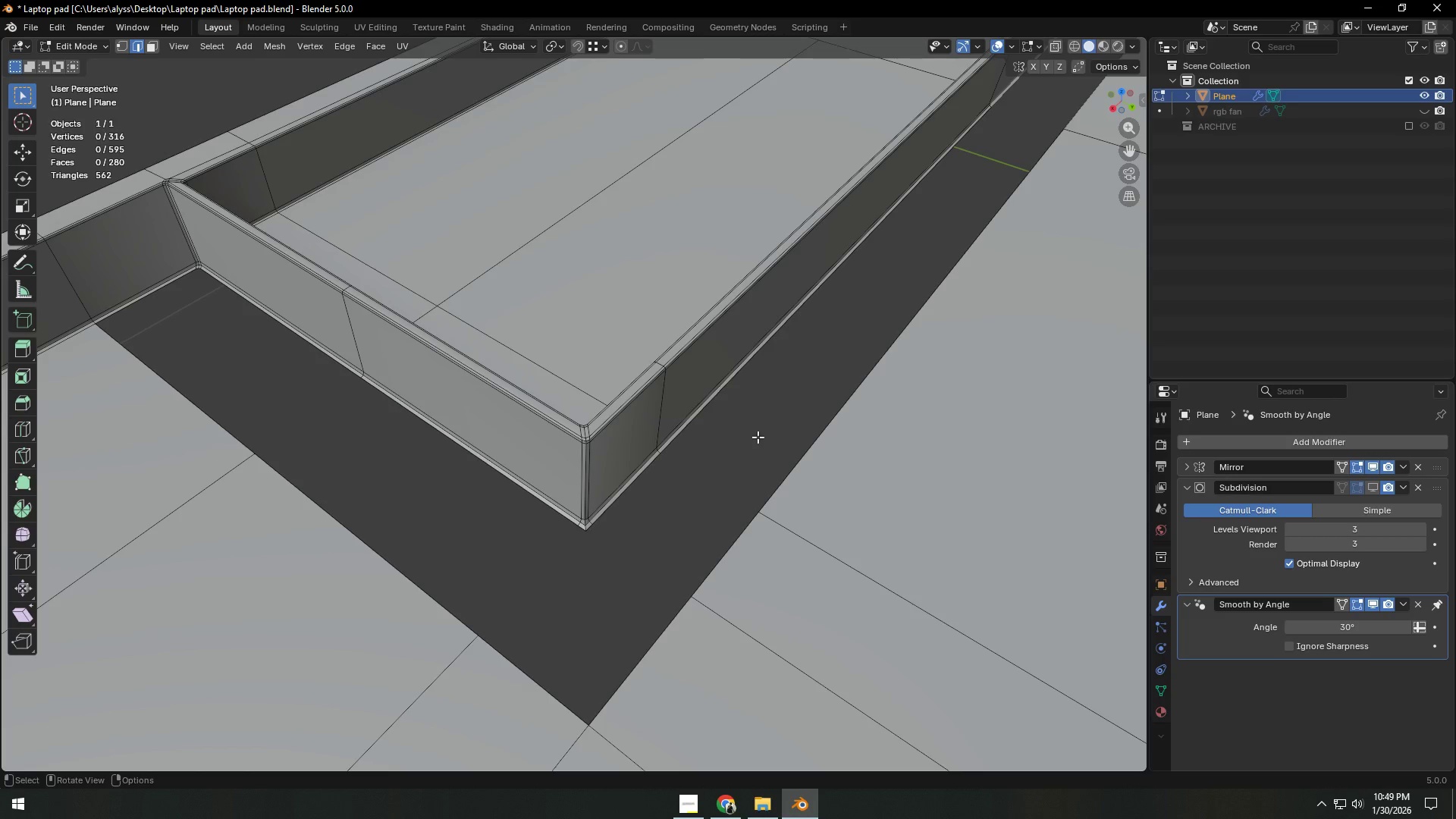 
left_click([758, 437])
 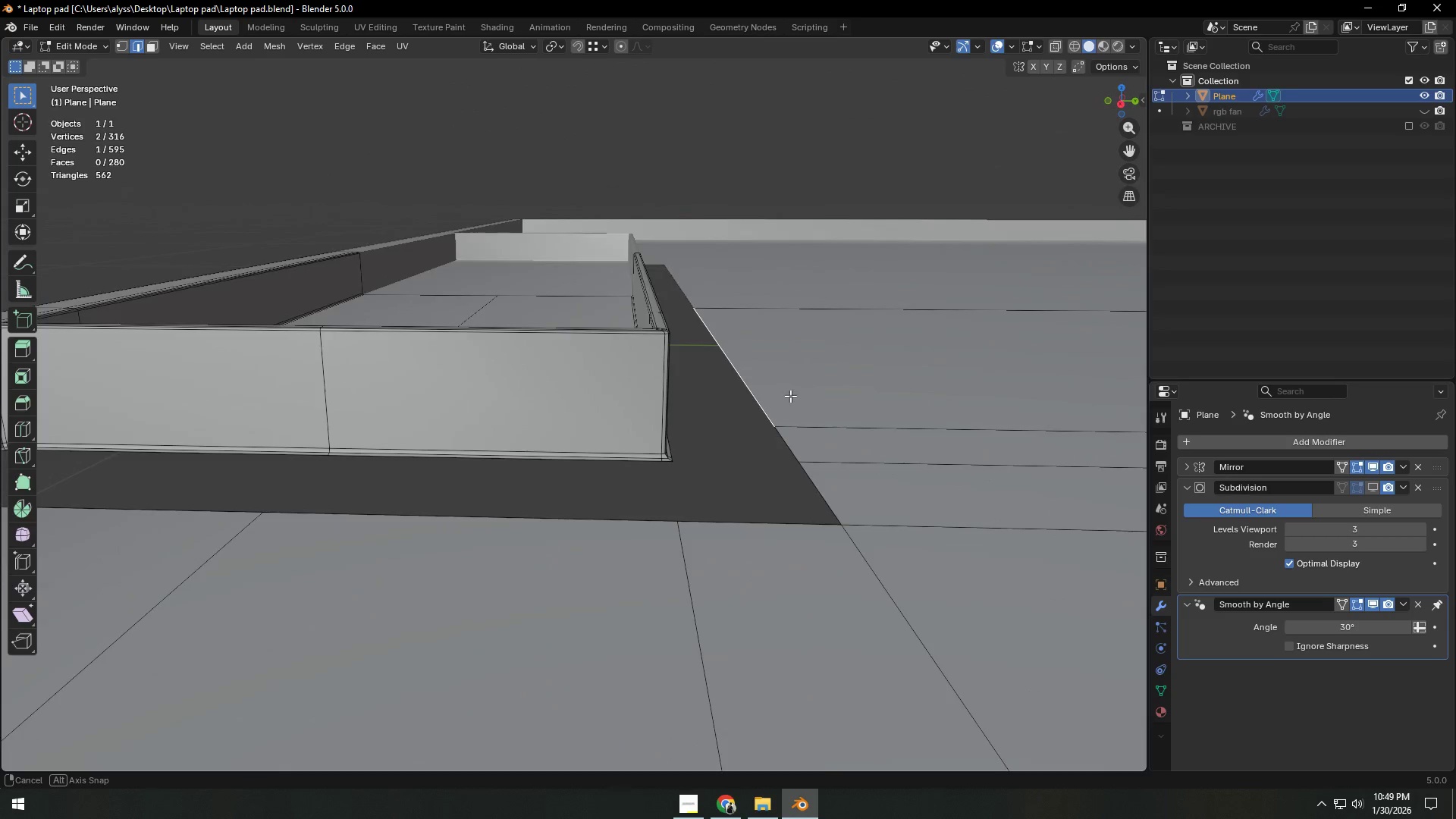 
scroll: coordinate [767, 430], scroll_direction: down, amount: 5.0
 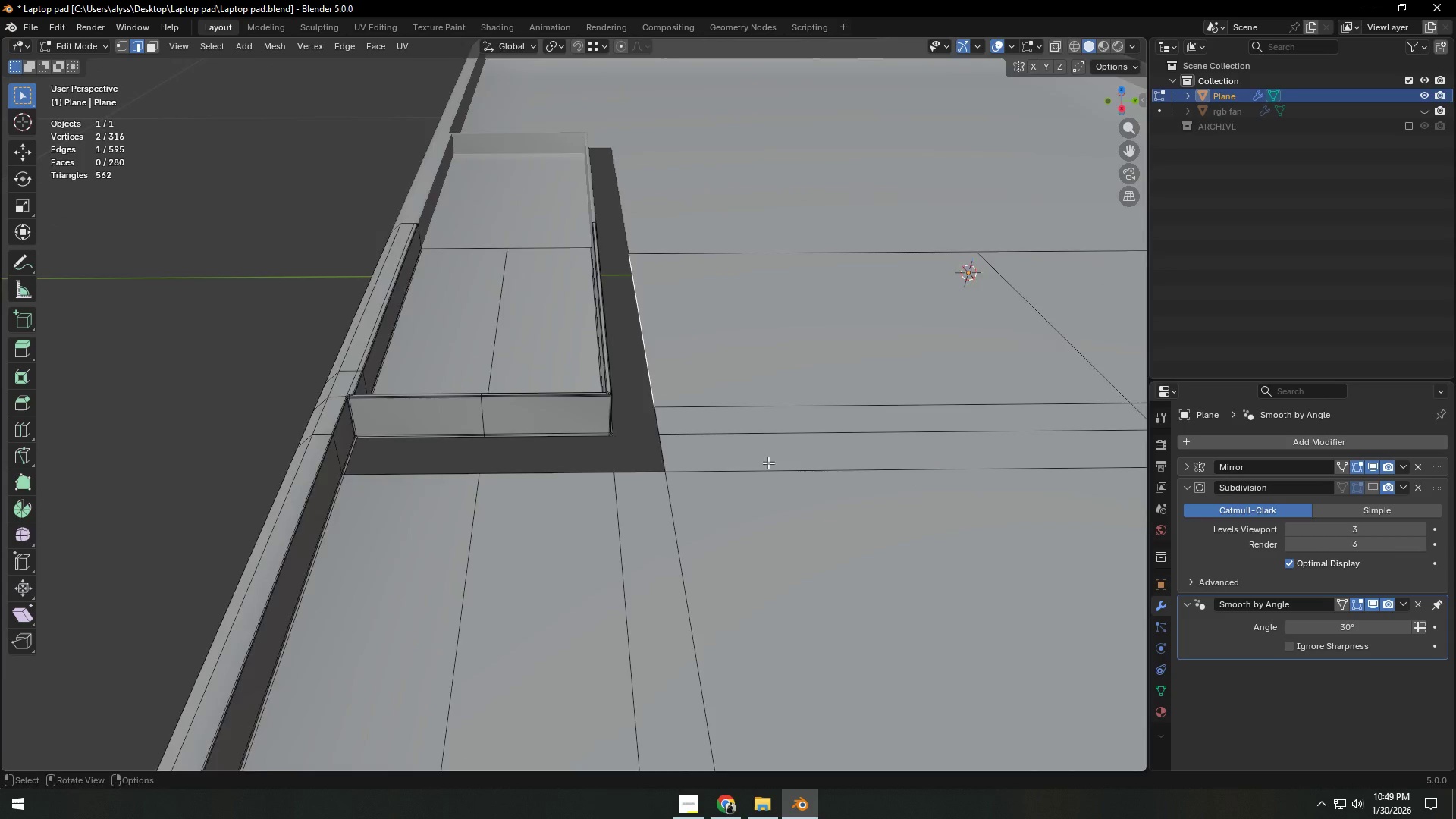 
hold_key(key=ShiftLeft, duration=0.33)
 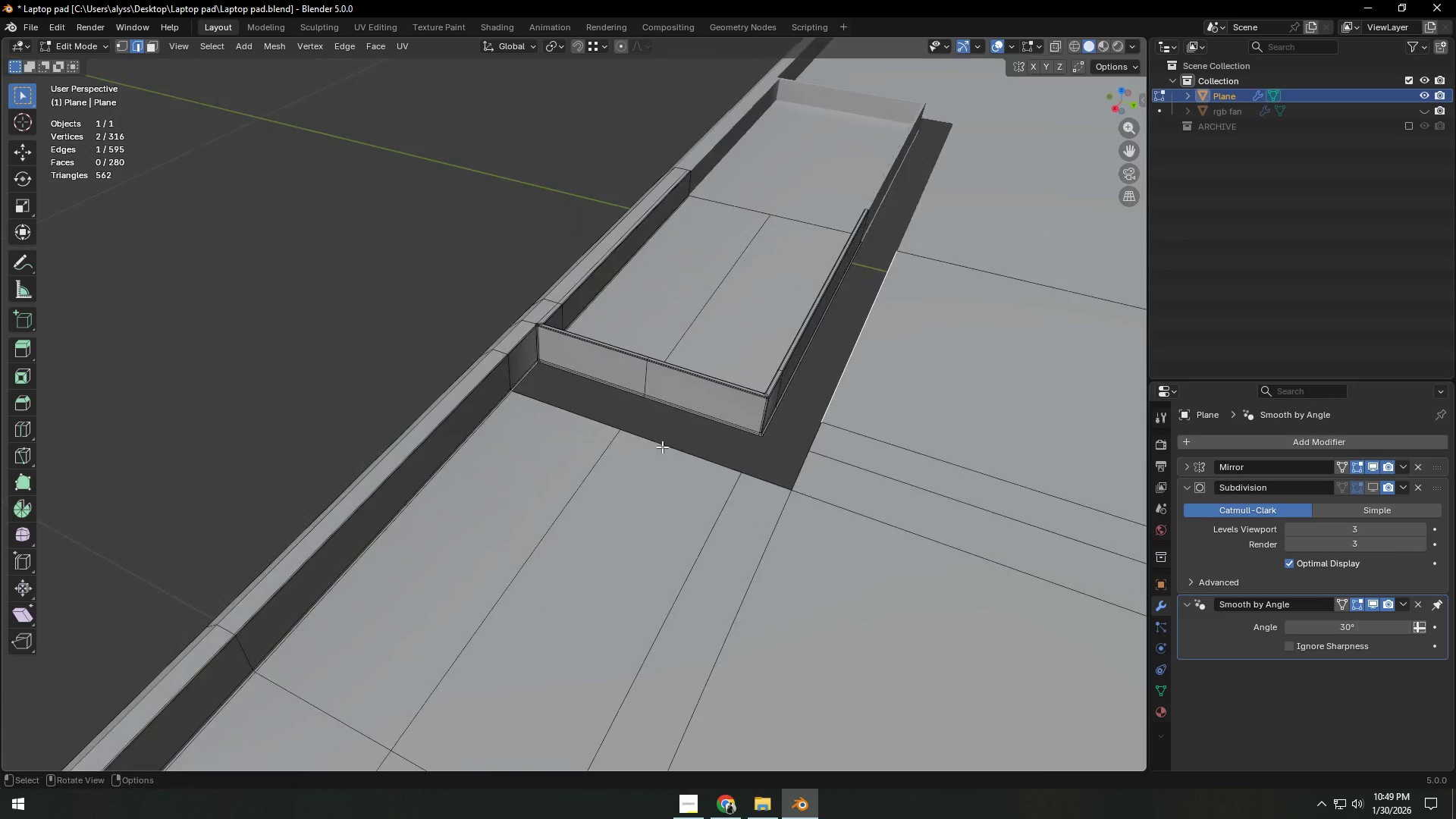 
hold_key(key=ShiftLeft, duration=0.47)
 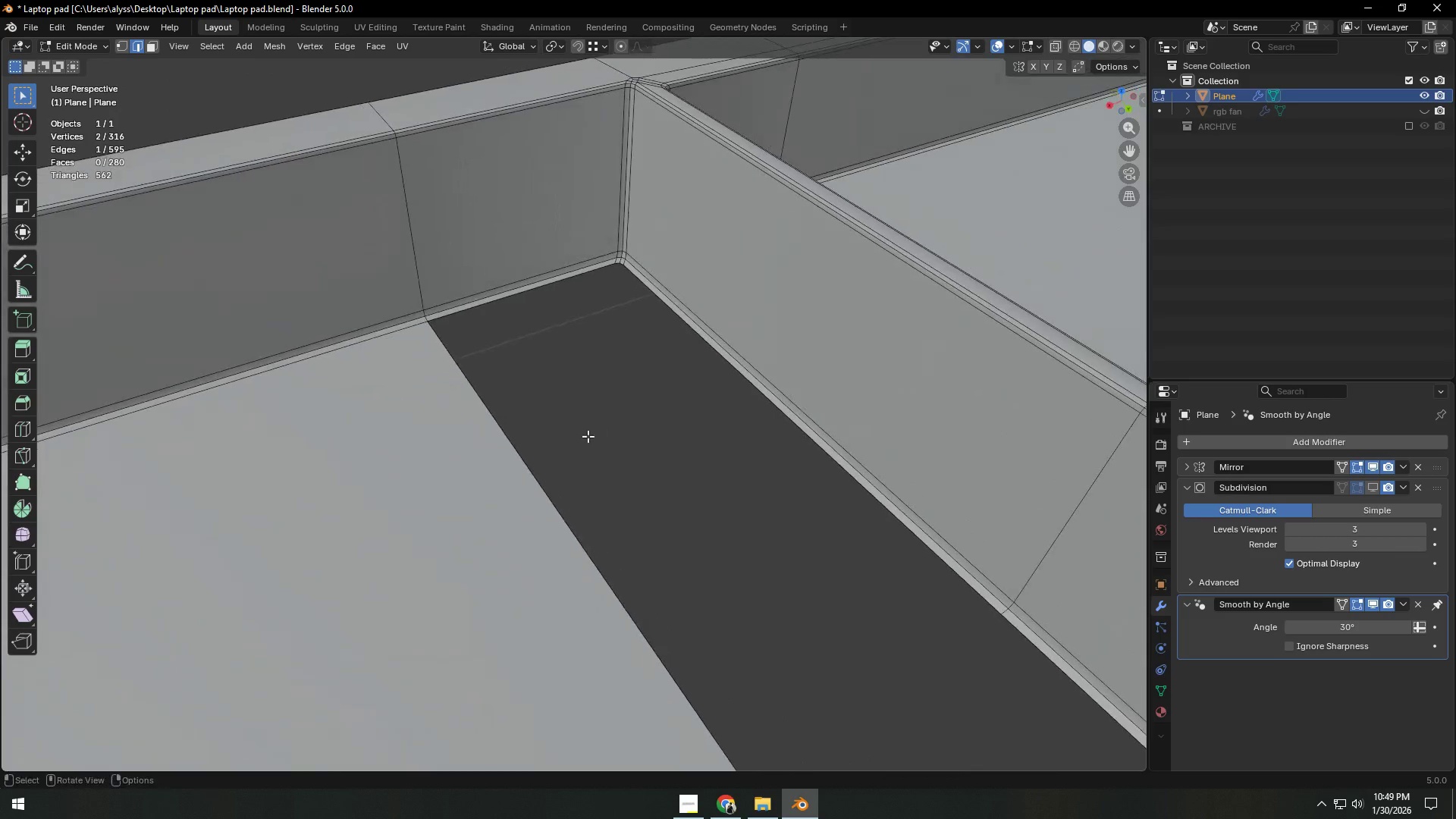 
scroll: coordinate [636, 426], scroll_direction: up, amount: 14.0
 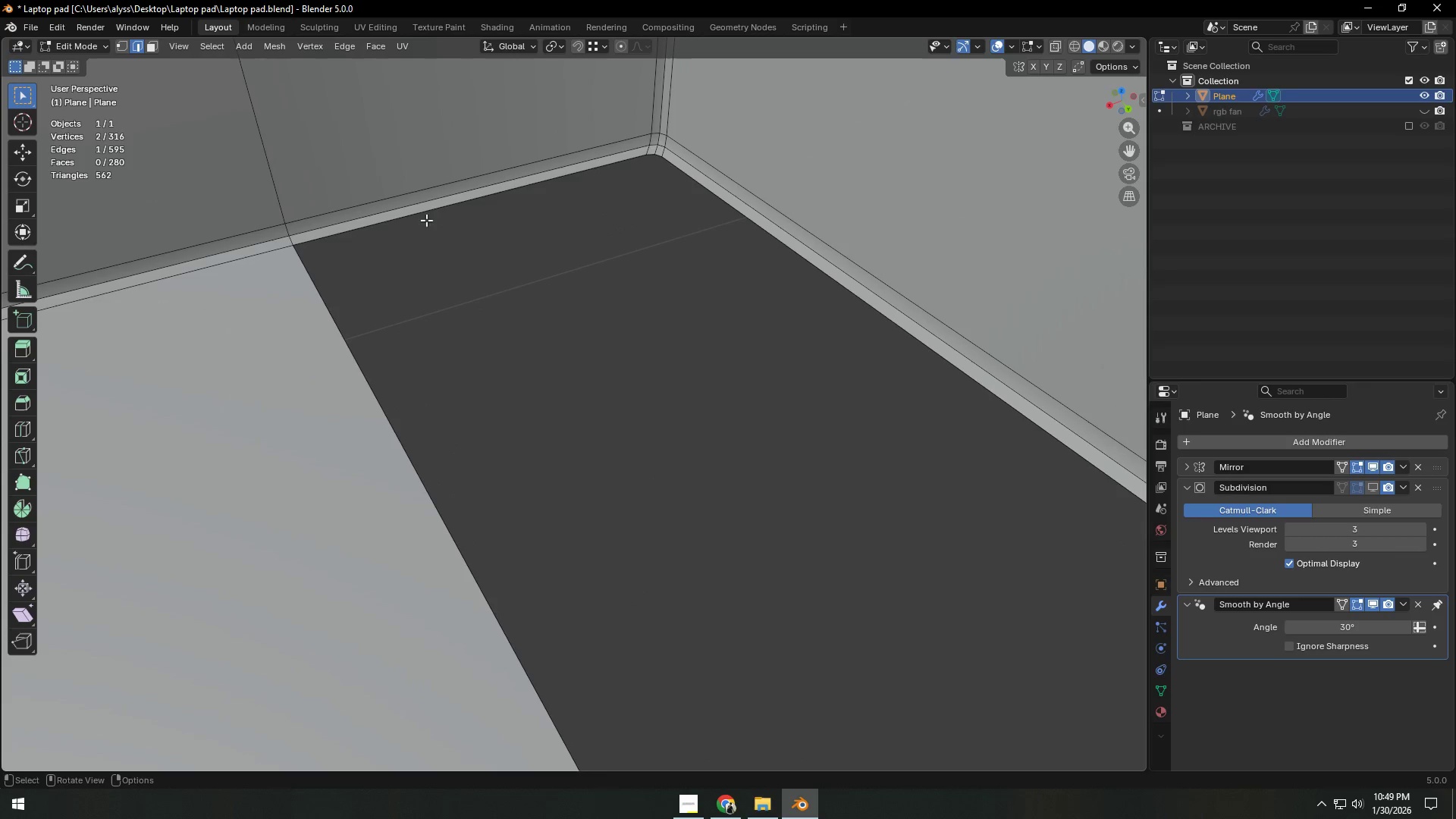 
left_click([425, 215])
 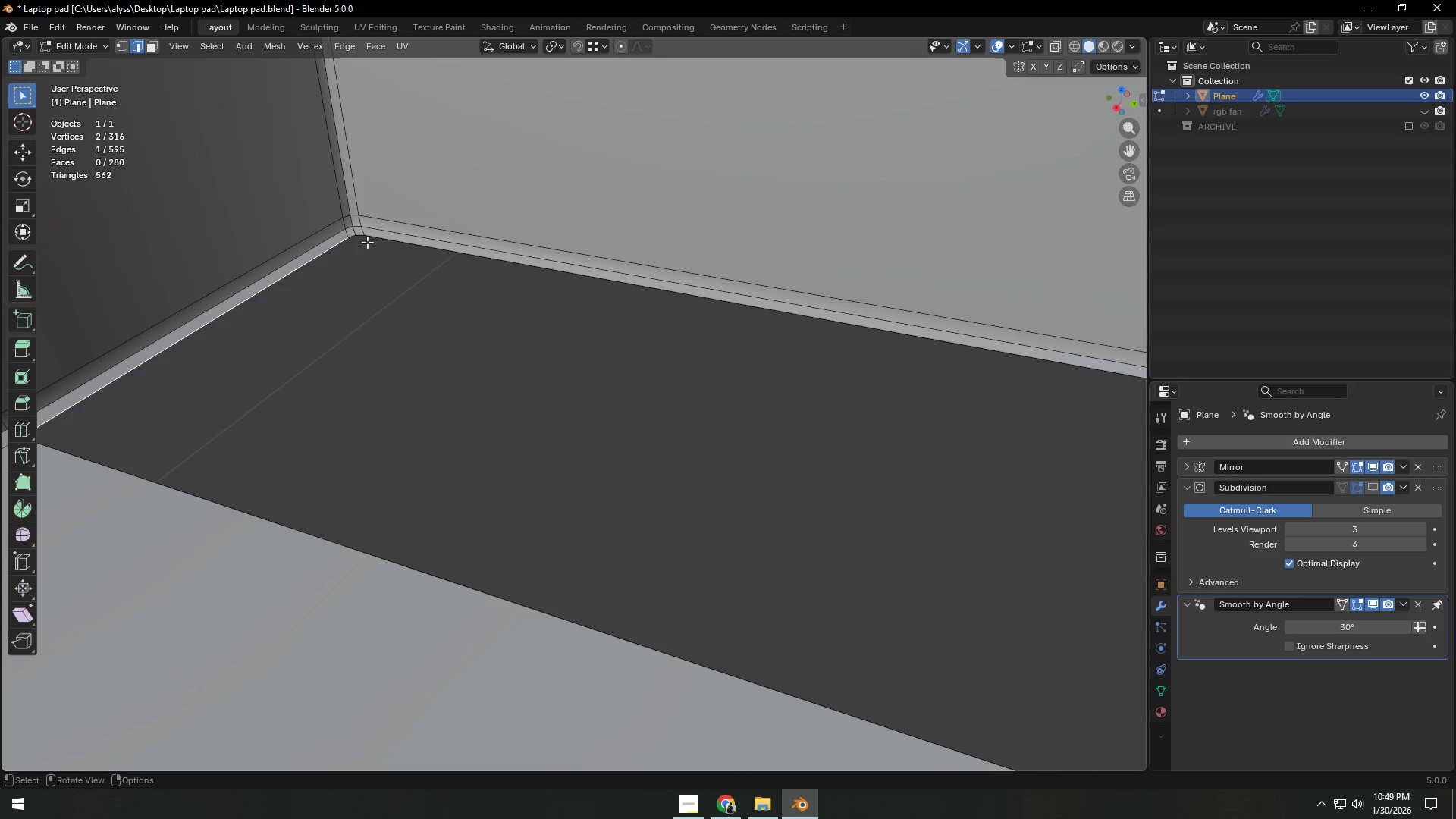 
wait(5.25)
 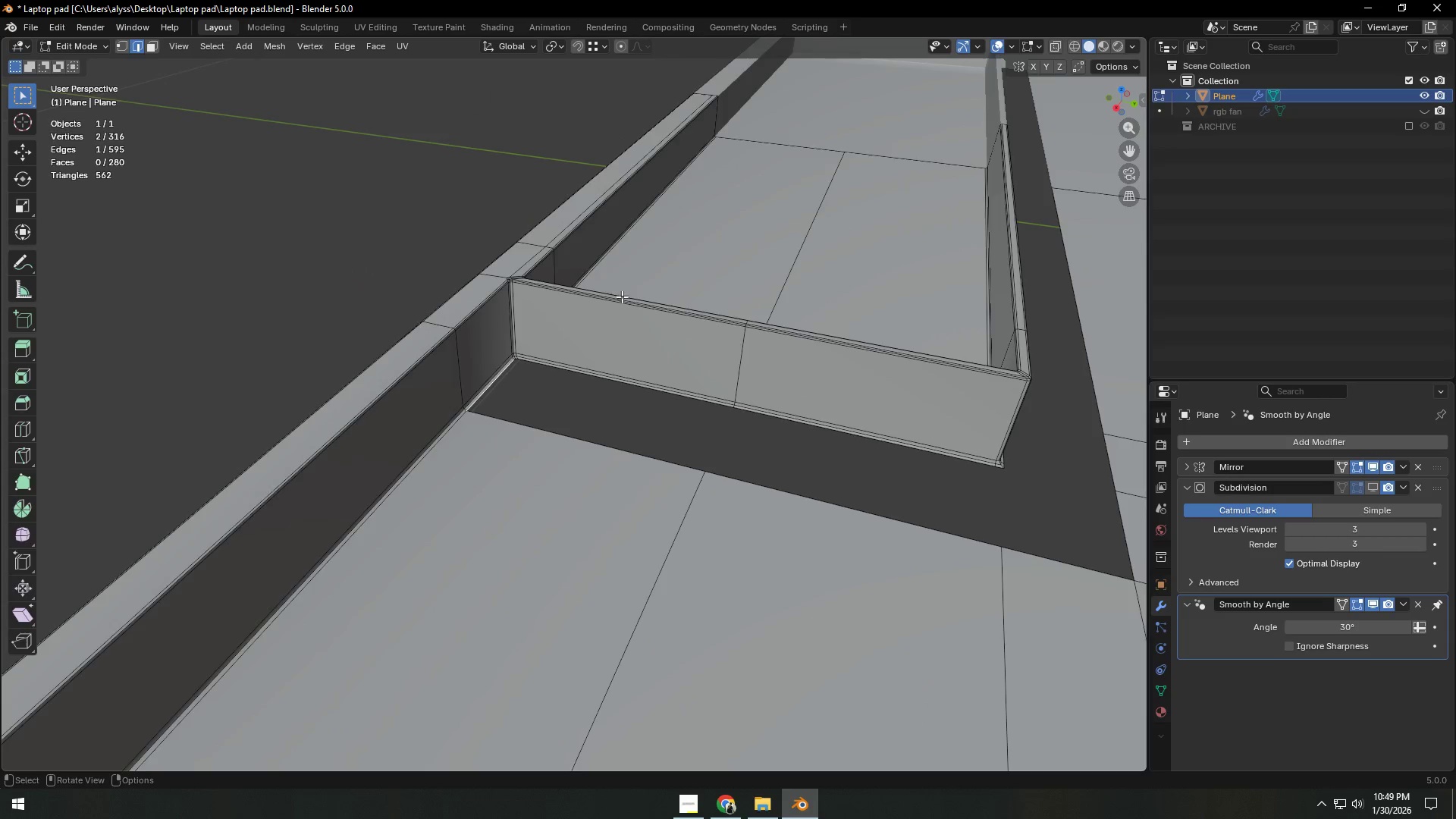 
key(Tab)
 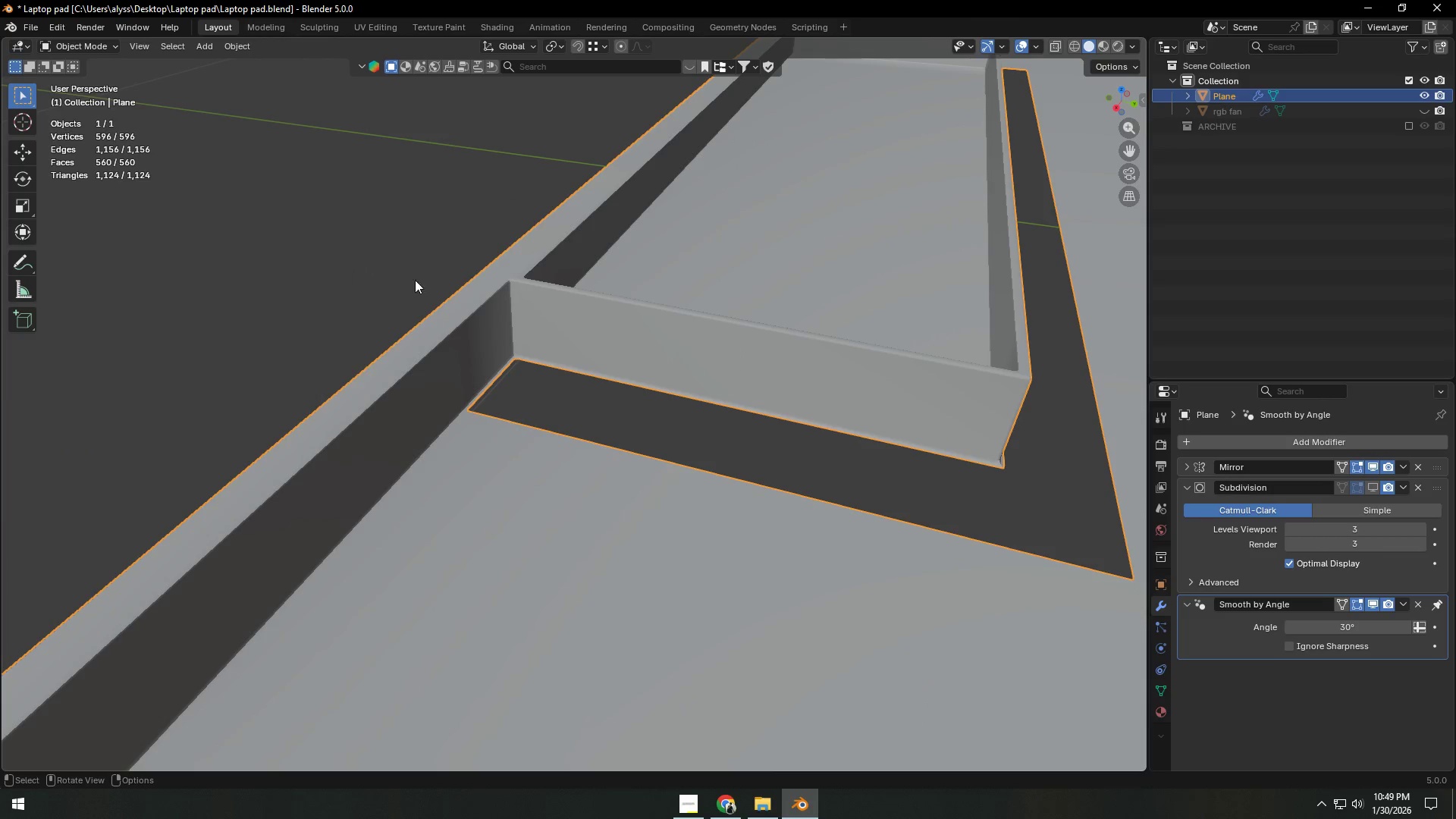 
scroll: coordinate [593, 287], scroll_direction: down, amount: 10.0
 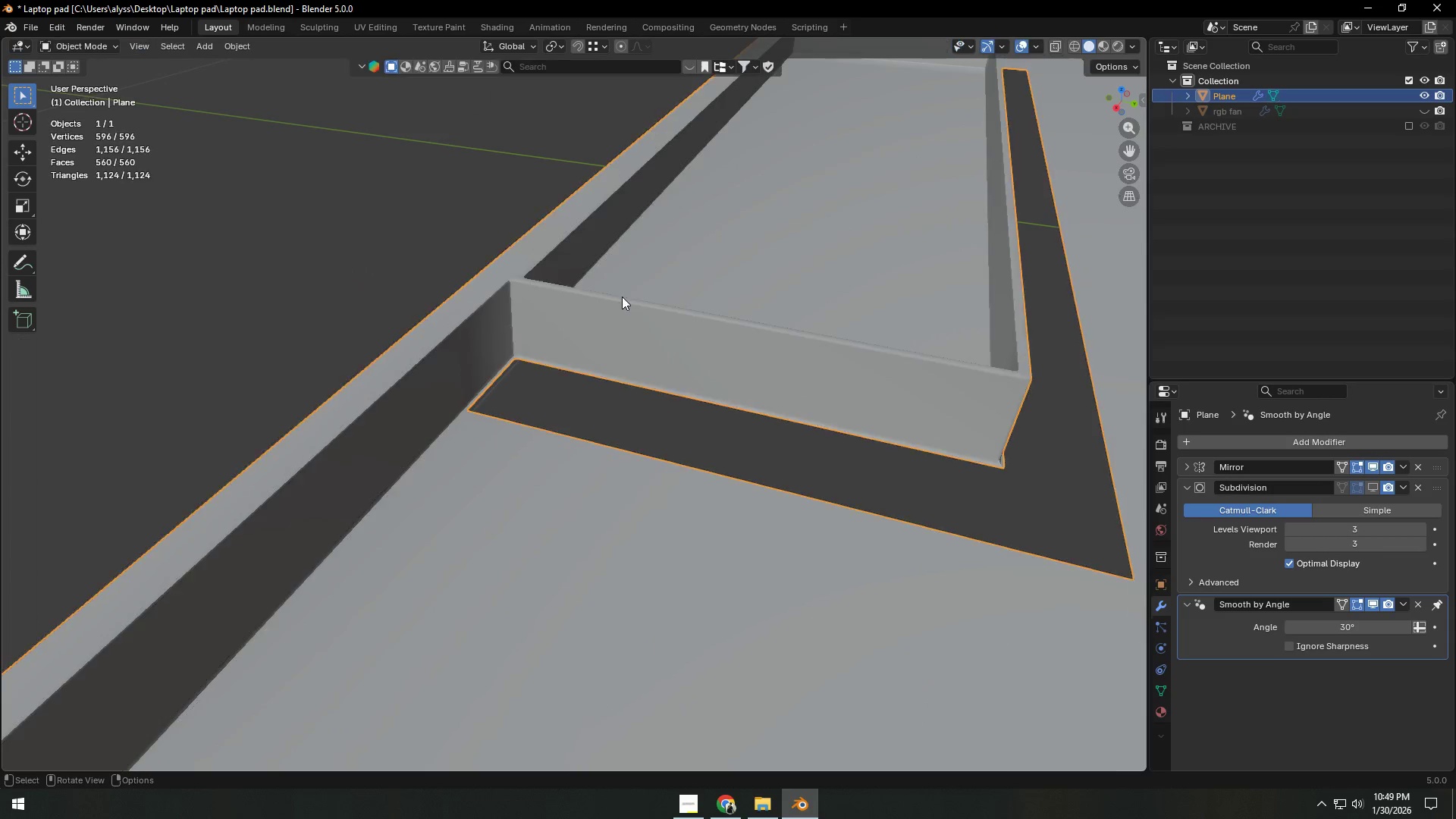 
left_click([300, 262])
 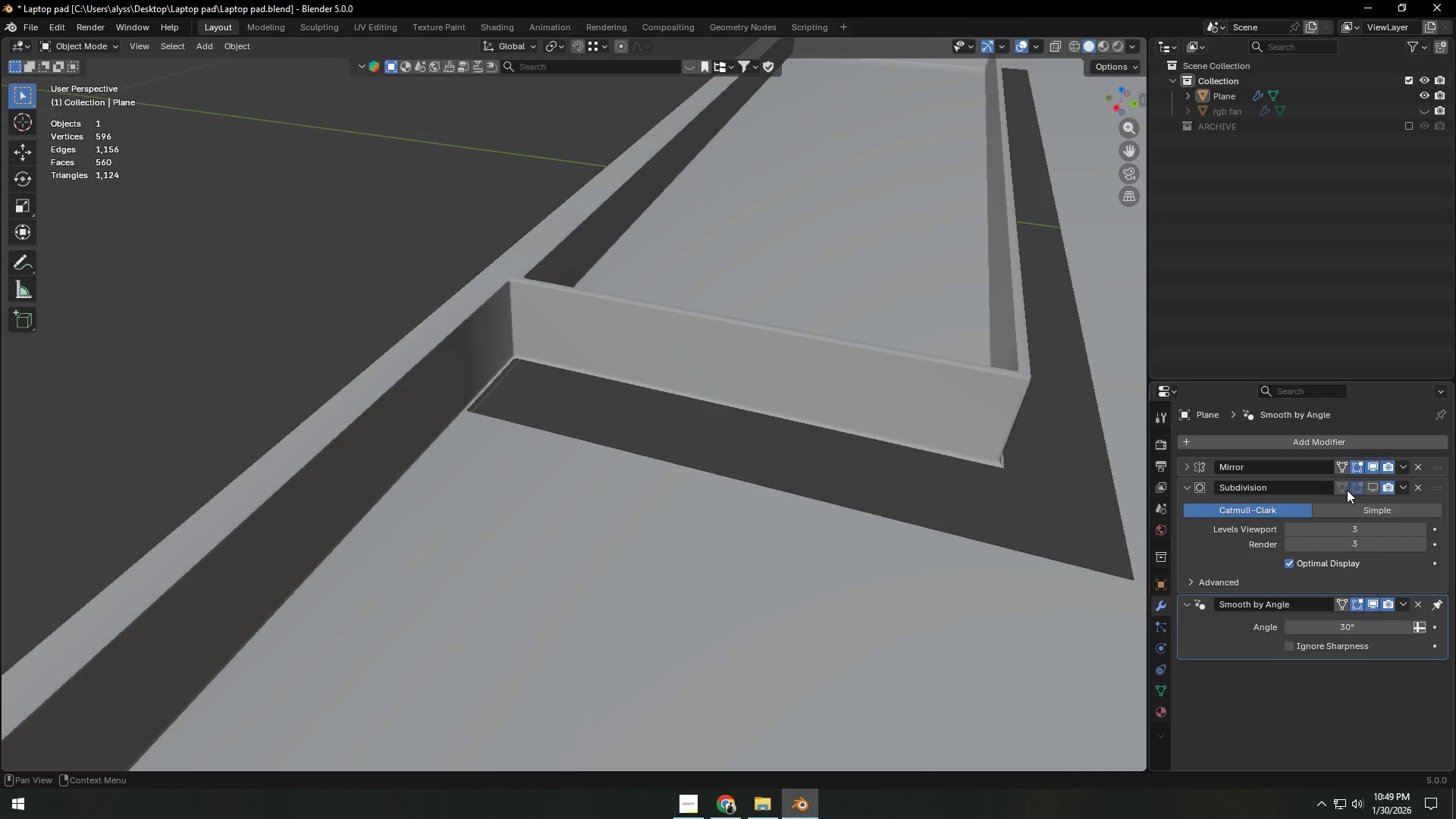 
left_click([1370, 487])
 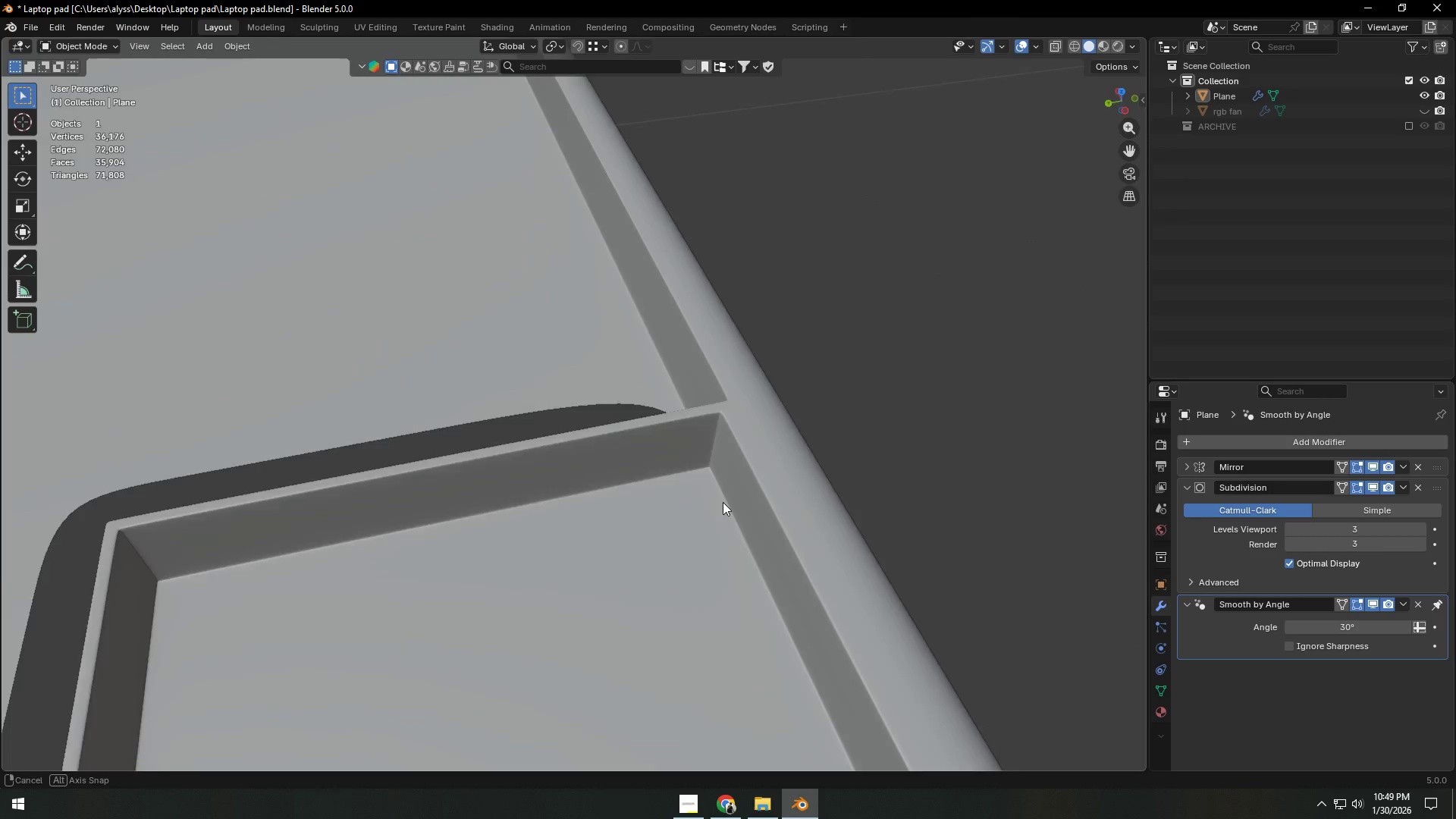 
scroll: coordinate [541, 488], scroll_direction: down, amount: 10.0
 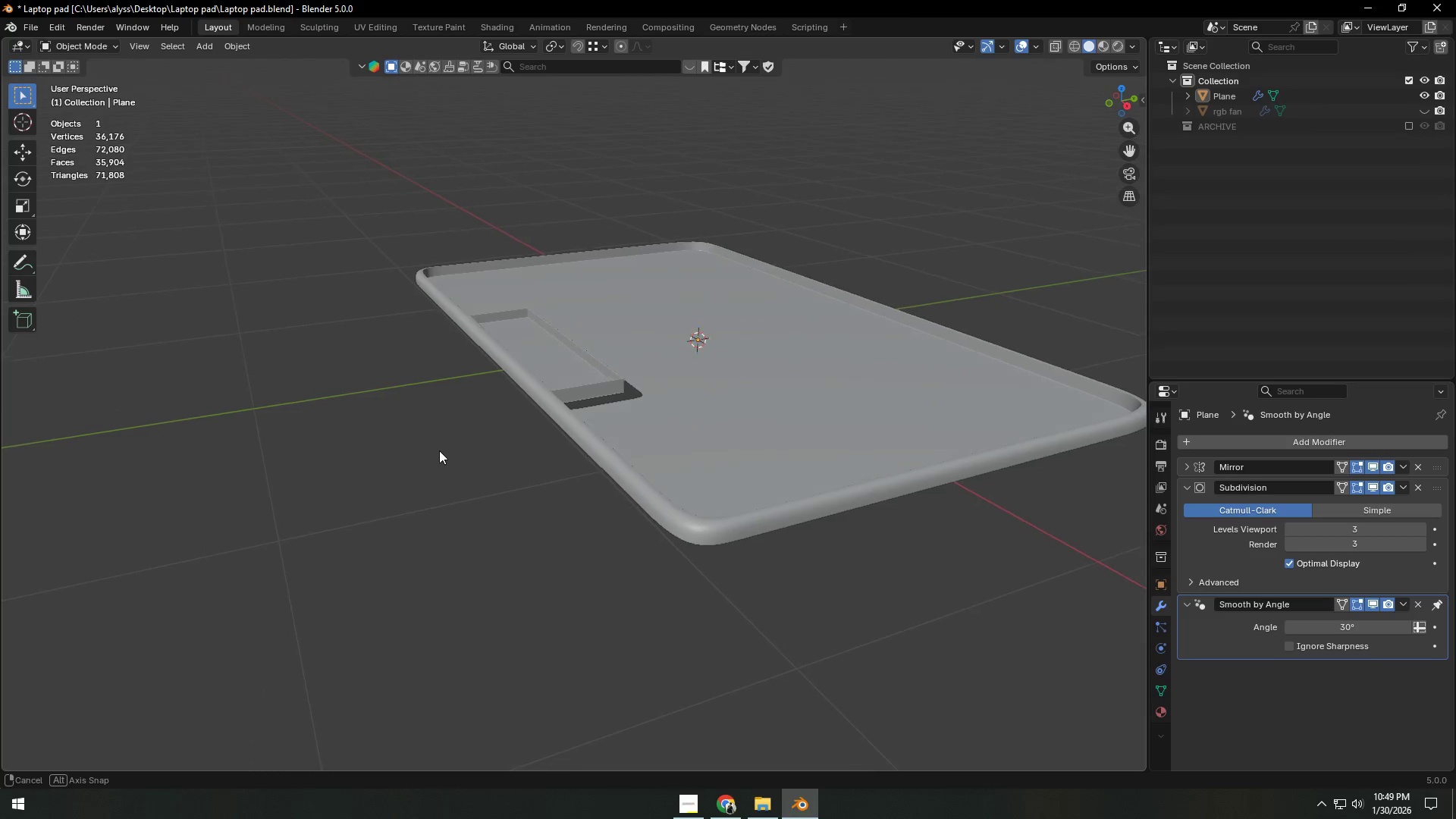 
scroll: coordinate [607, 476], scroll_direction: up, amount: 8.0
 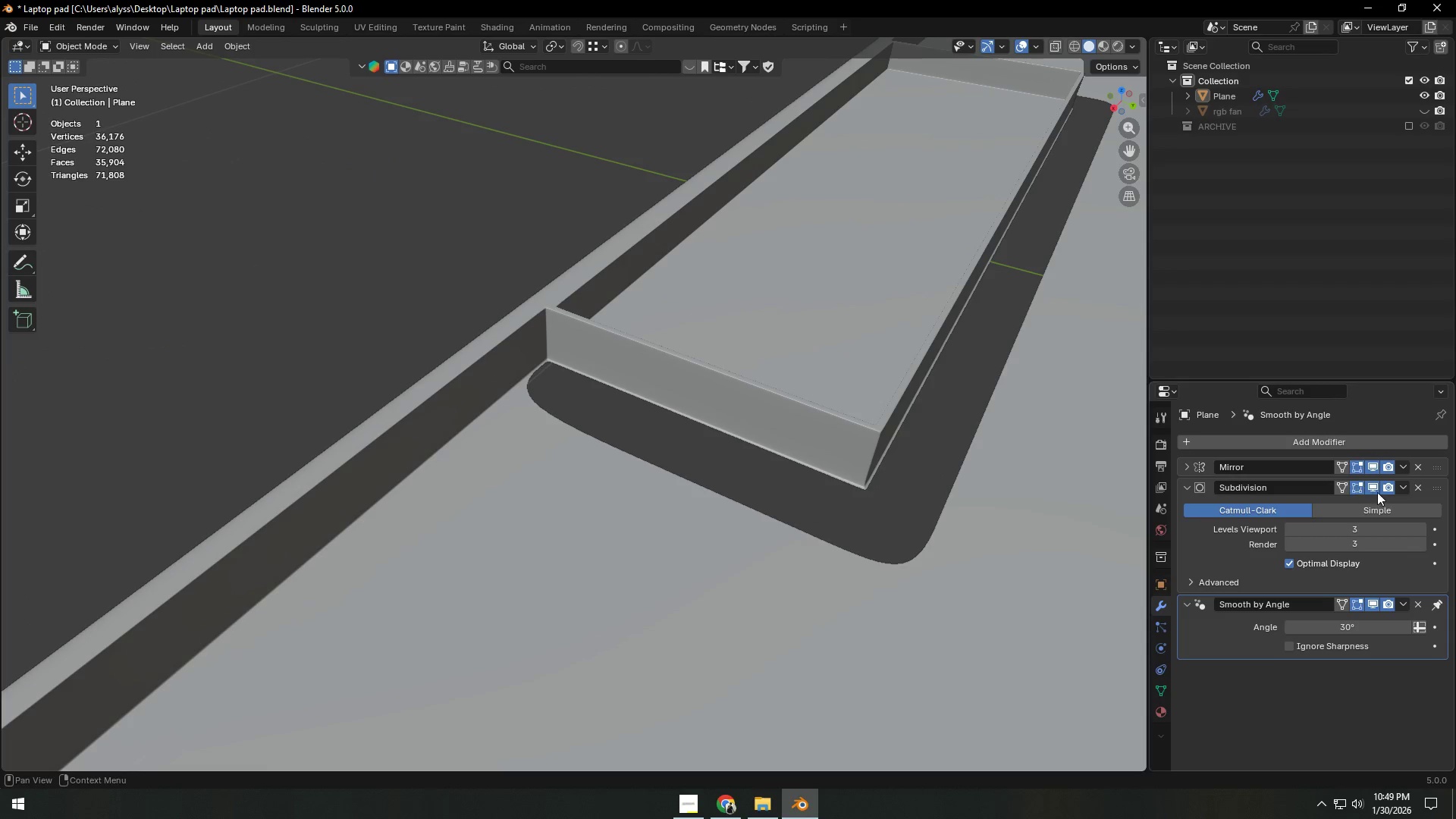 
left_click([1377, 489])
 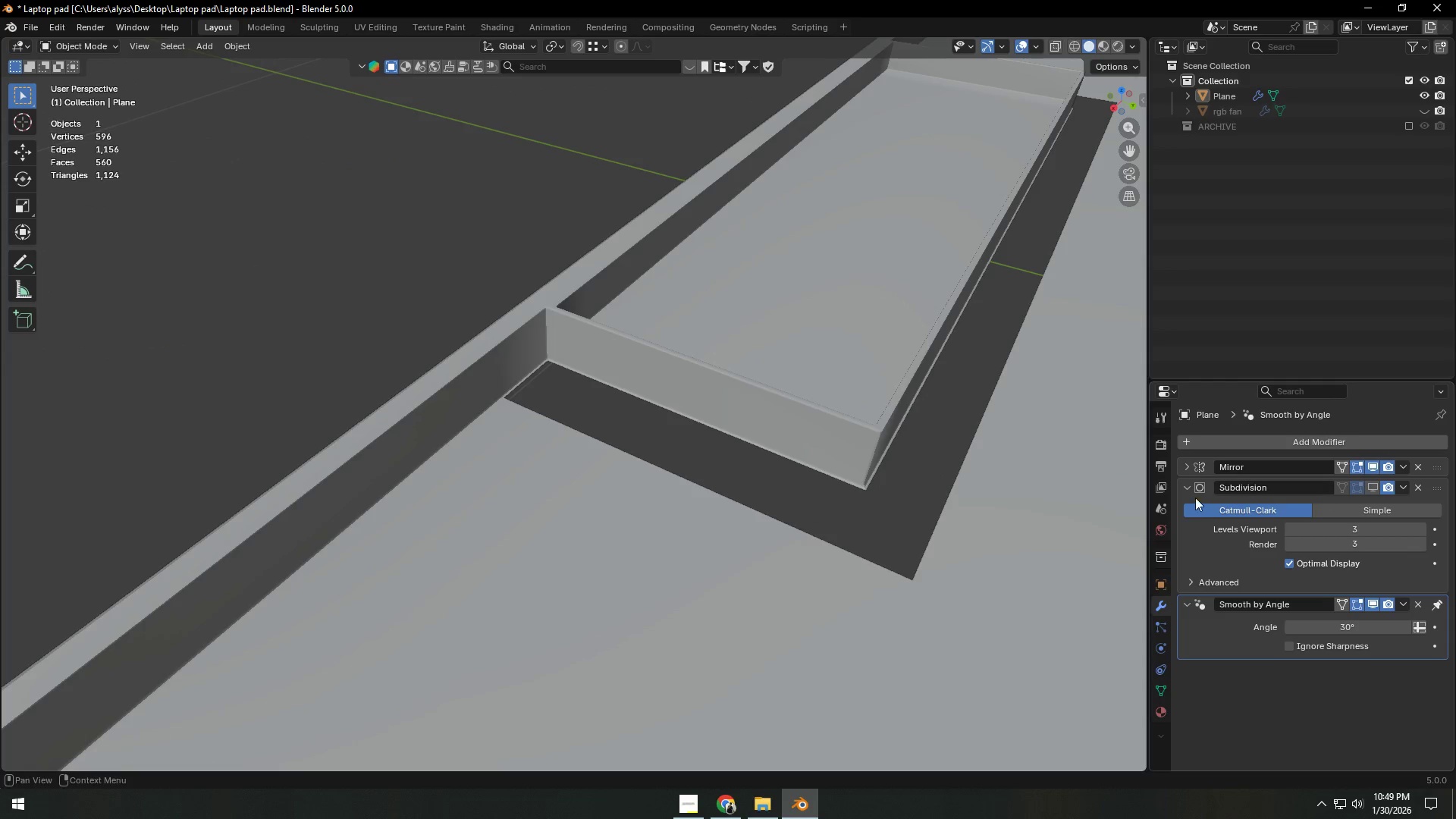 
key(Tab)
 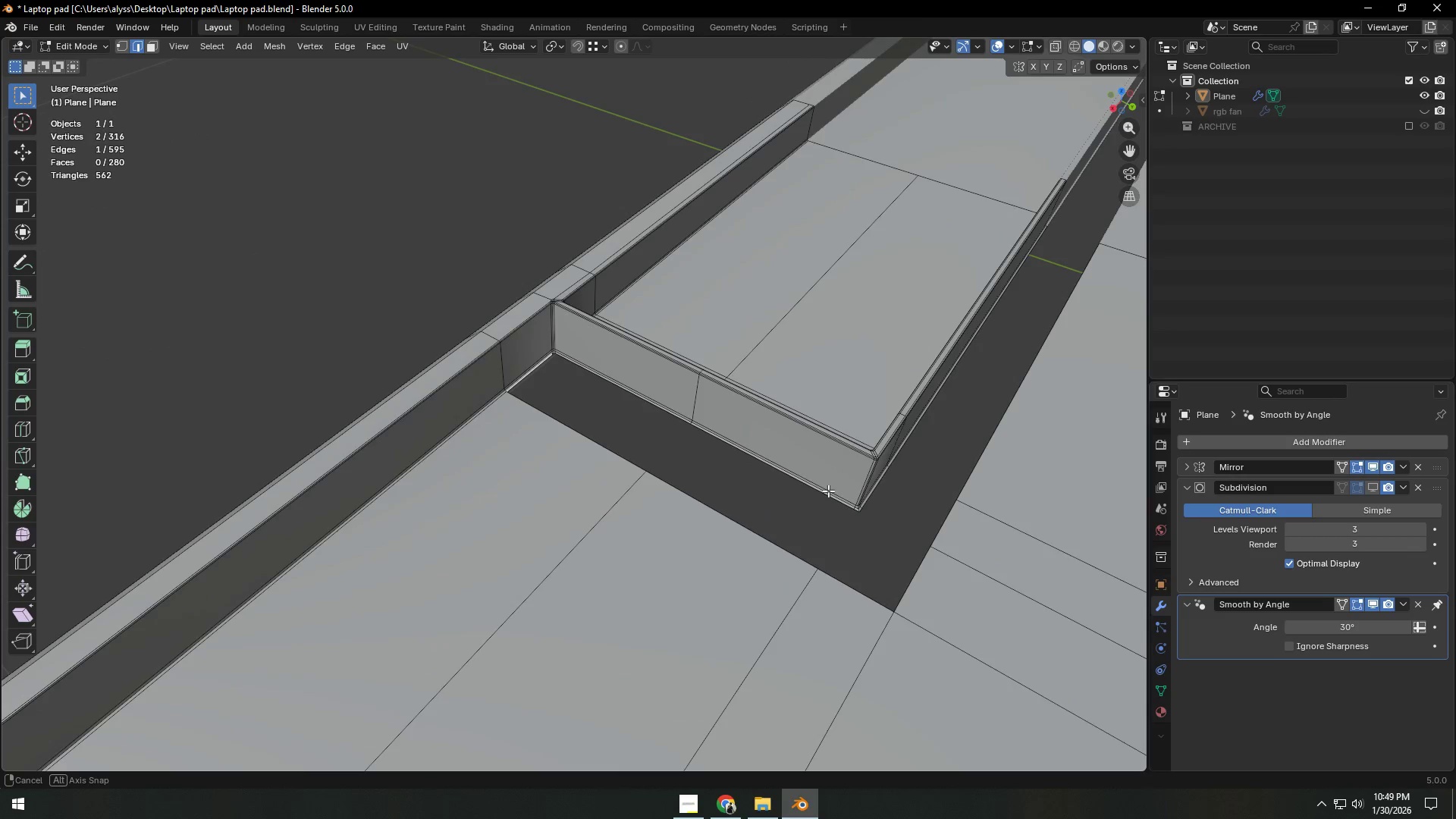 
hold_key(key=ShiftLeft, duration=0.42)
 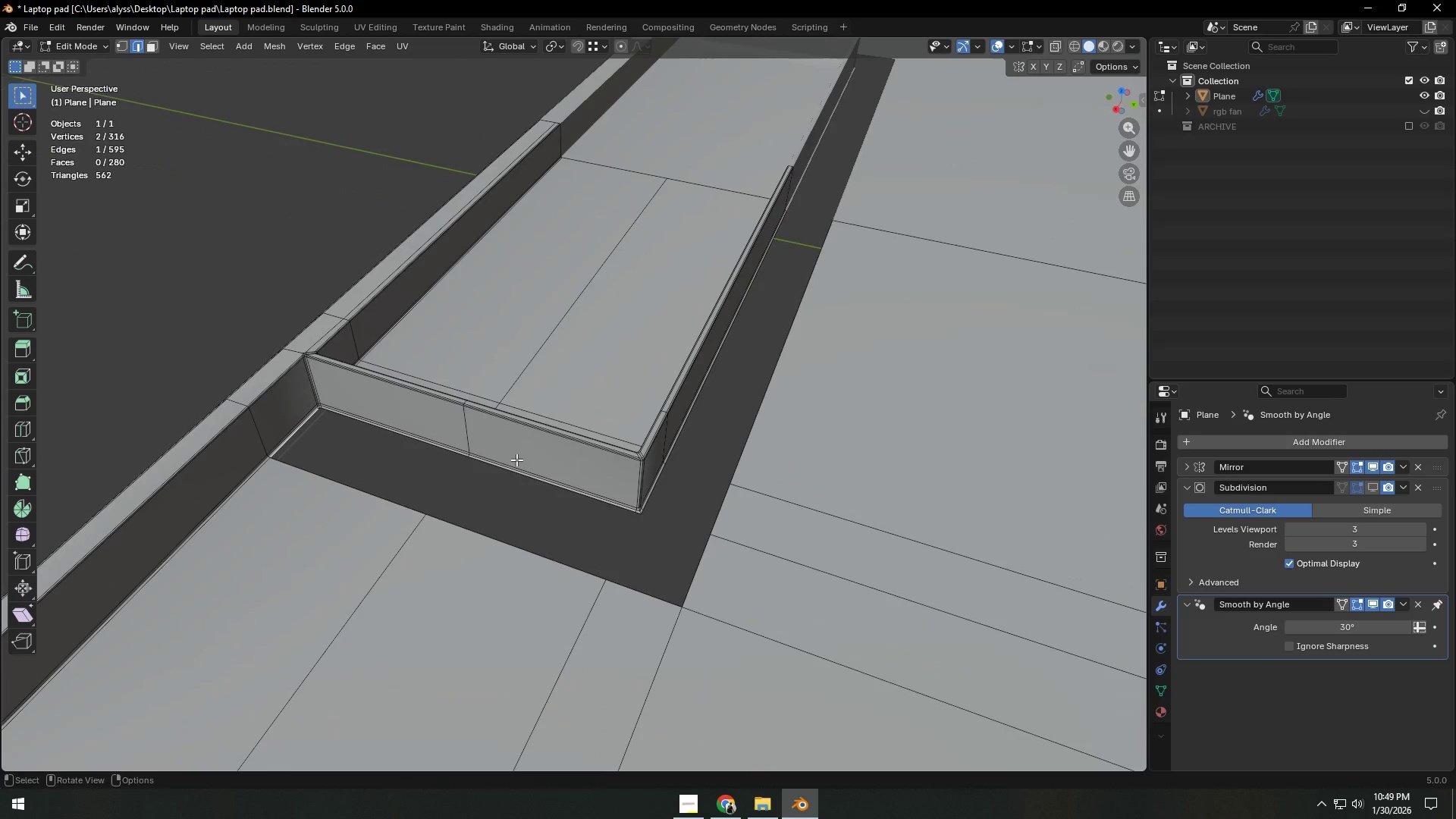 
wait(8.89)
 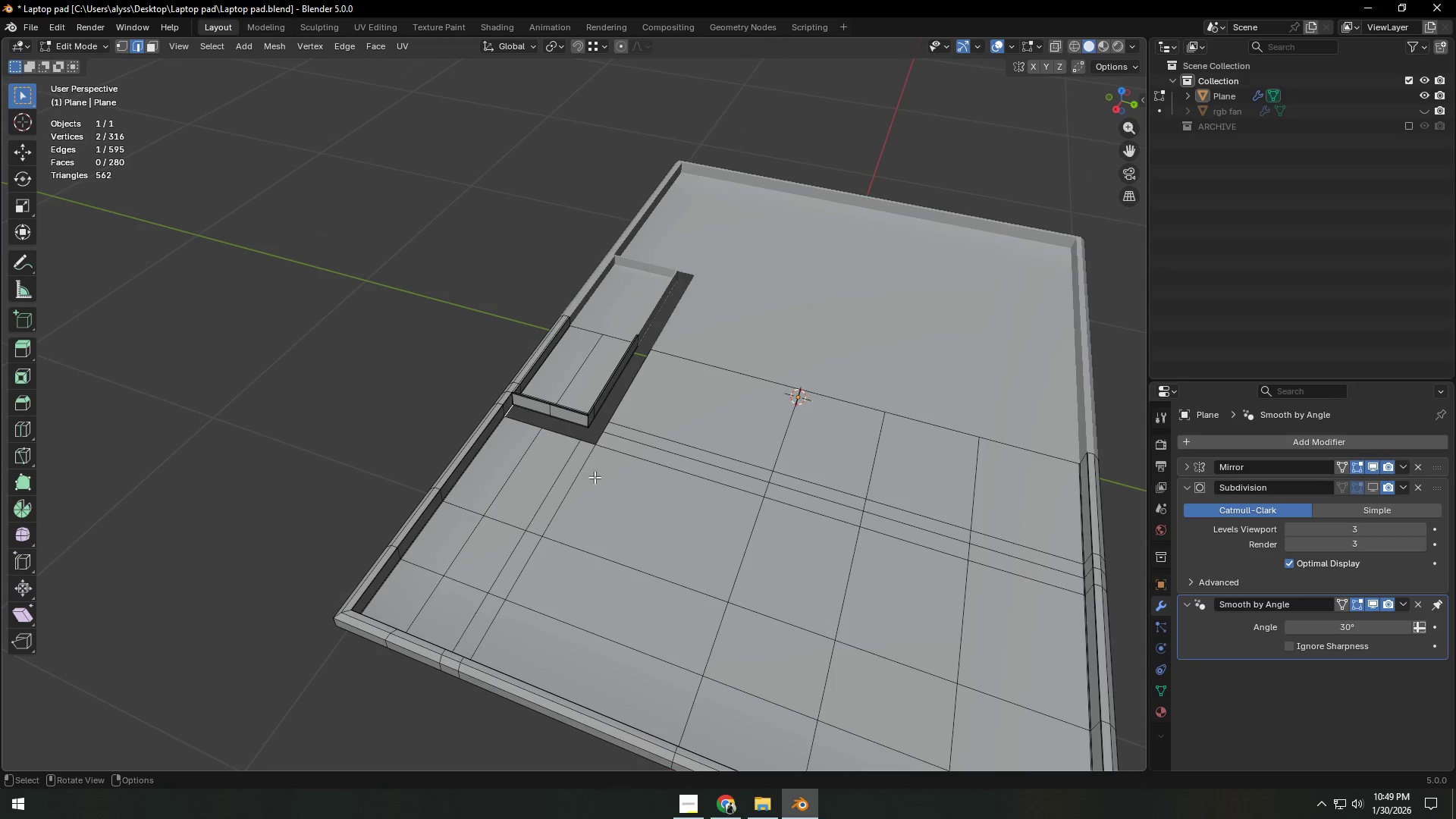 
key(Shift+ShiftLeft)
 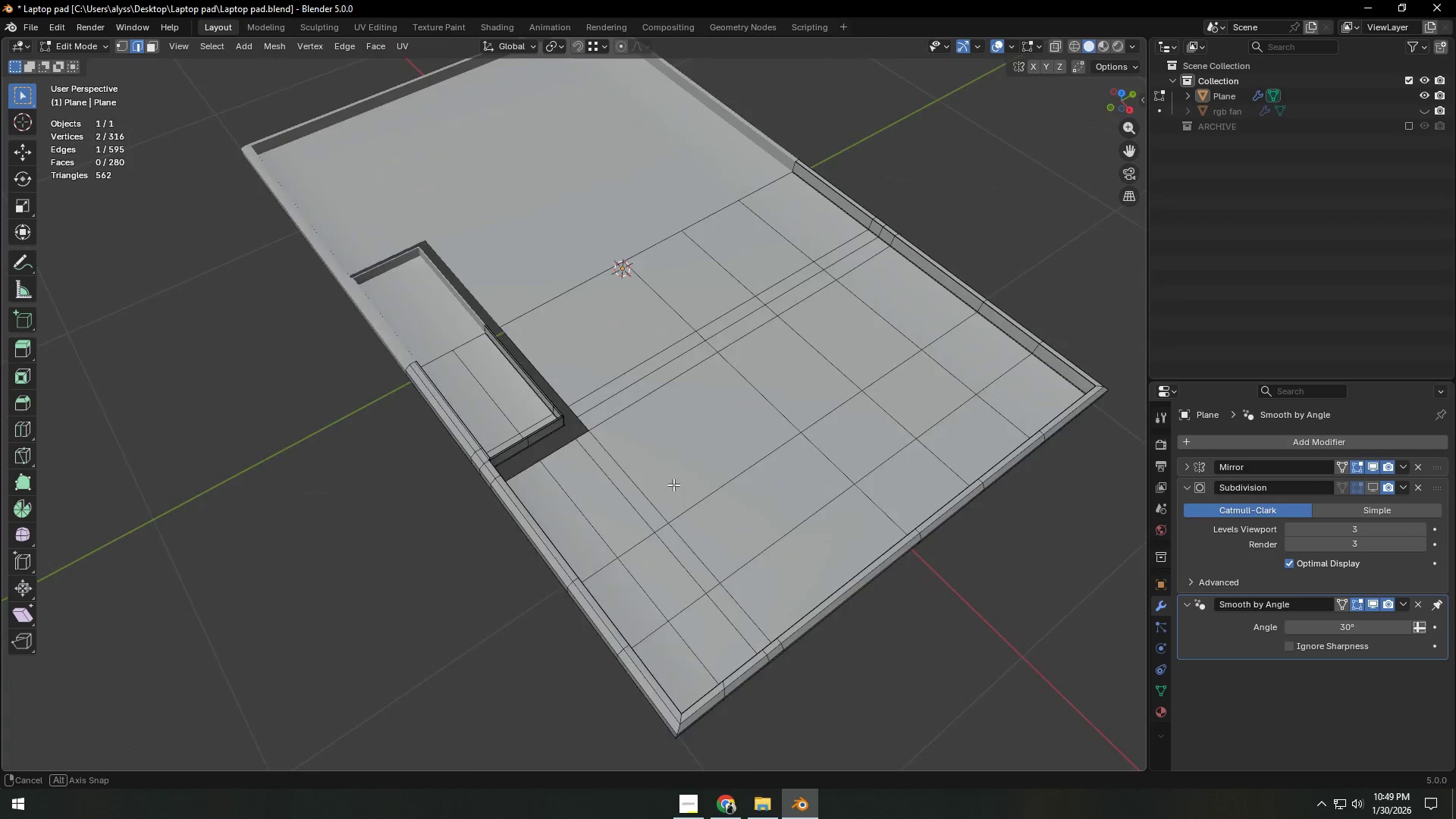 
scroll: coordinate [573, 469], scroll_direction: down, amount: 8.0
 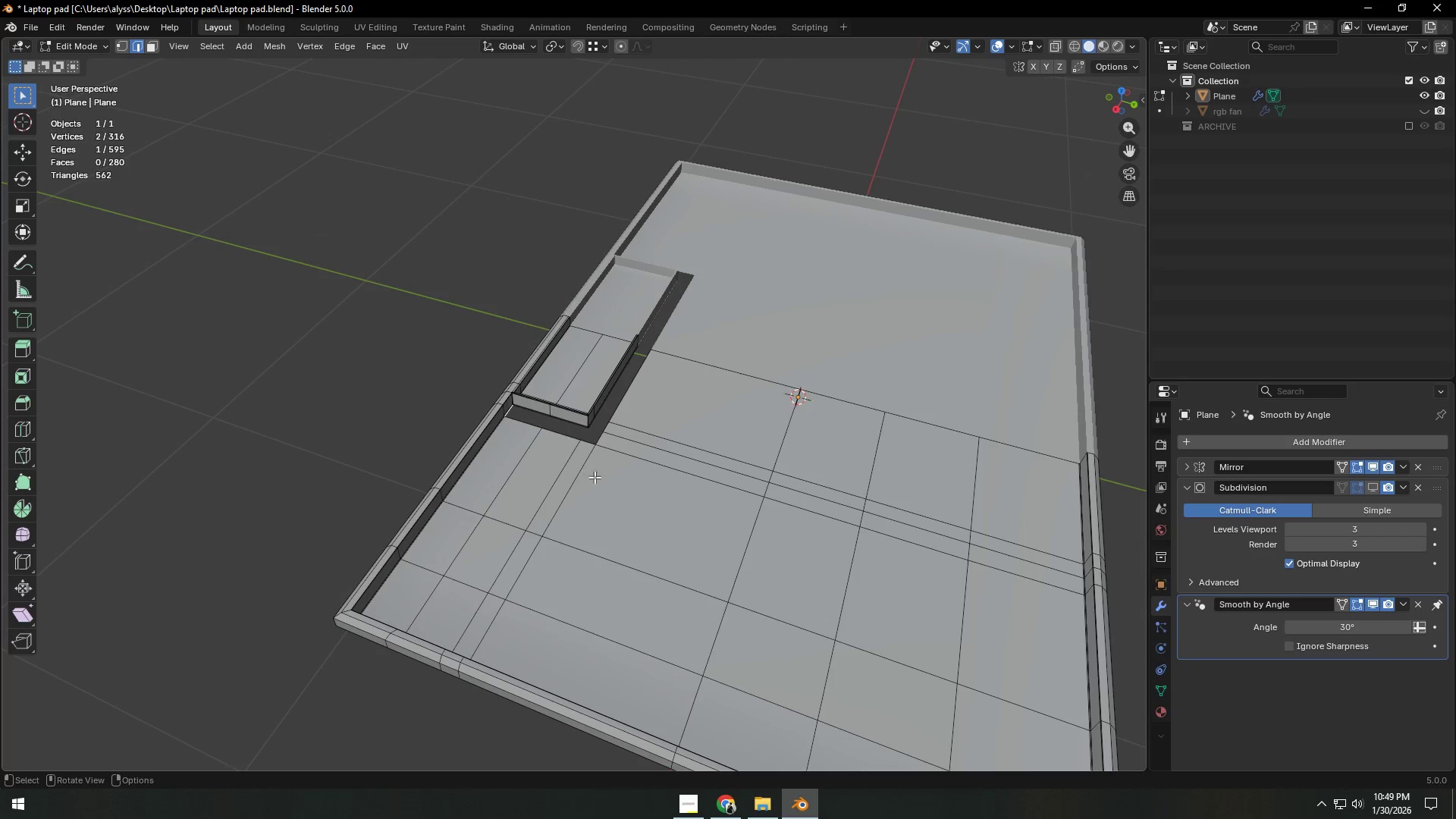 
hold_key(key=ShiftLeft, duration=0.36)
 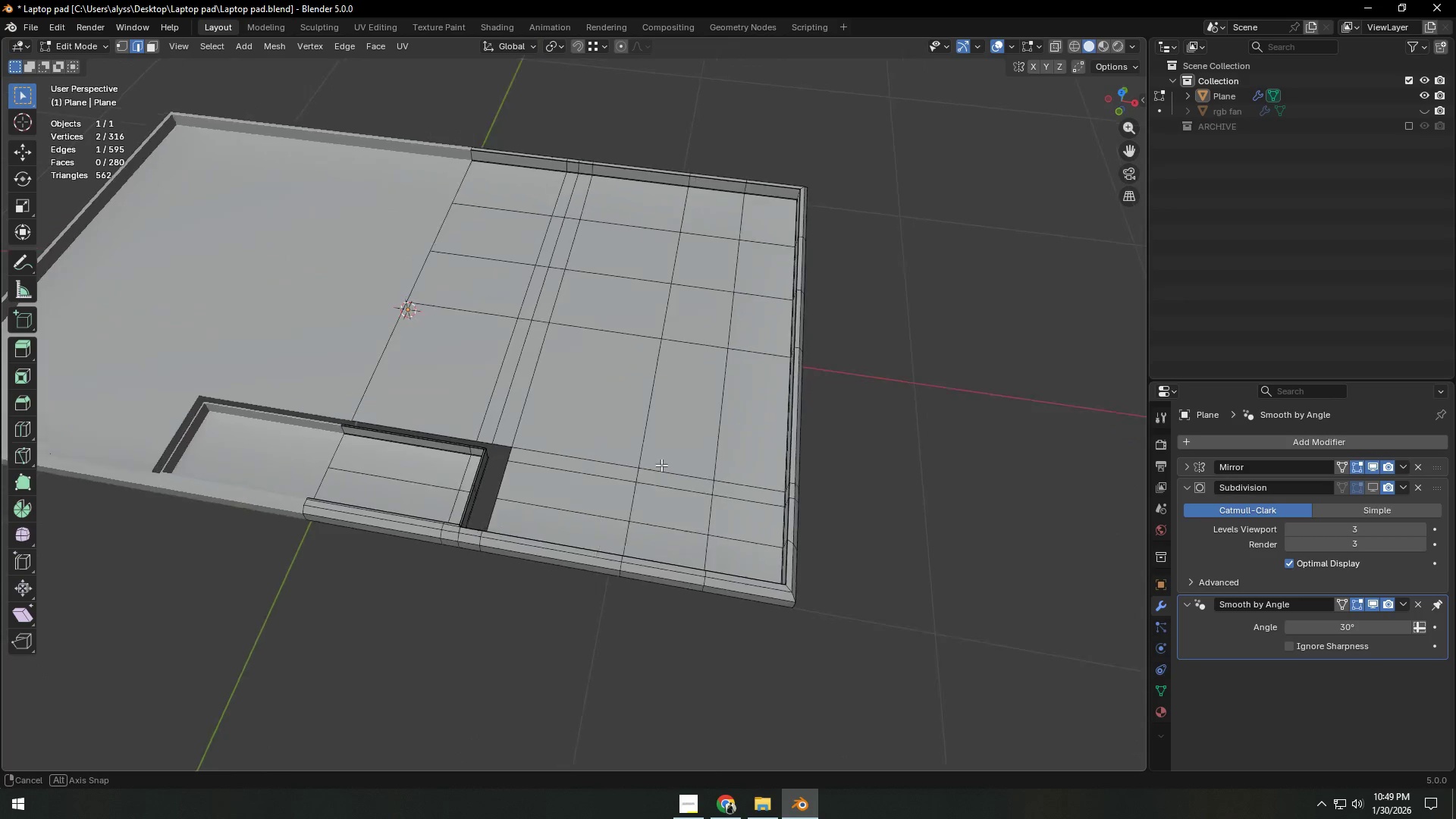 
hold_key(key=ShiftLeft, duration=0.41)
 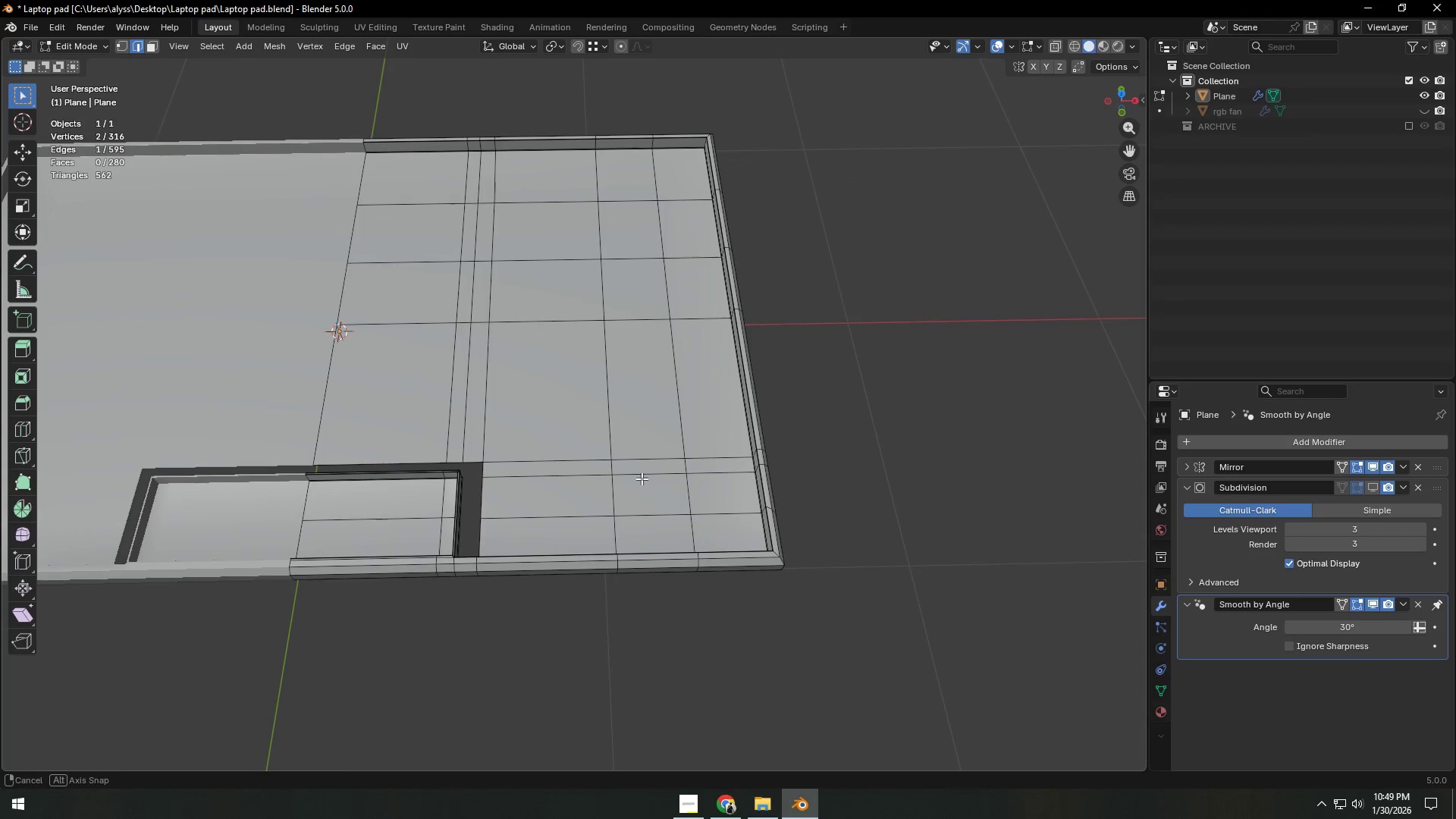 
scroll: coordinate [645, 479], scroll_direction: up, amount: 2.0
 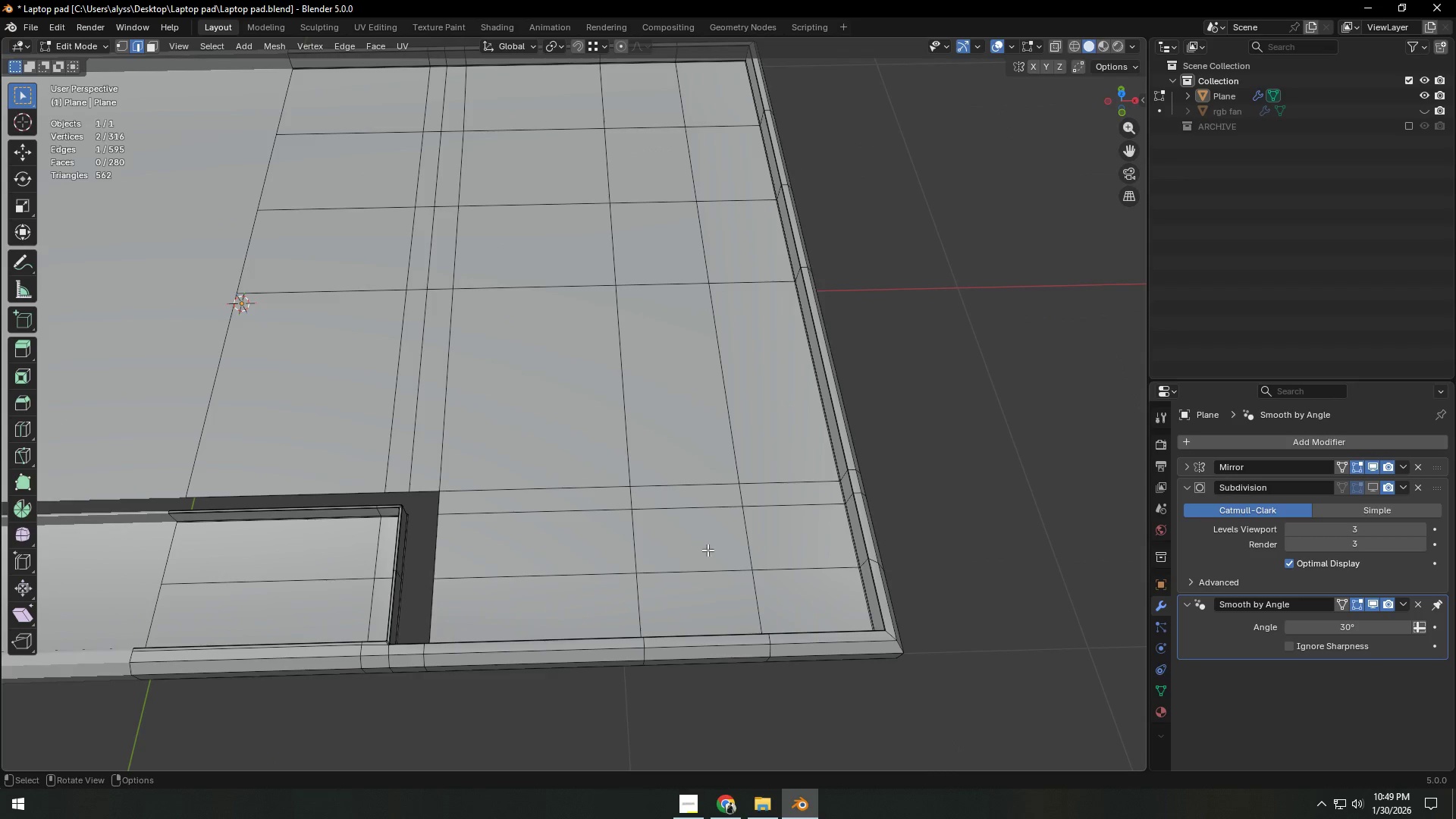 
key(Shift+ShiftLeft)
 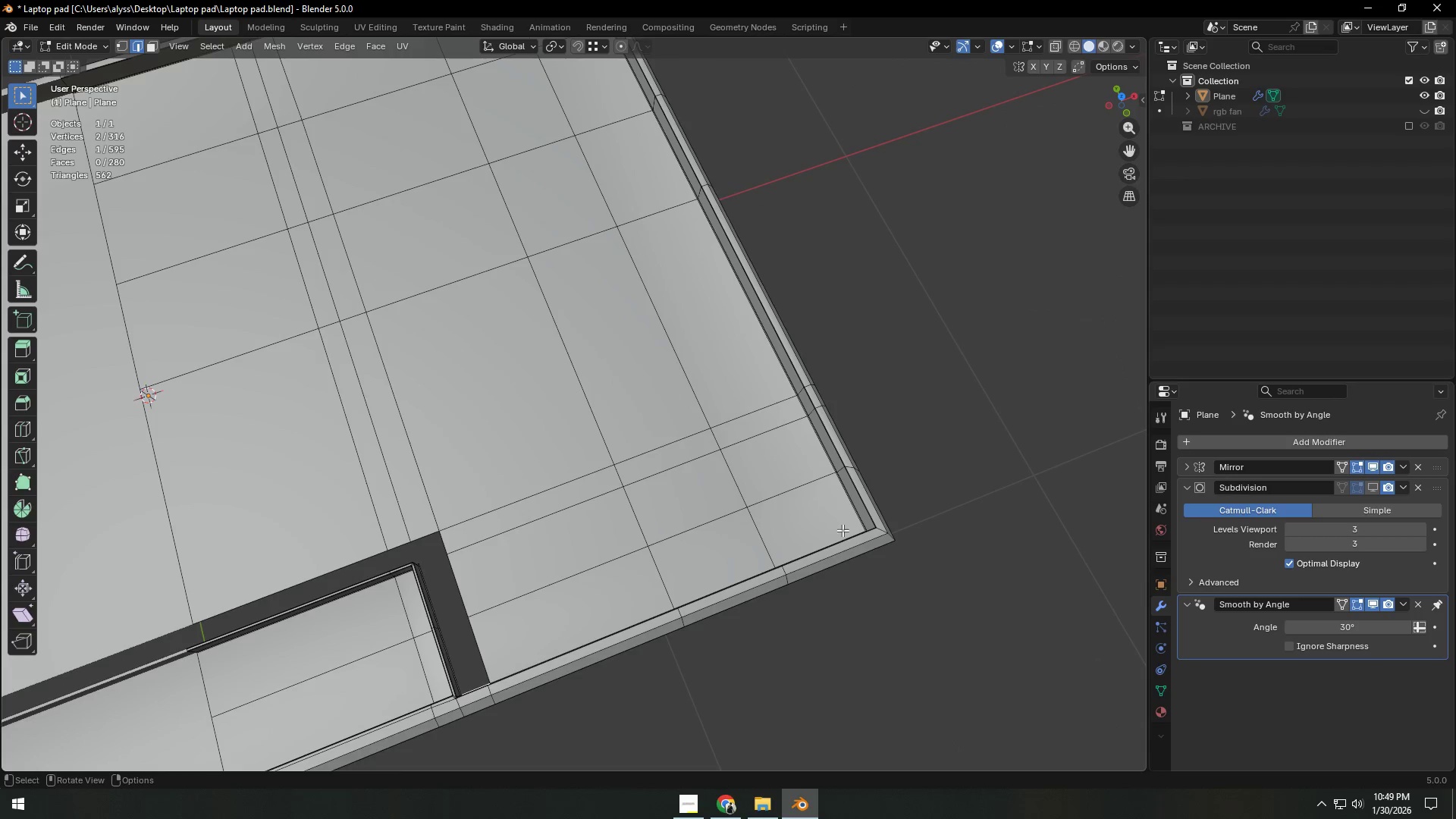 
key(1)
 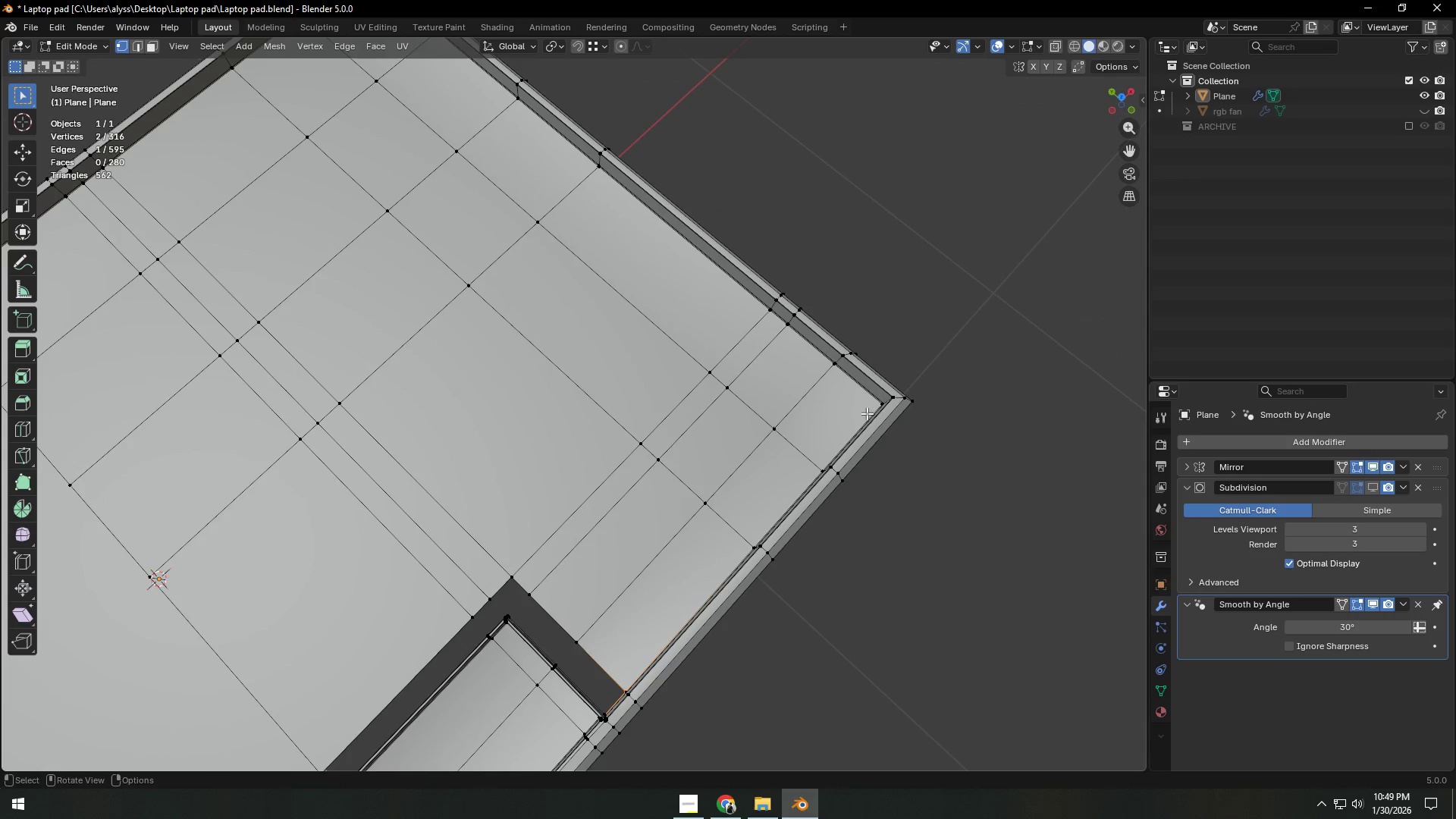 
left_click([876, 403])
 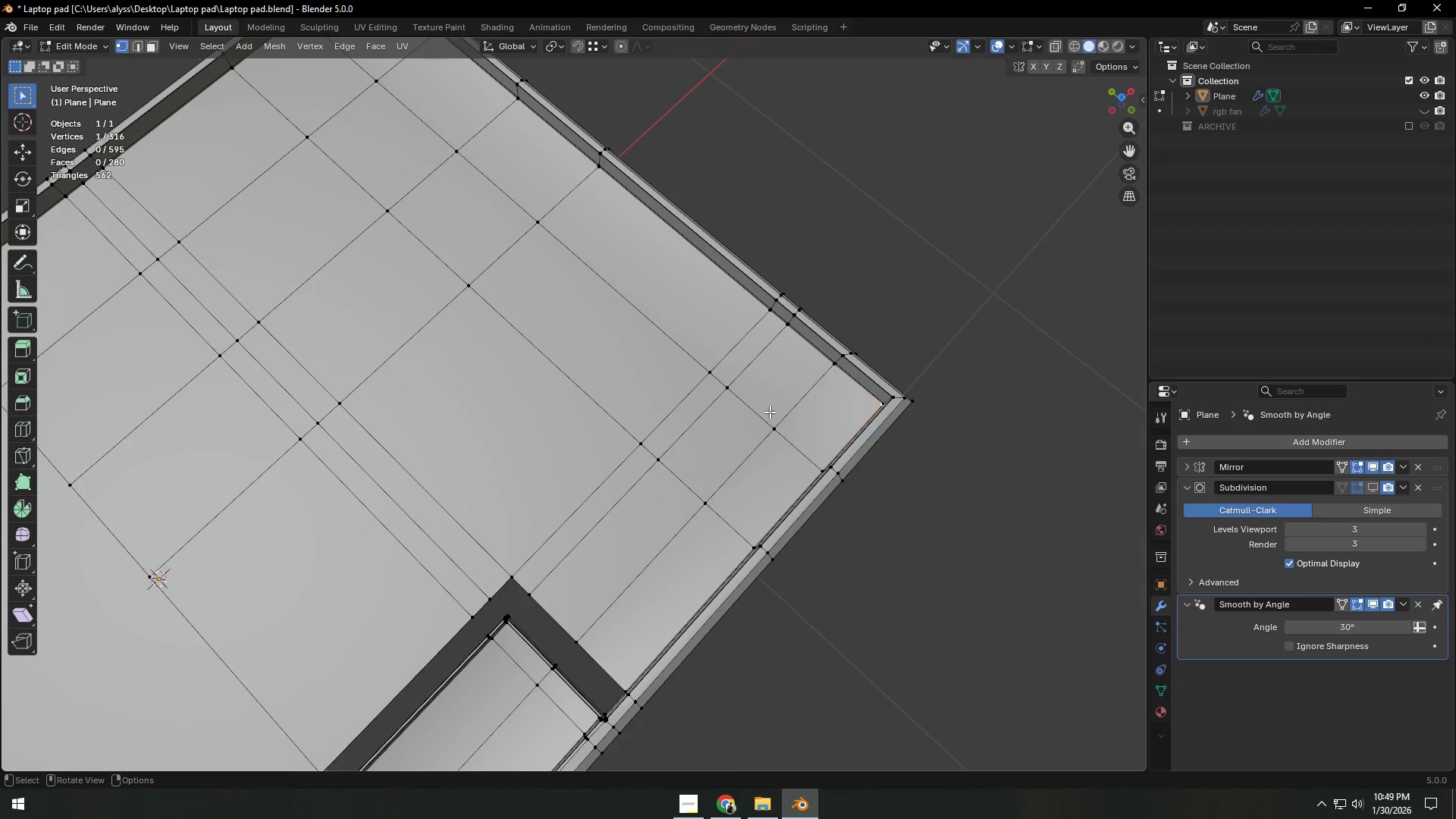 
key(Backquote)
 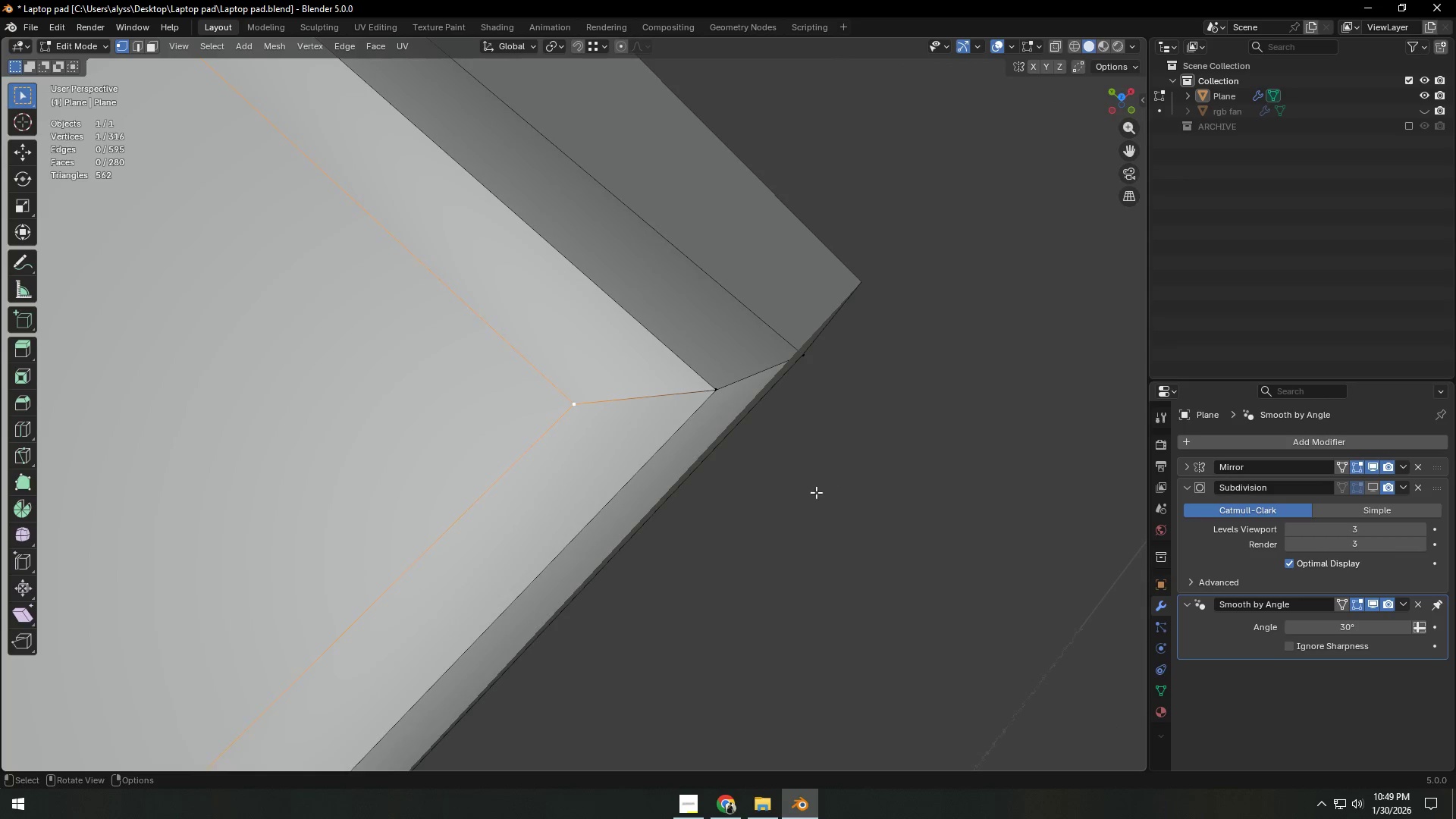 
scroll: coordinate [595, 485], scroll_direction: down, amount: 21.0
 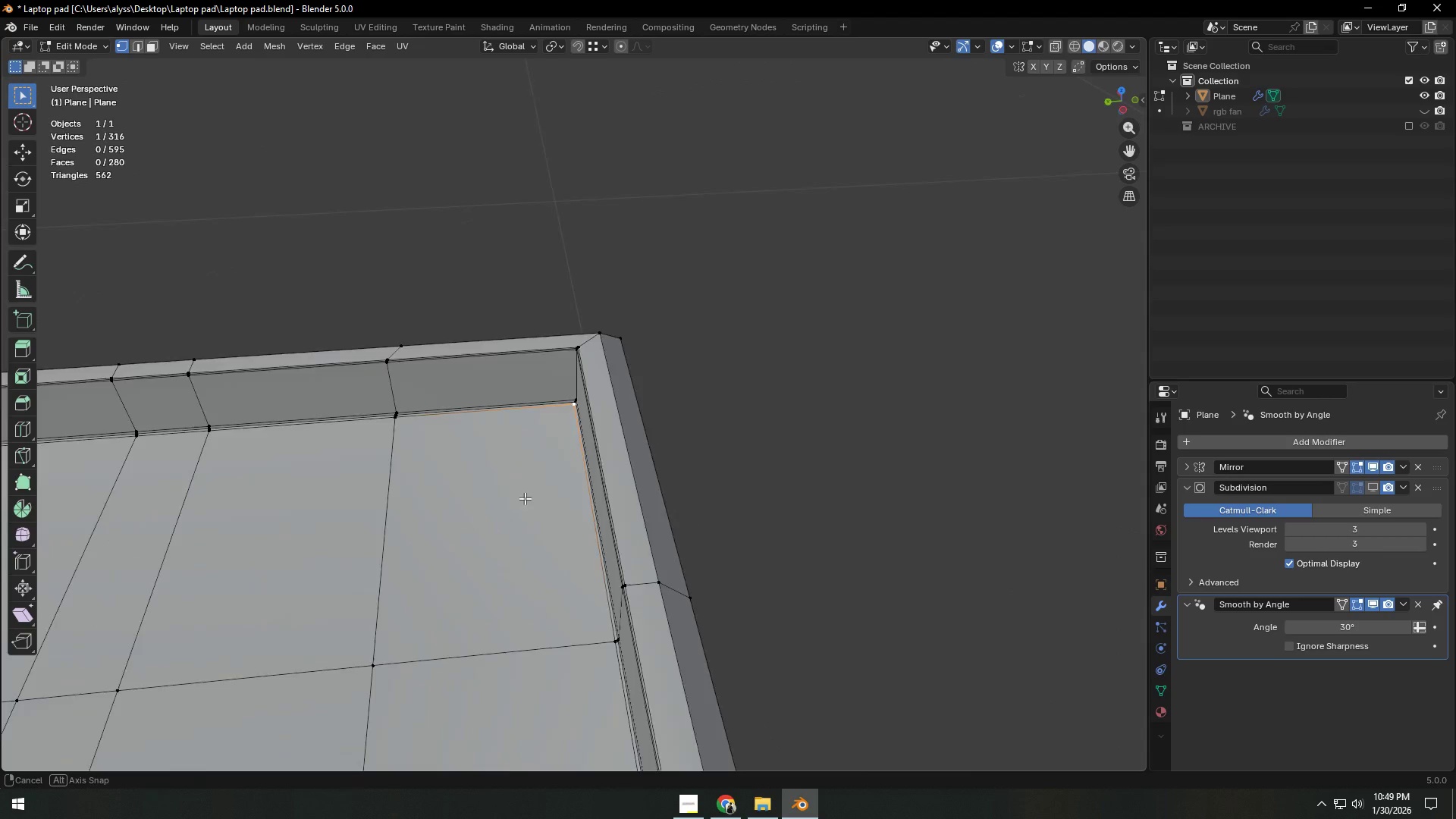 
hold_key(key=ShiftLeft, duration=0.64)
 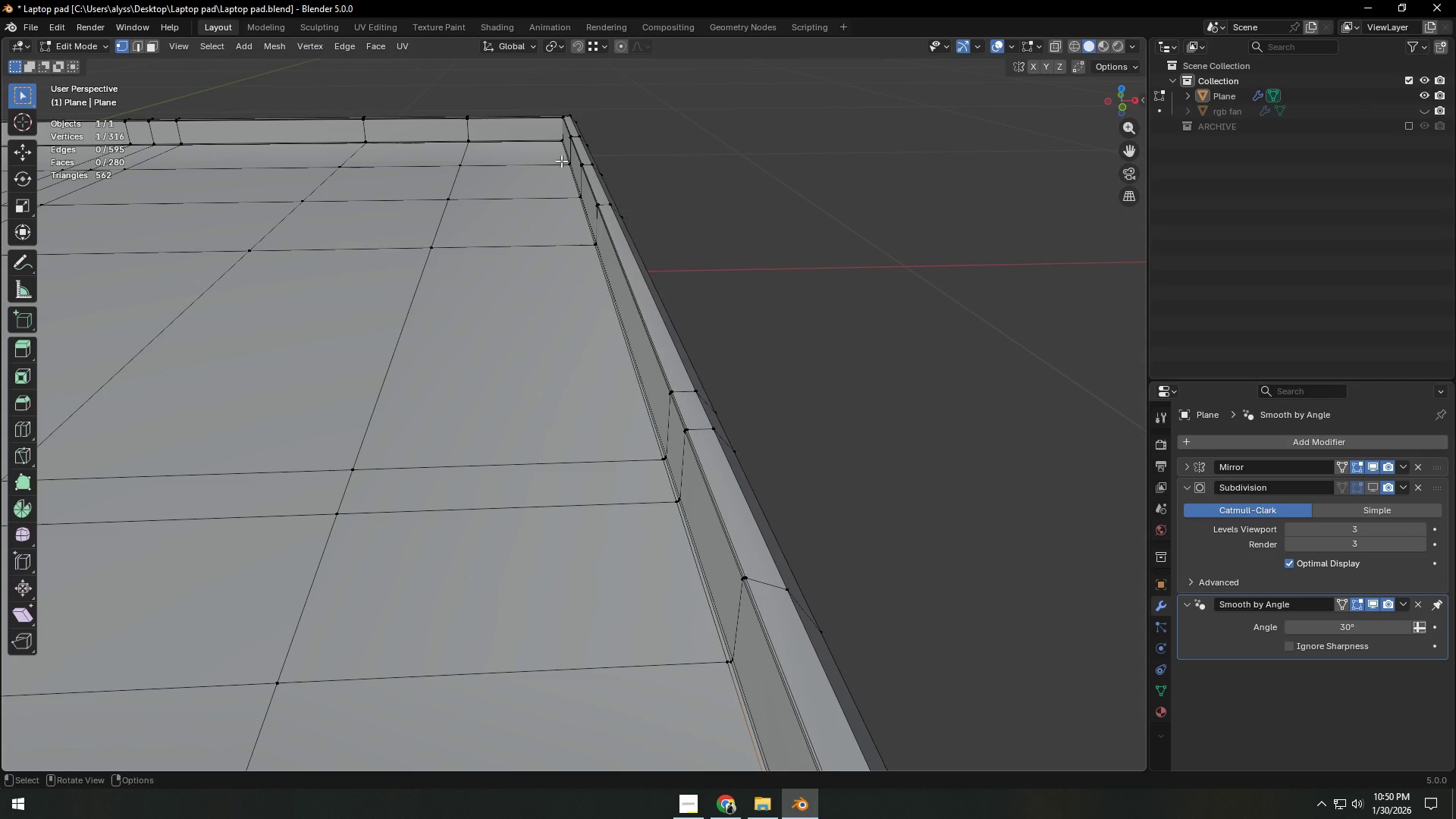 
left_click([554, 144])
 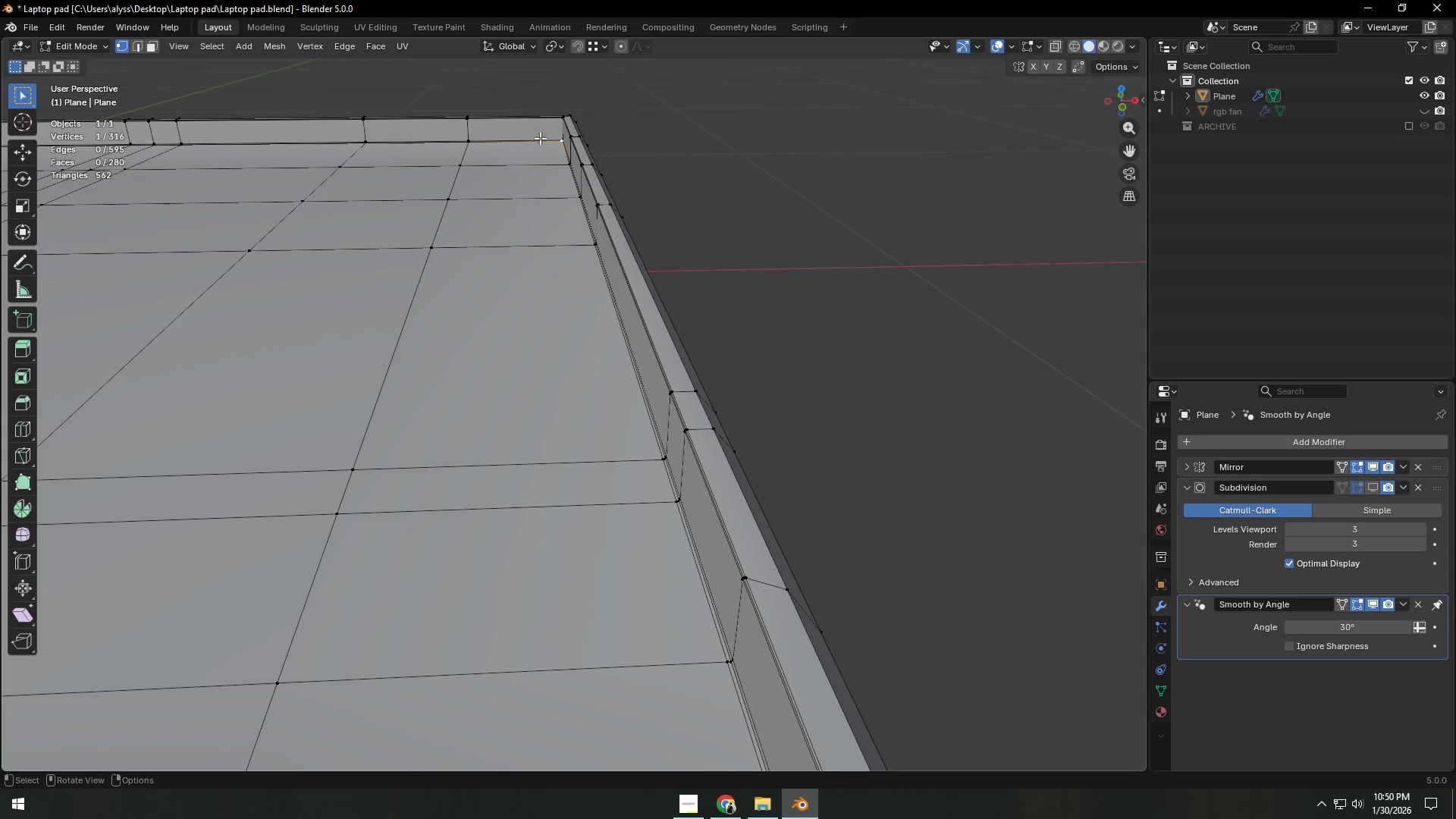 
key(Backquote)
 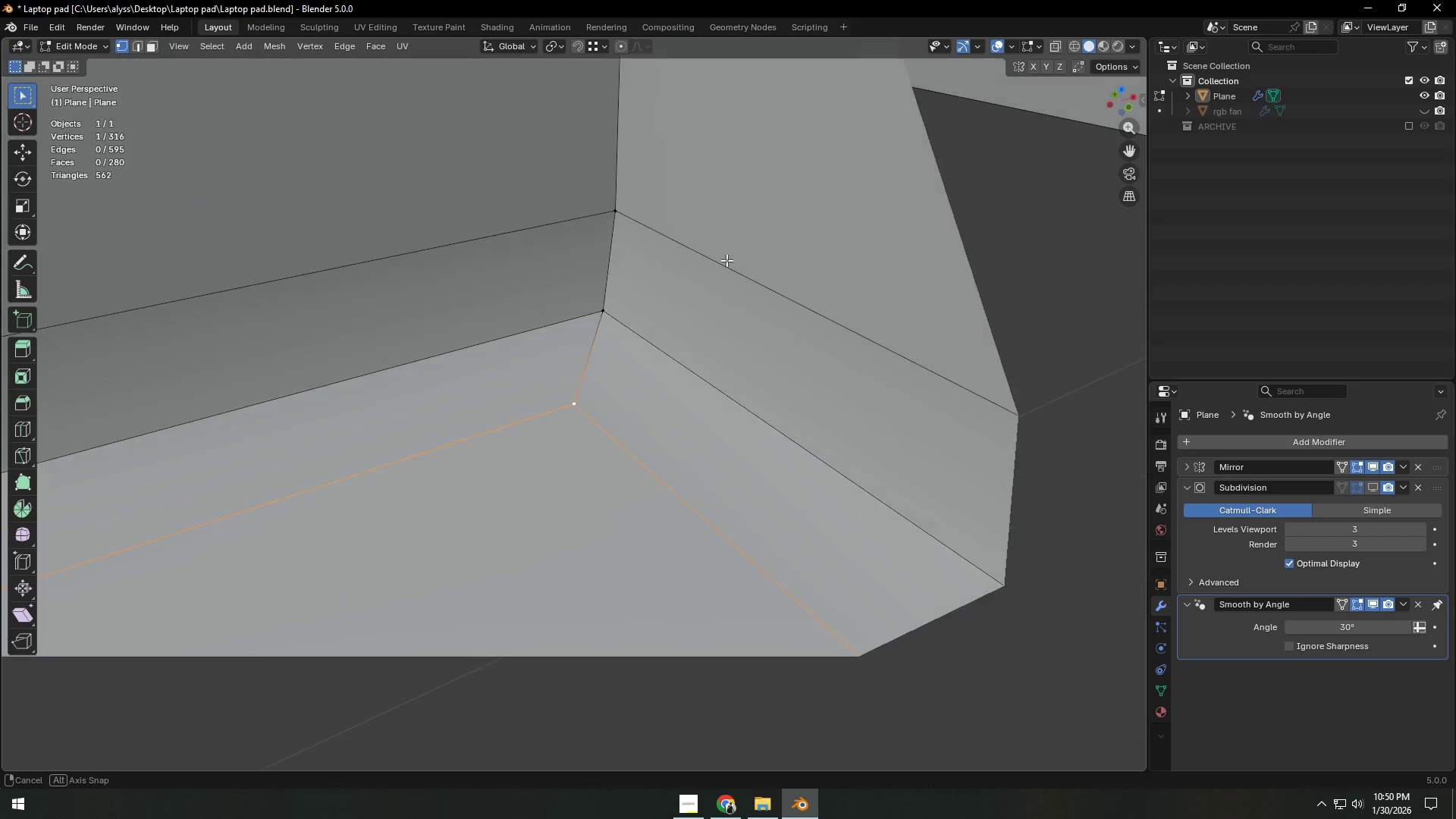 
scroll: coordinate [637, 360], scroll_direction: down, amount: 23.0
 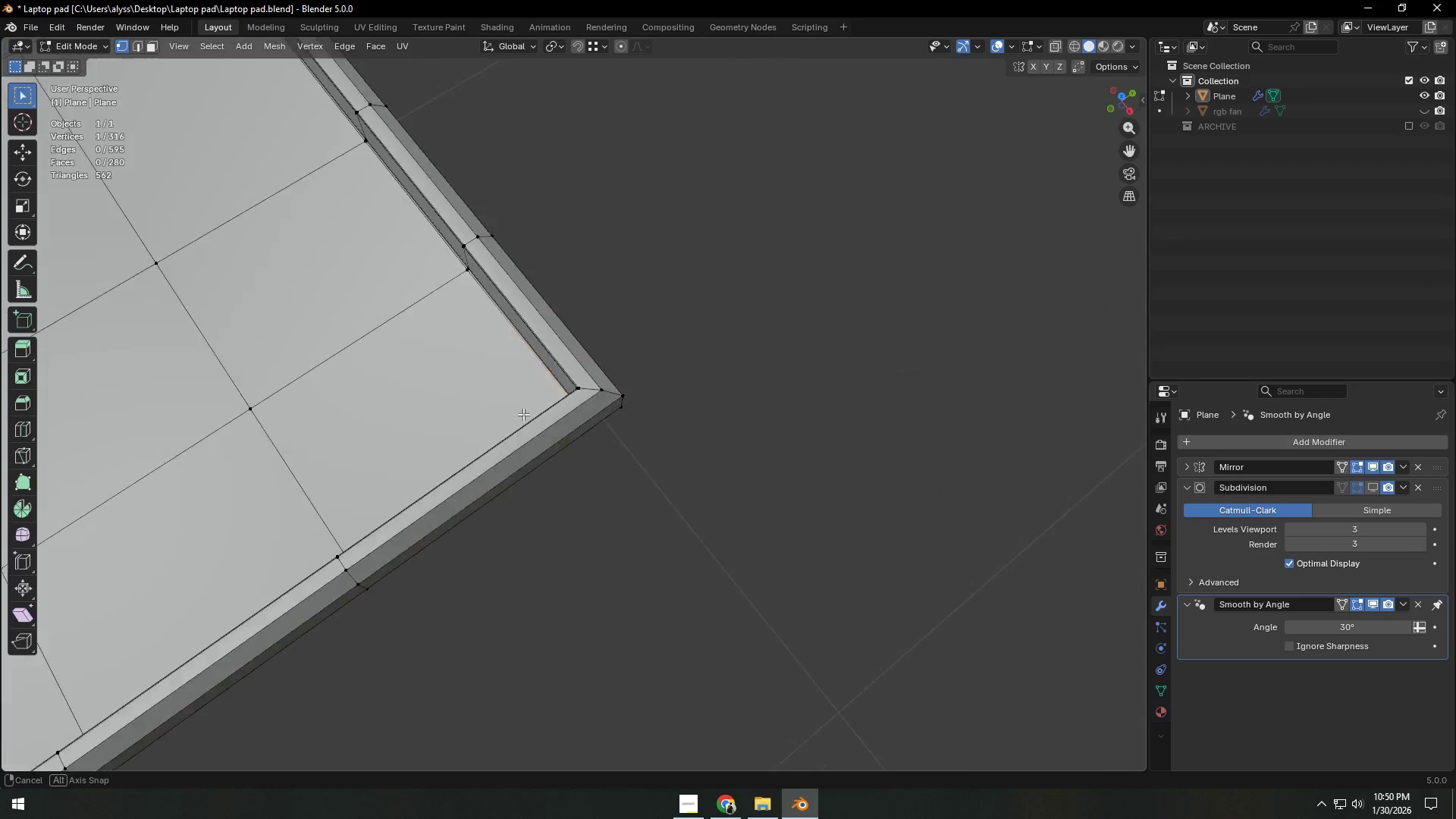 
hold_key(key=ShiftLeft, duration=0.33)
 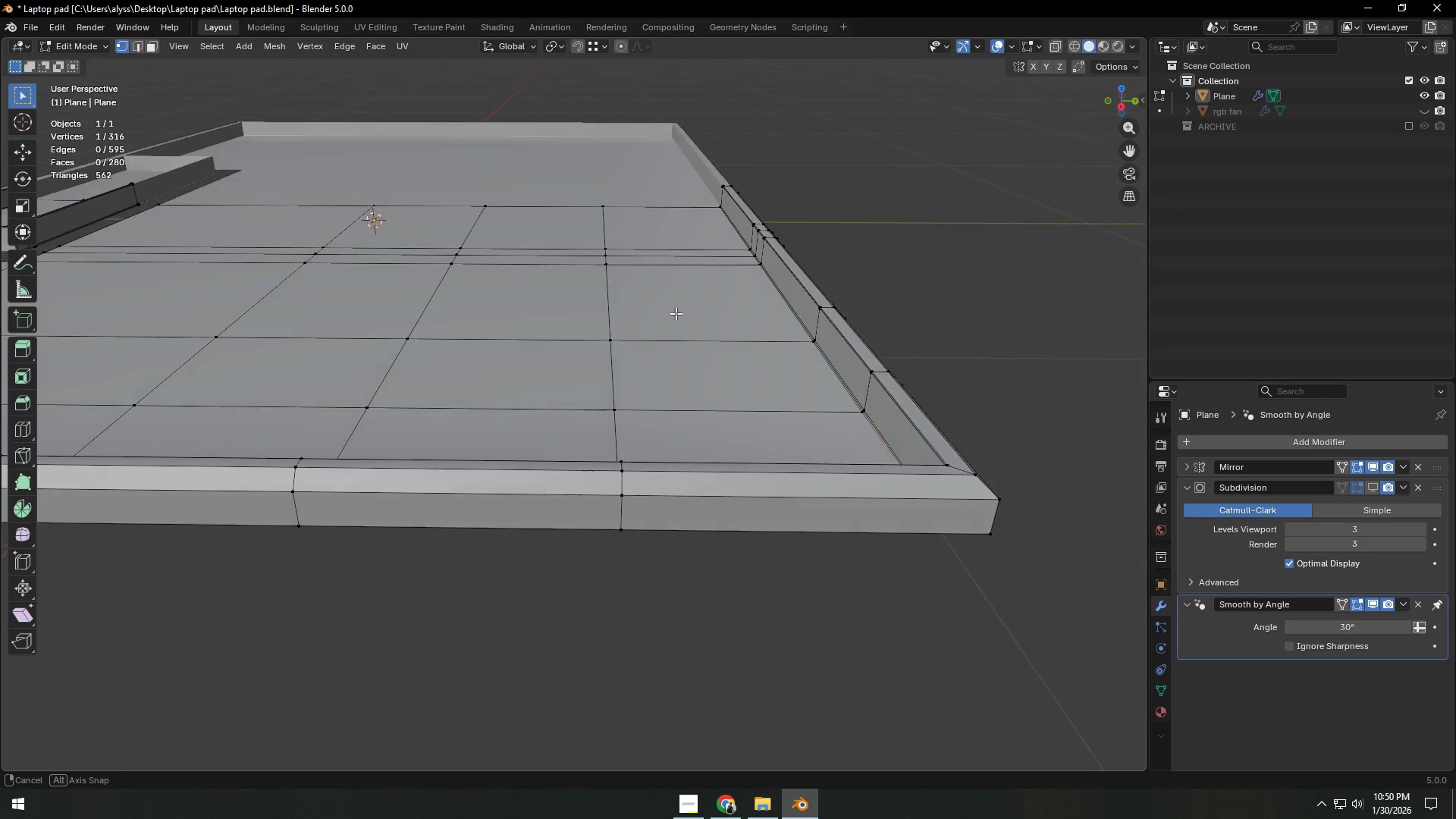 
key(Control+ControlLeft)
 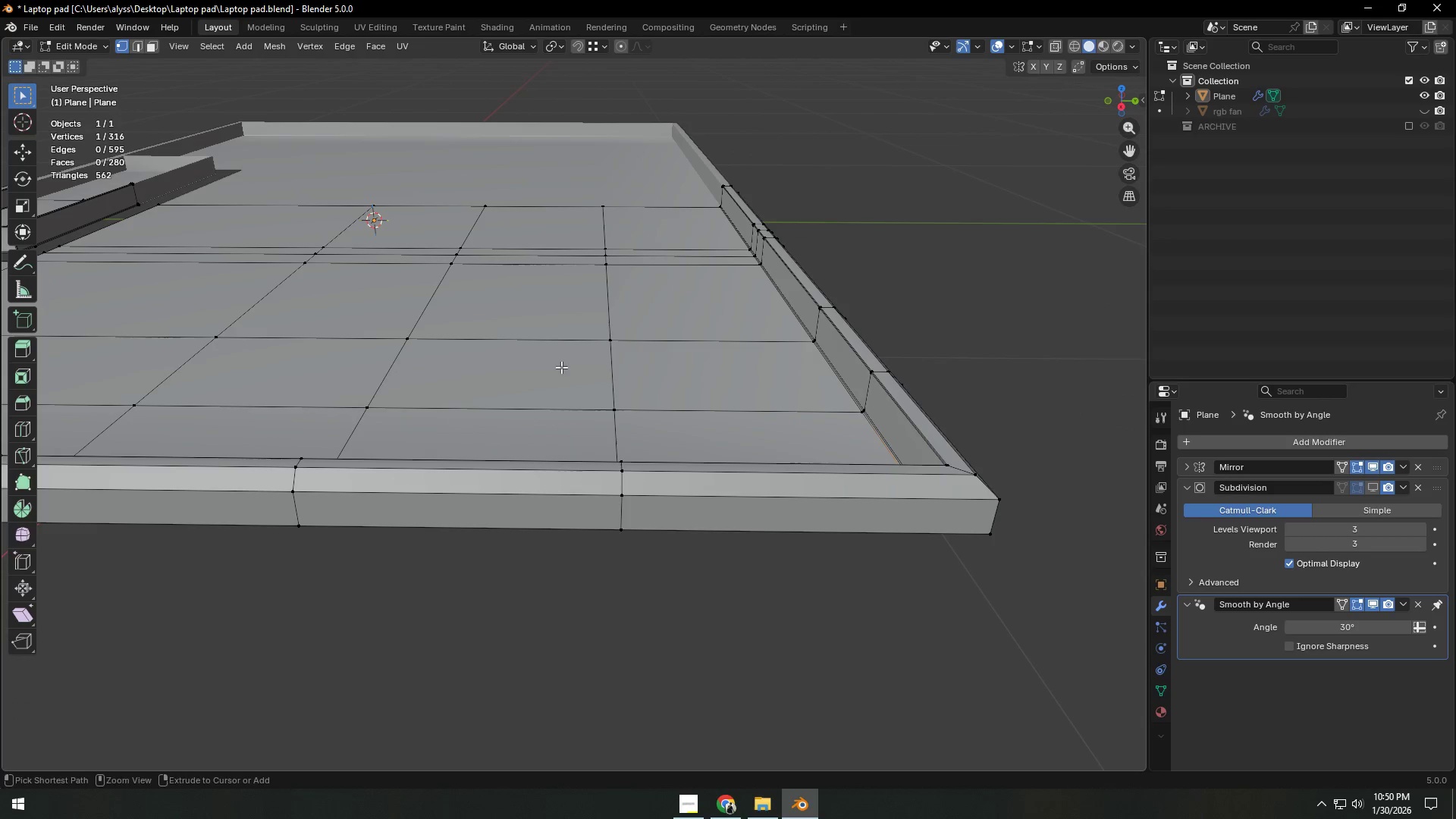 
key(Control+R)
 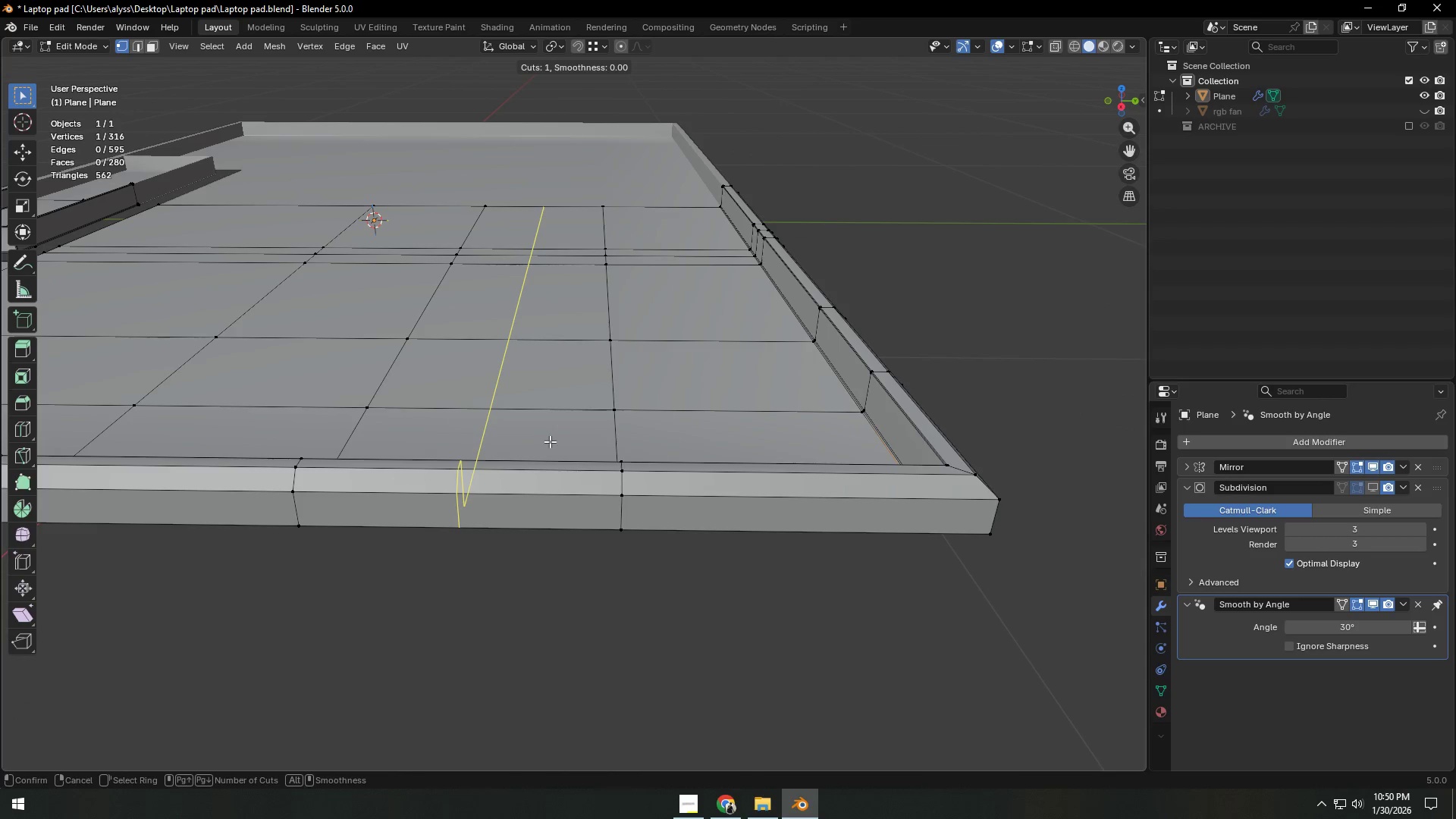 
left_click([550, 441])
 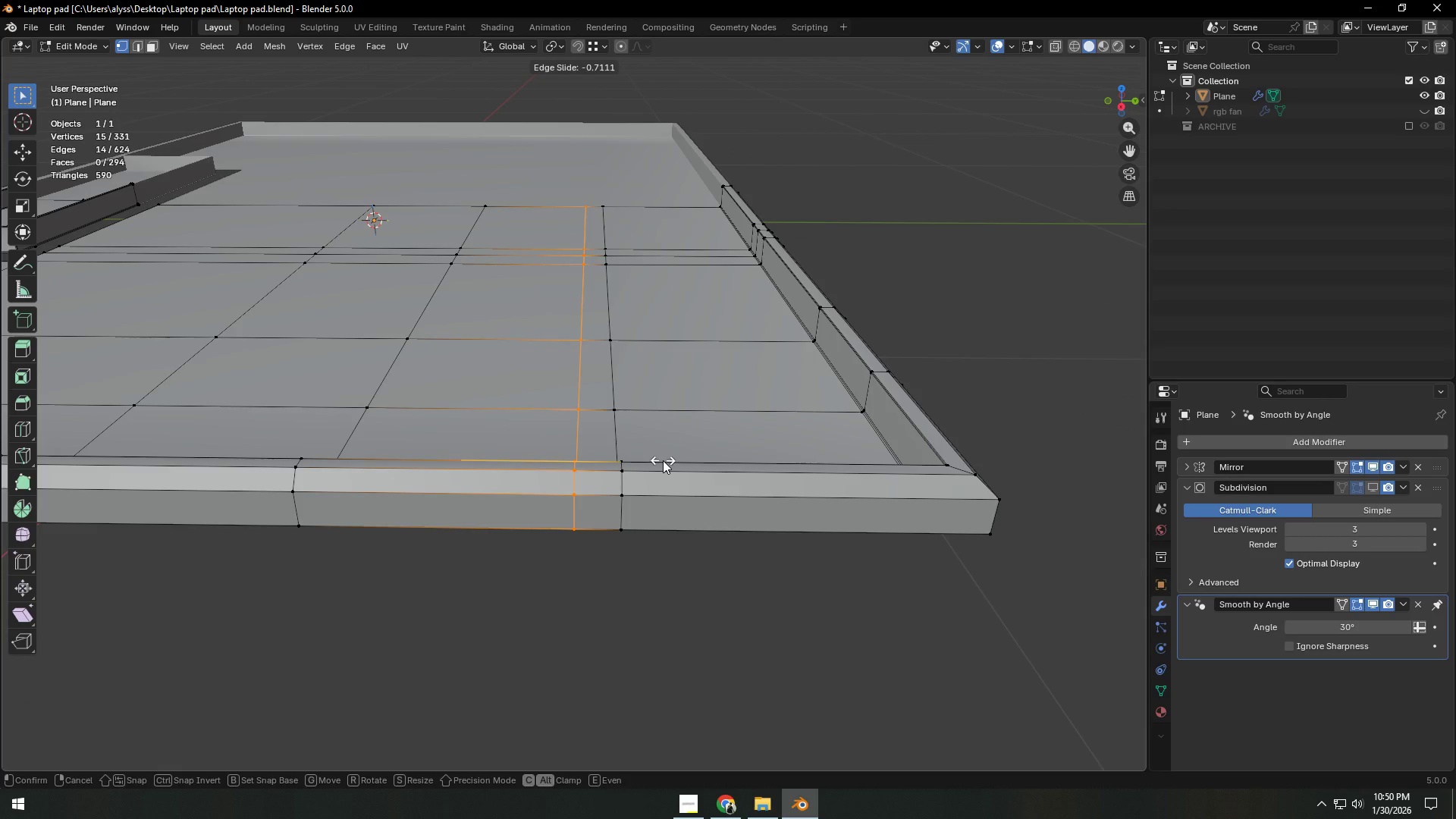 
left_click([663, 460])
 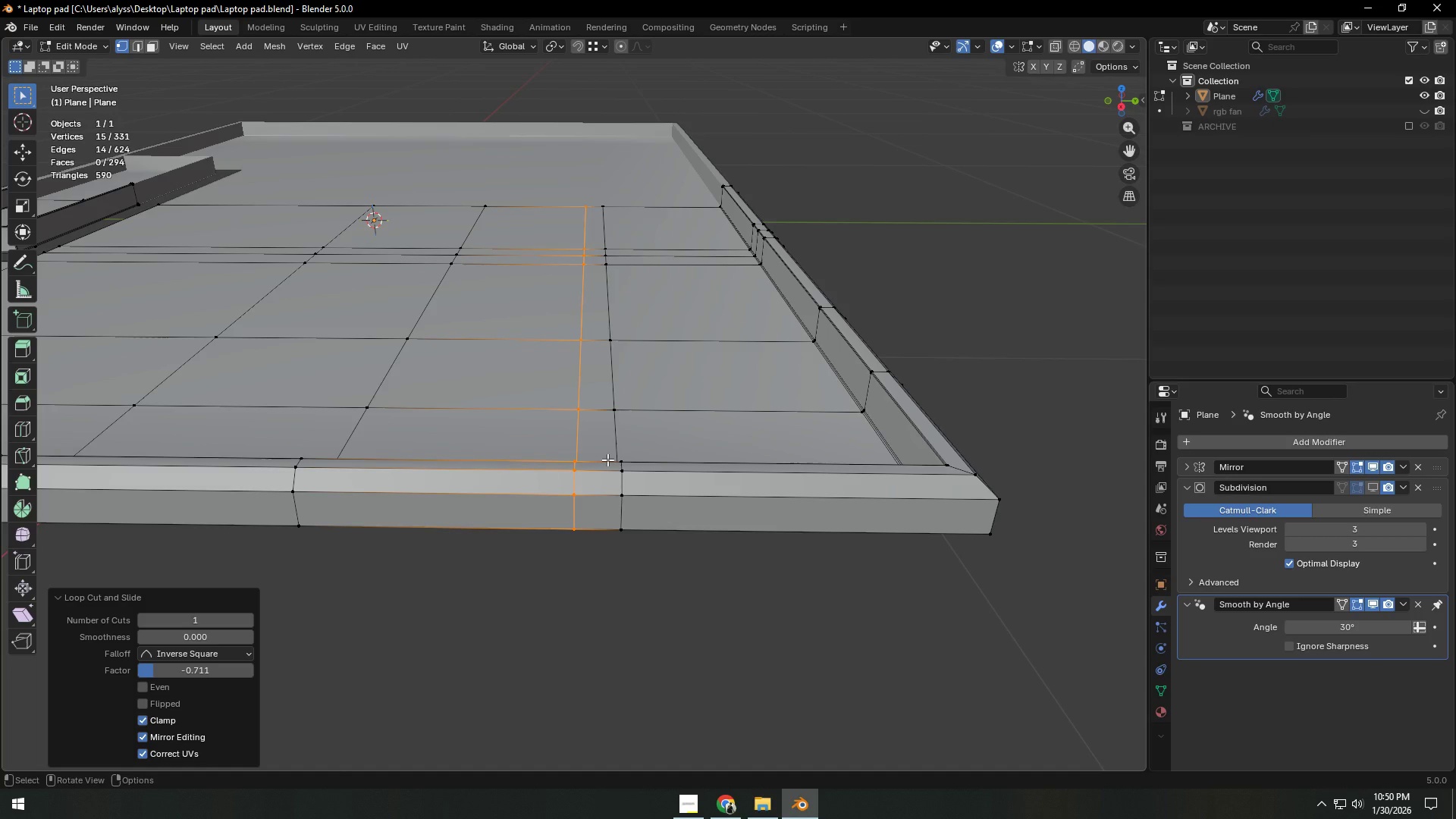 
scroll: coordinate [607, 459], scroll_direction: down, amount: 6.0
 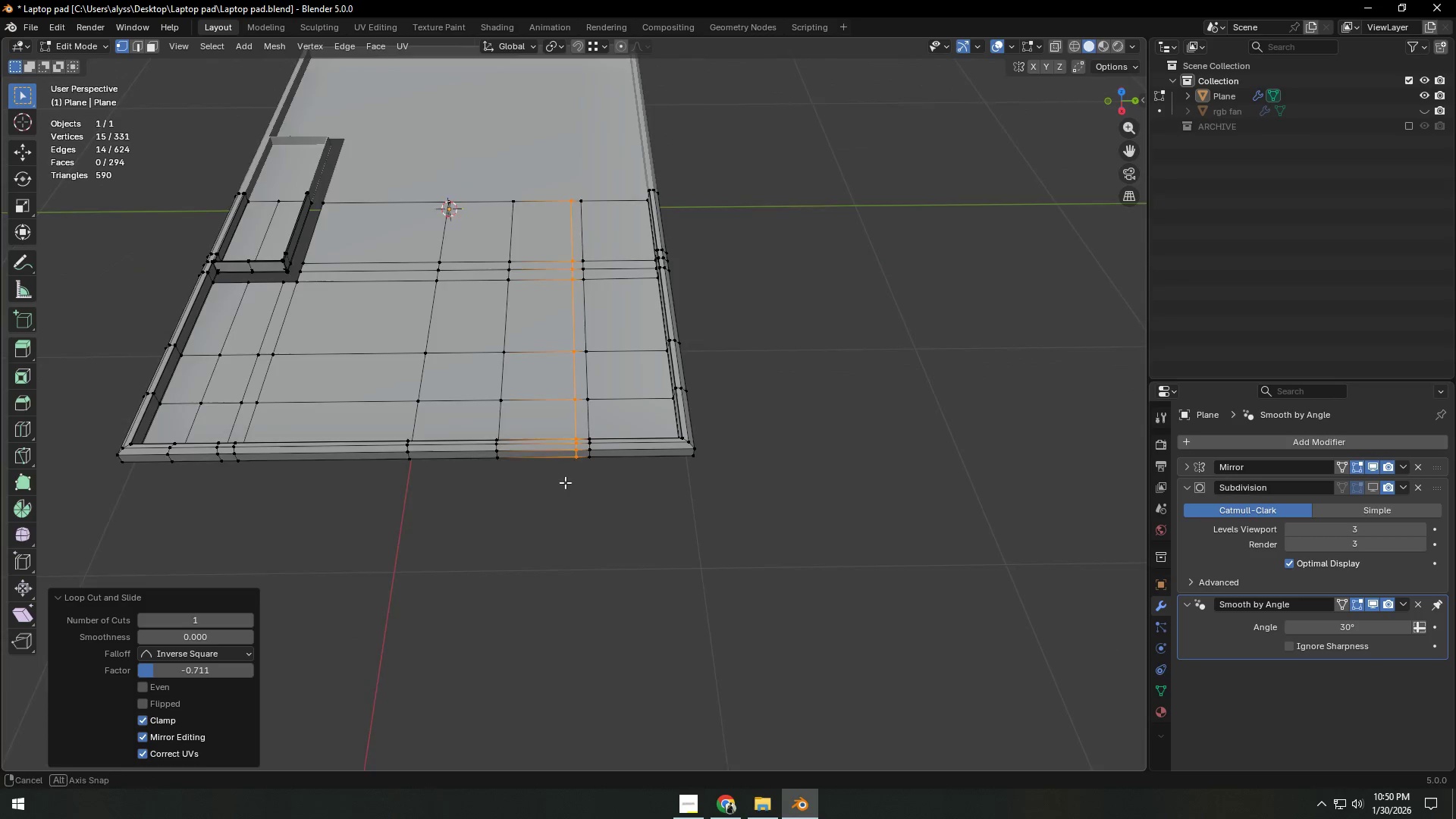 
hold_key(key=ShiftLeft, duration=0.5)
 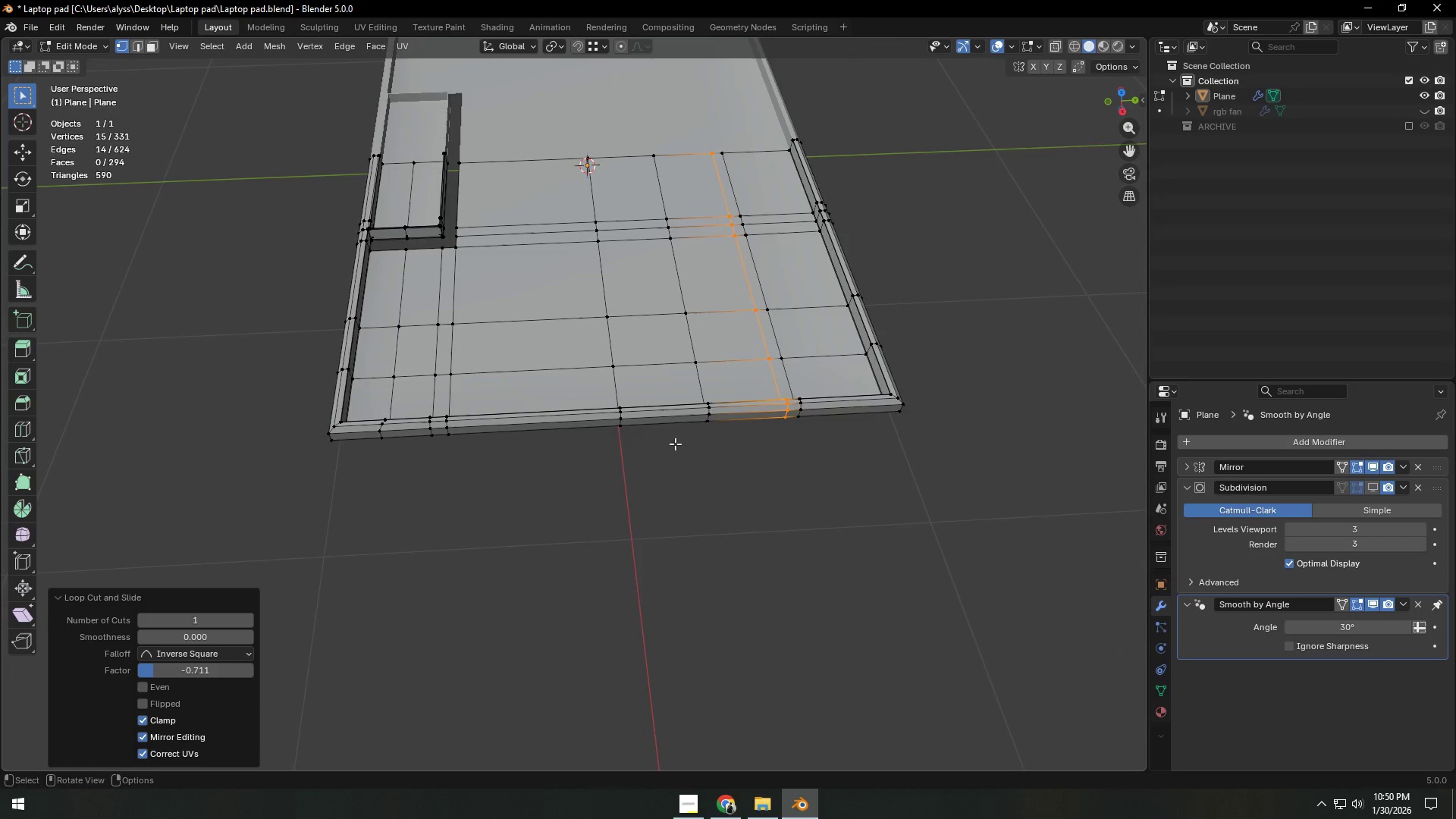 
scroll: coordinate [675, 446], scroll_direction: up, amount: 2.0
 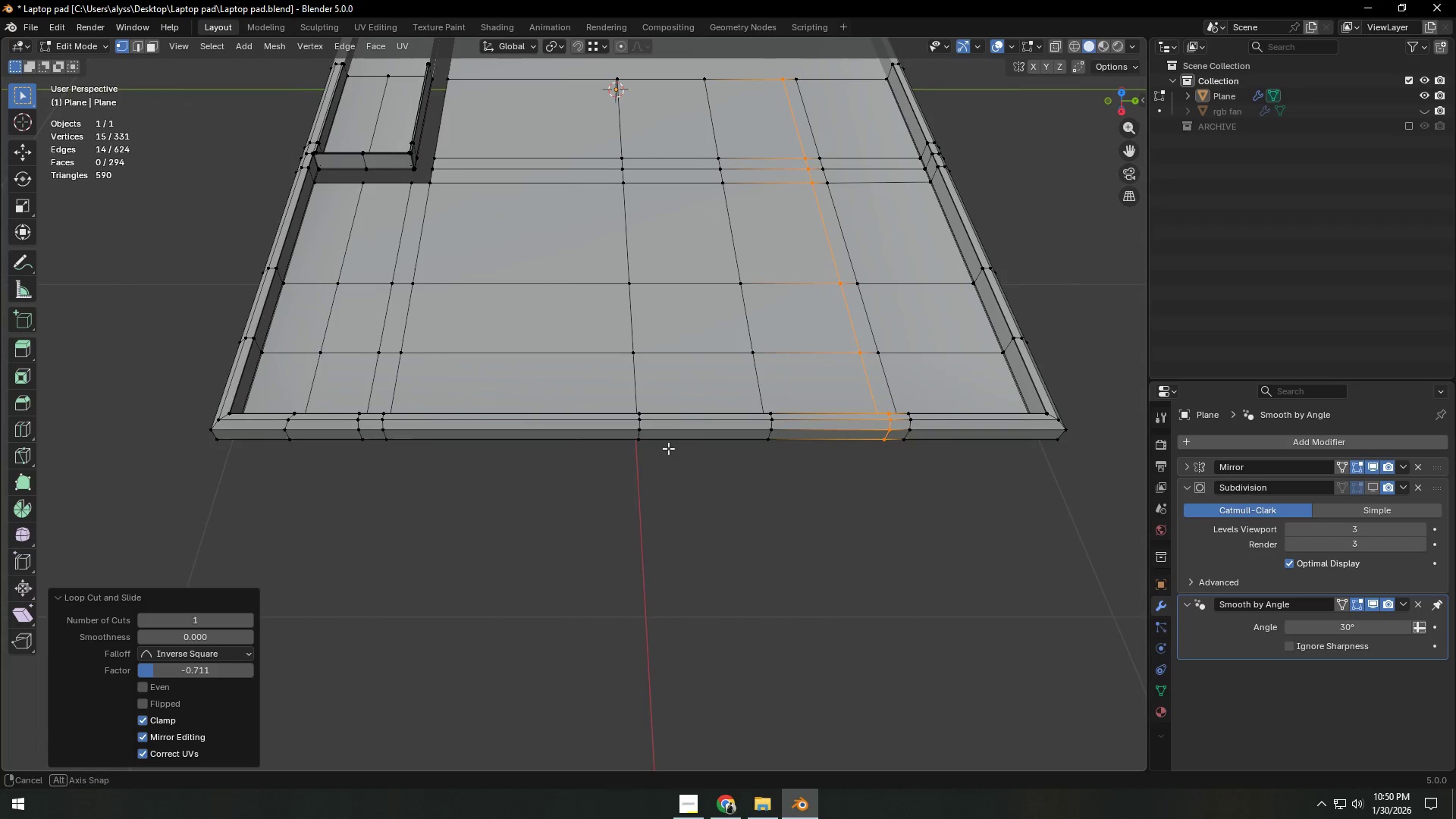 
key(Control+ControlLeft)
 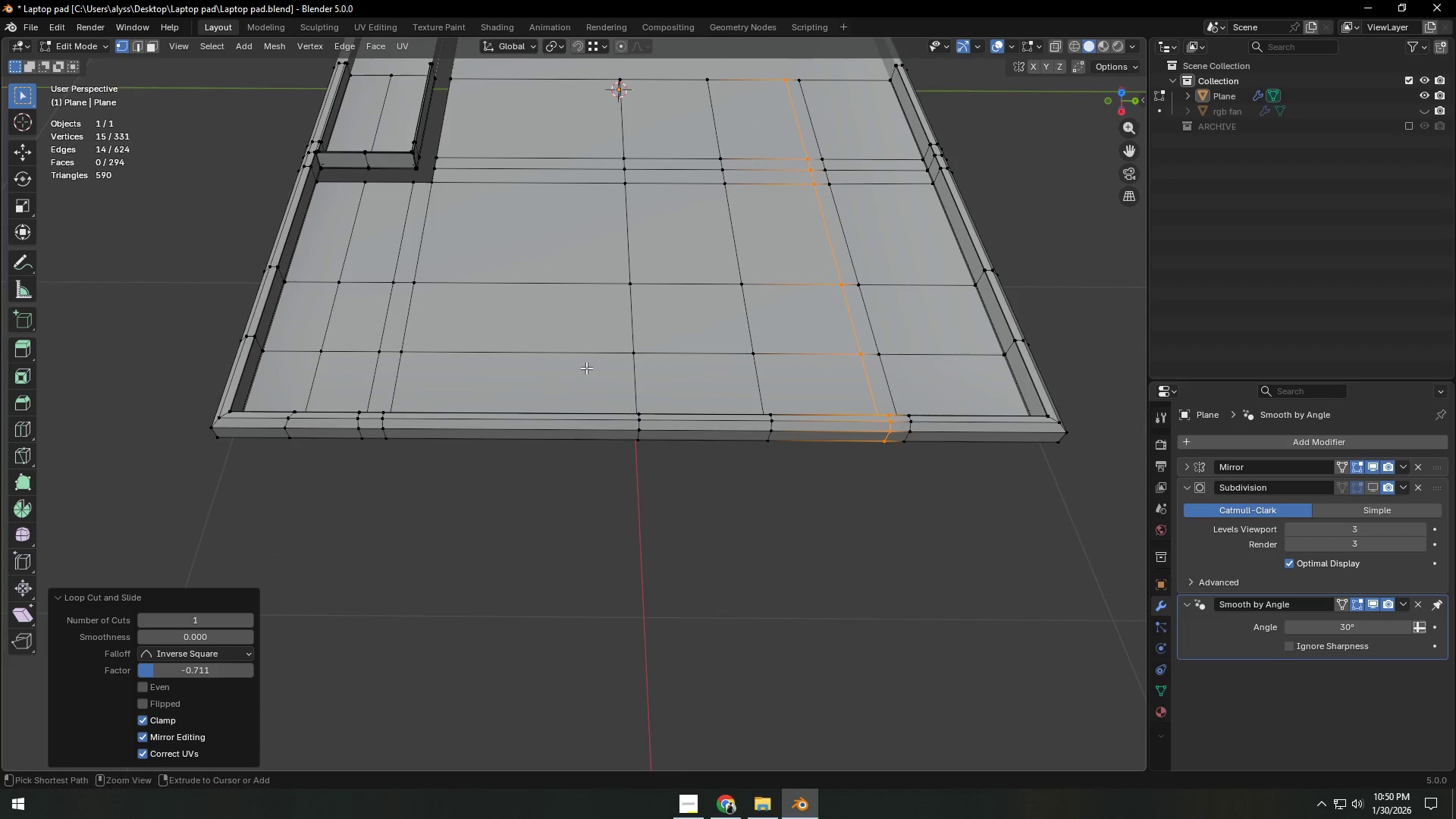 
key(Control+R)
 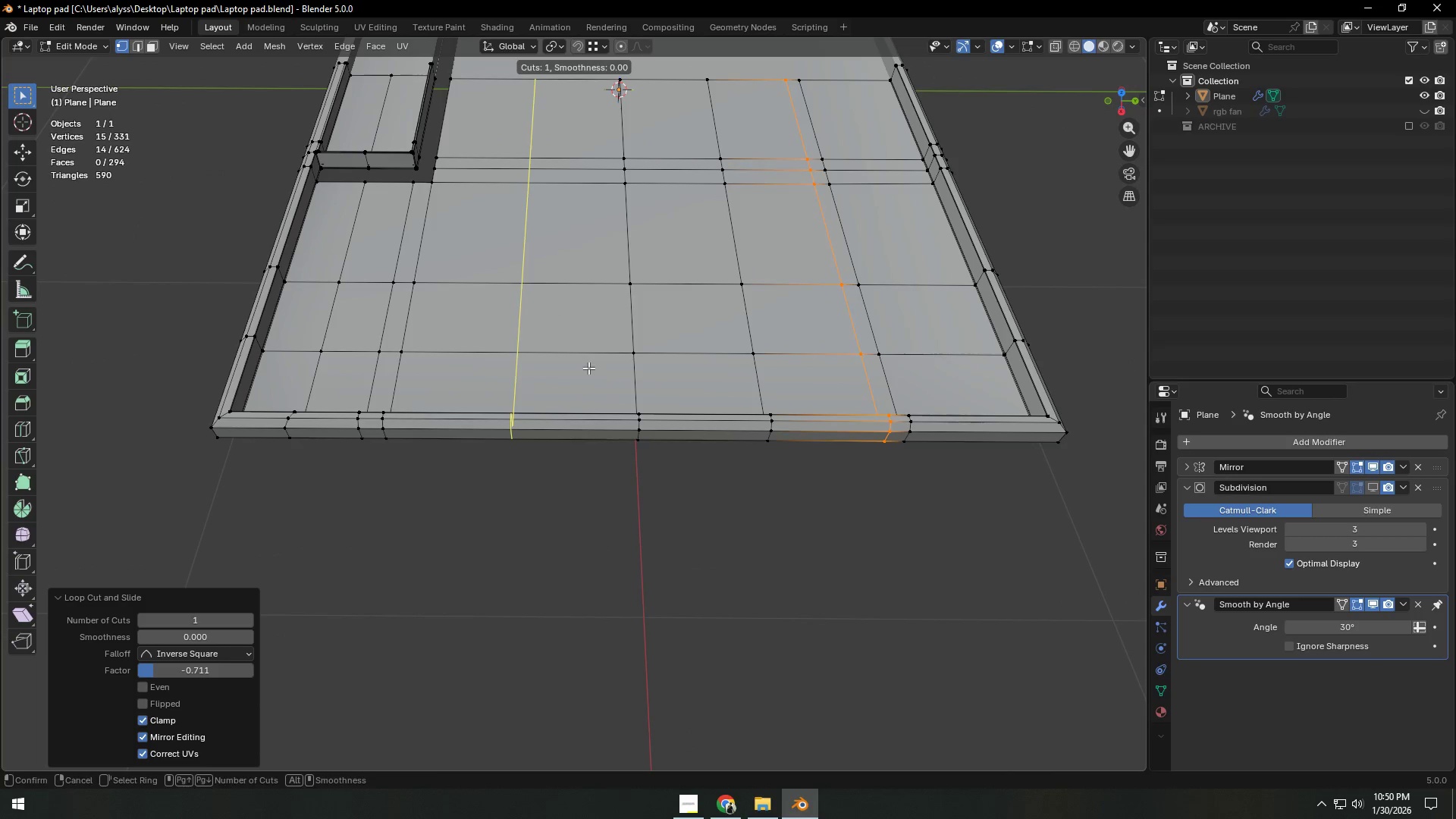 
left_click([588, 368])
 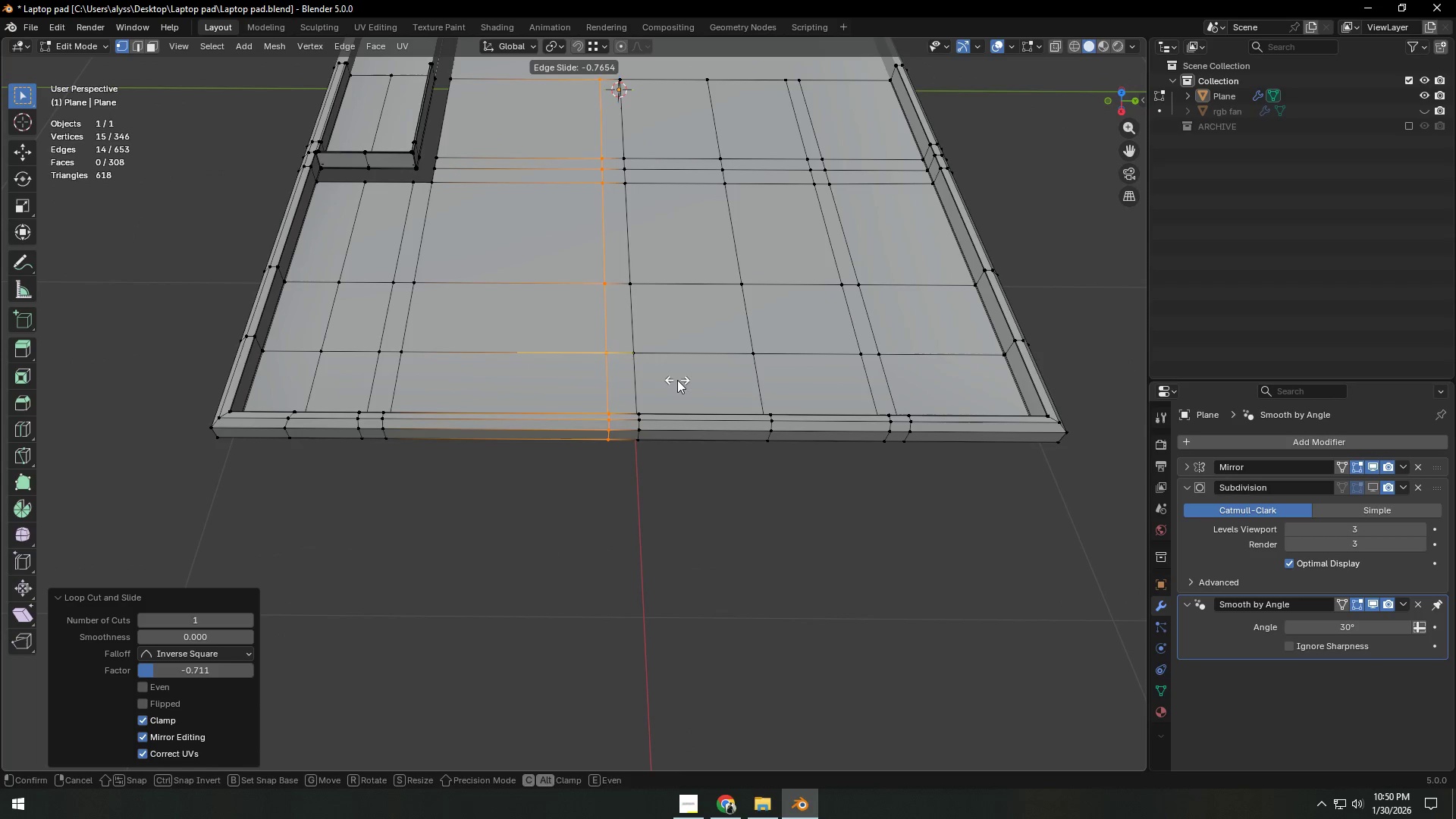 
left_click([676, 380])
 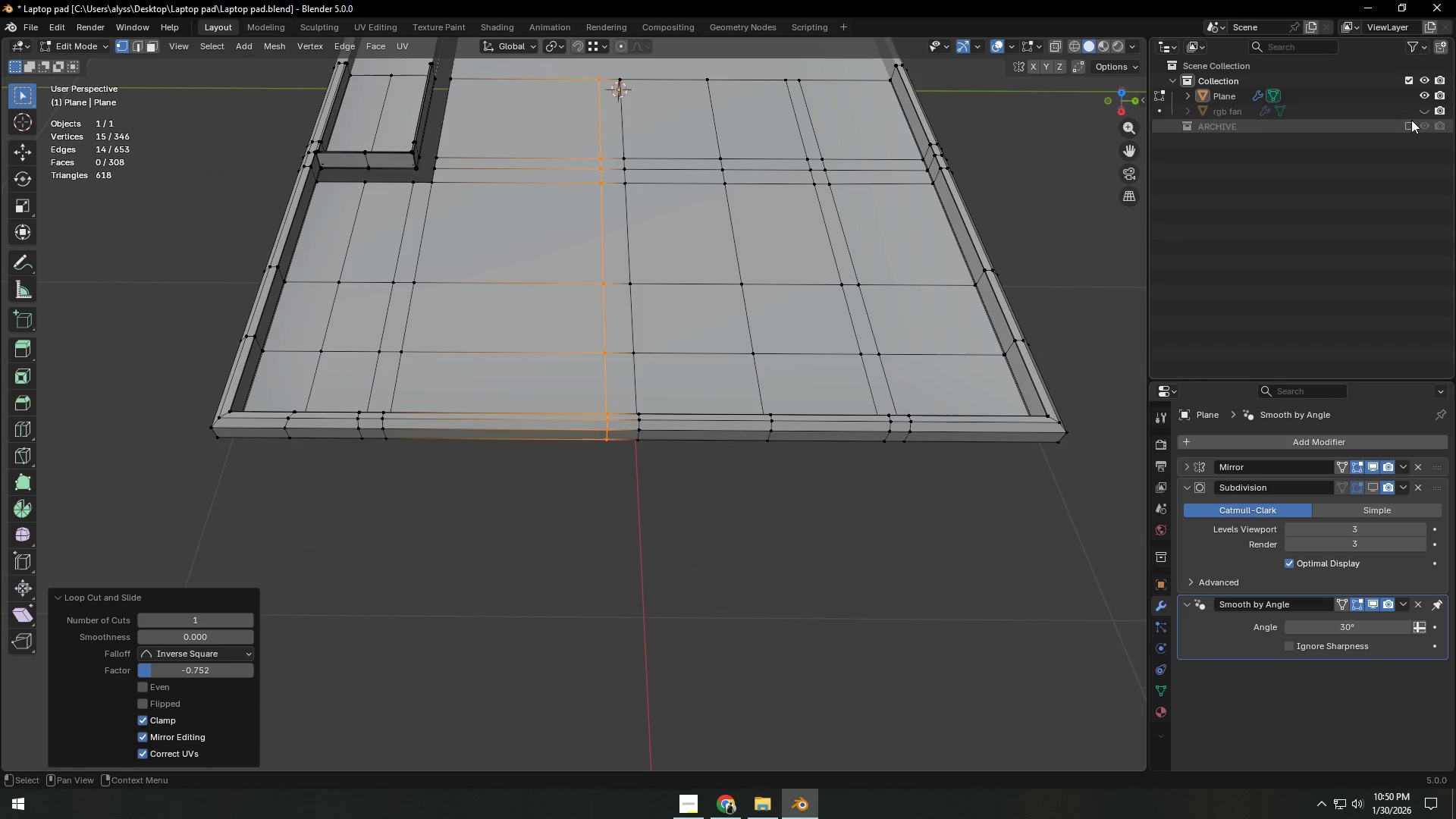 
left_click([1421, 111])
 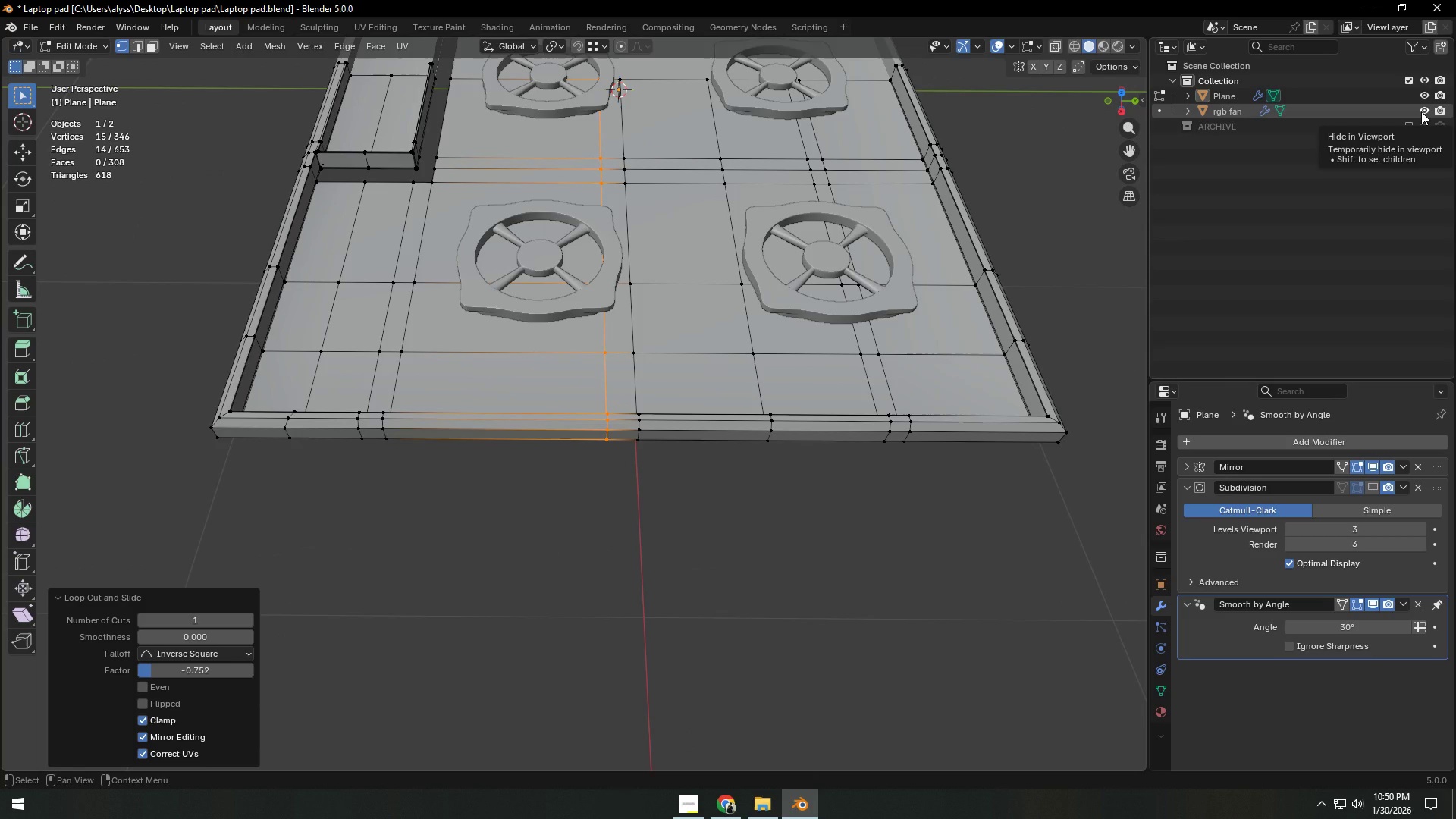 
hold_key(key=ShiftLeft, duration=0.39)
 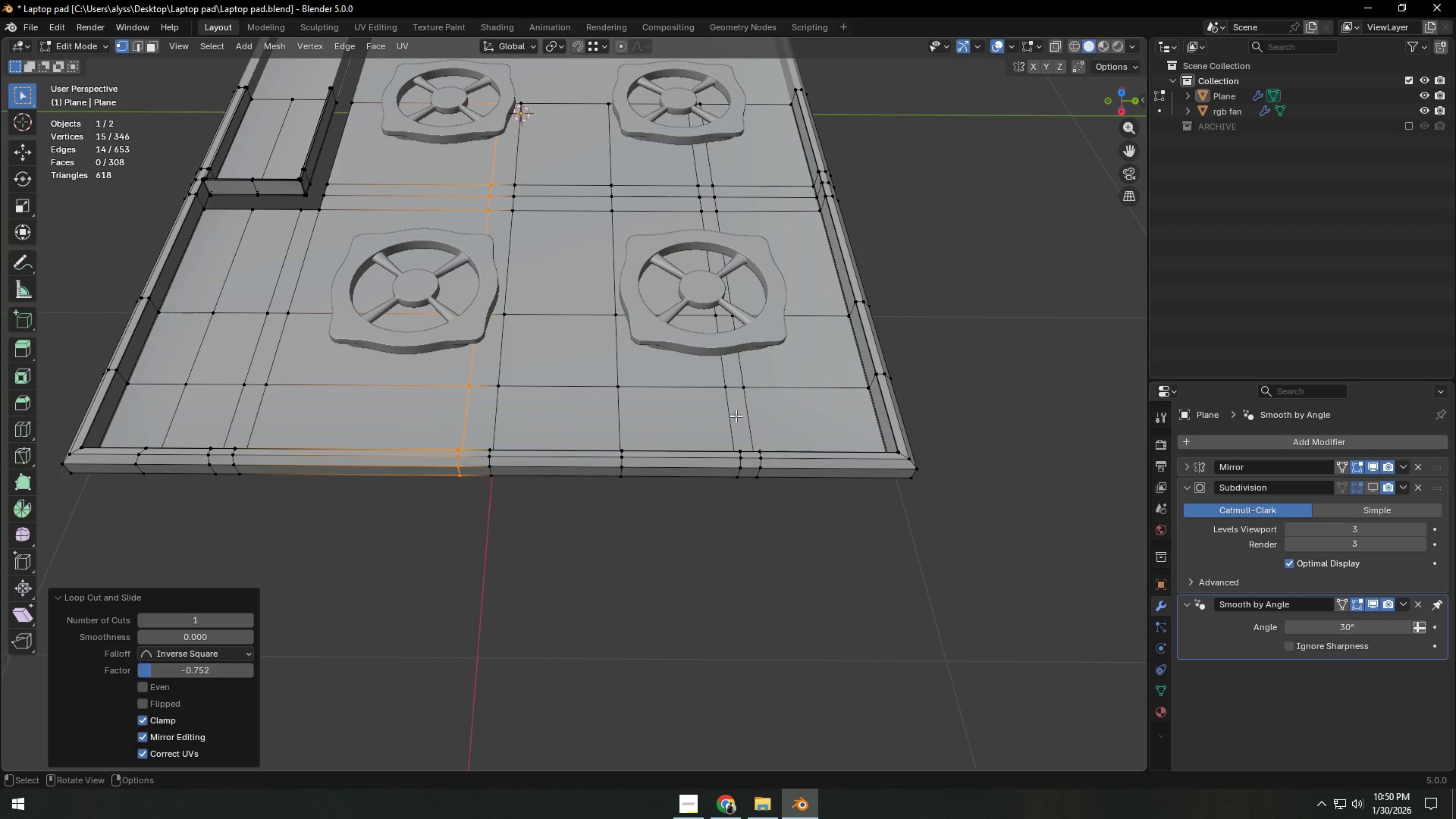 
key(3)
 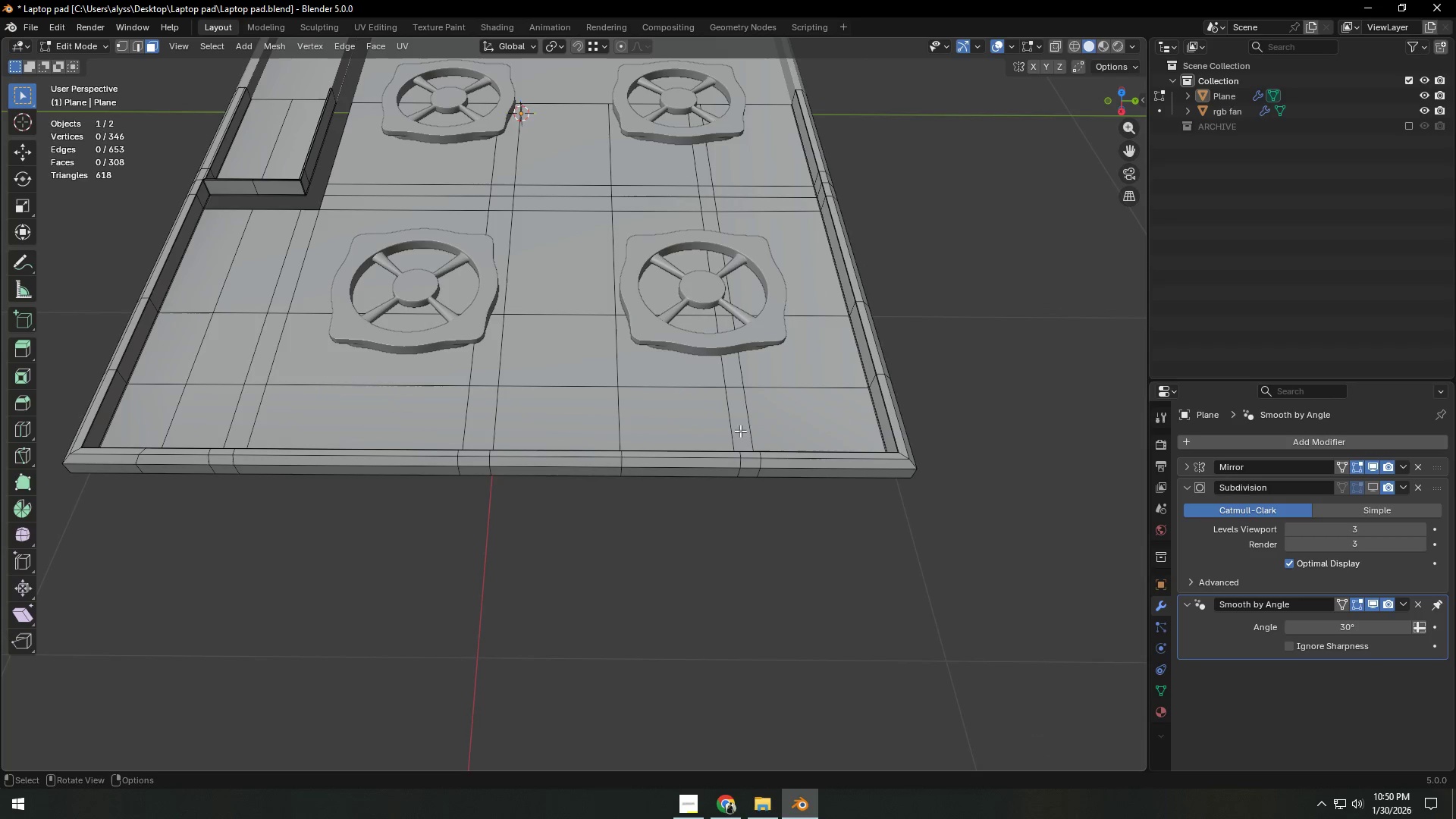 
hold_key(key=AltLeft, duration=0.61)
left_click([742, 436])
 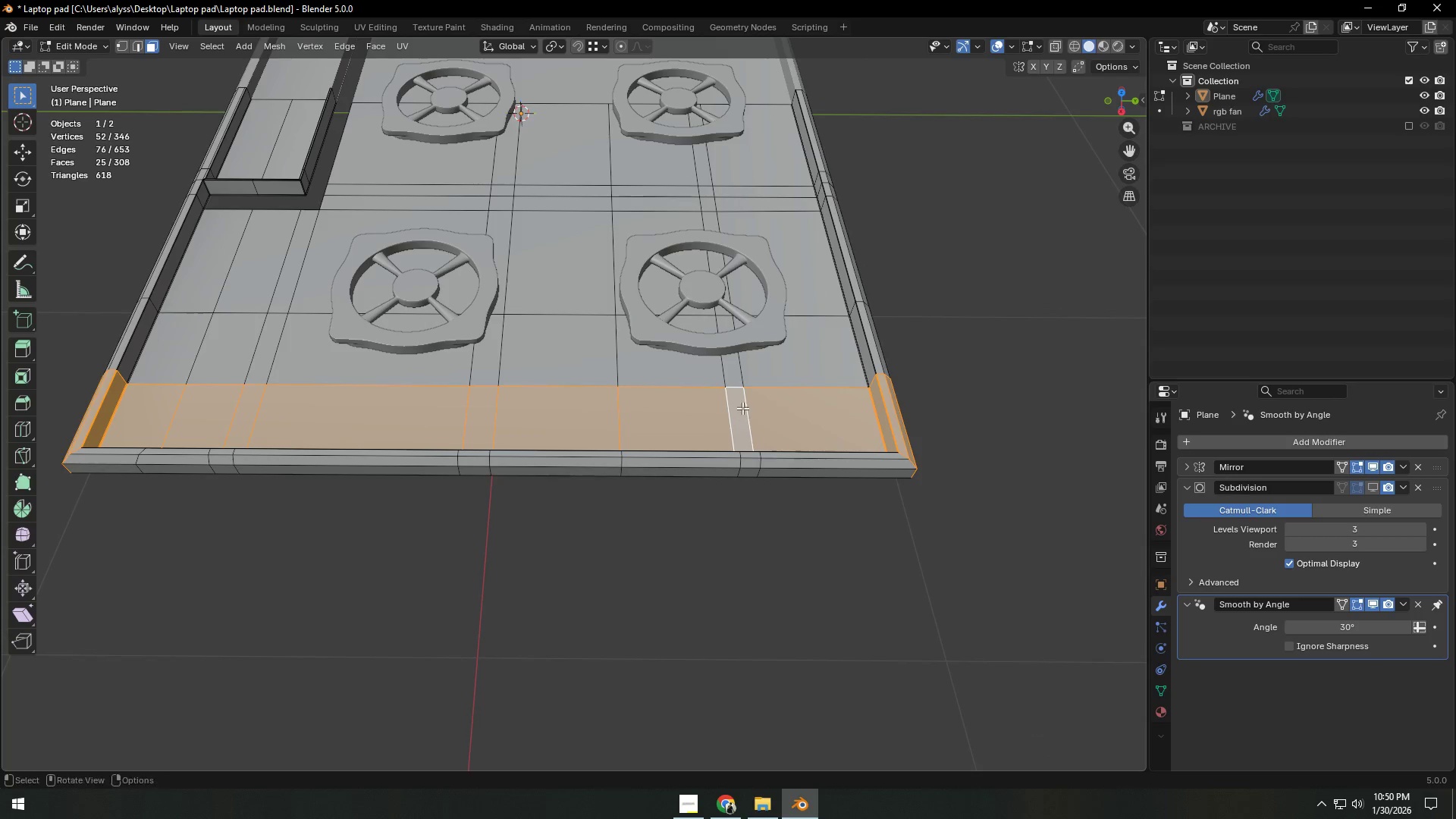 
hold_key(key=AltLeft, duration=0.41)
left_click([737, 392])
 